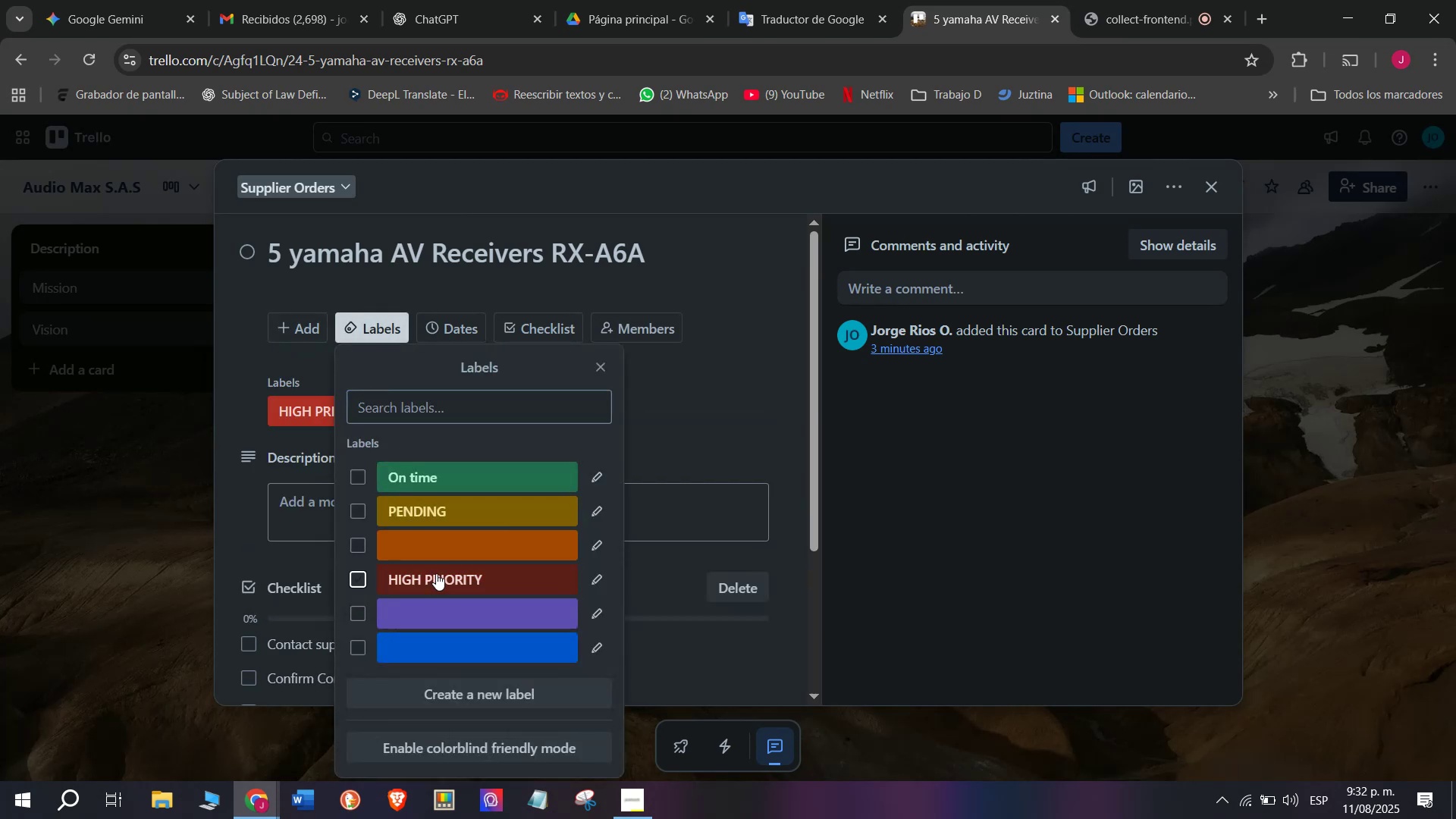 
double_click([130, 506])
 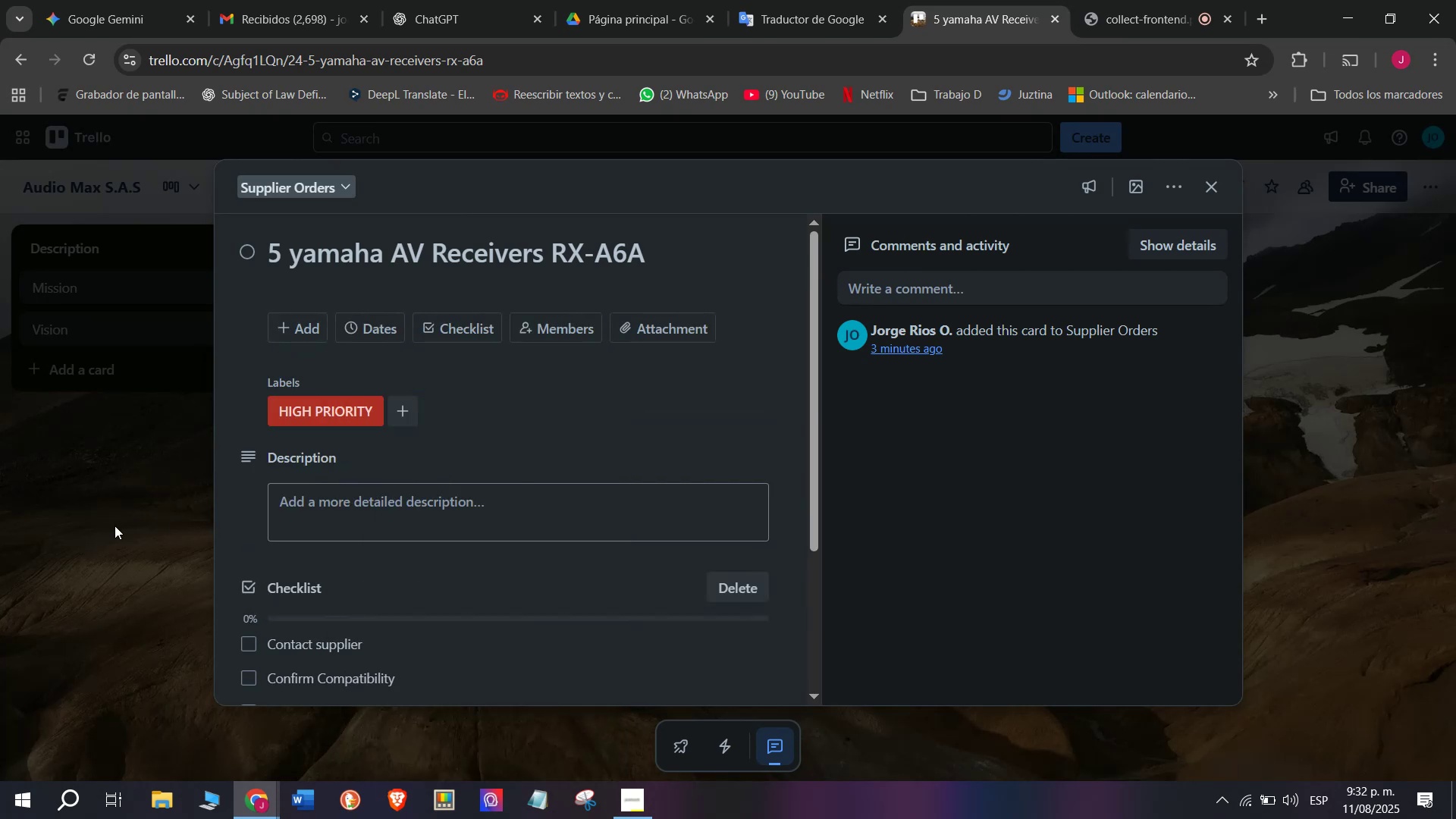 
left_click([108, 526])
 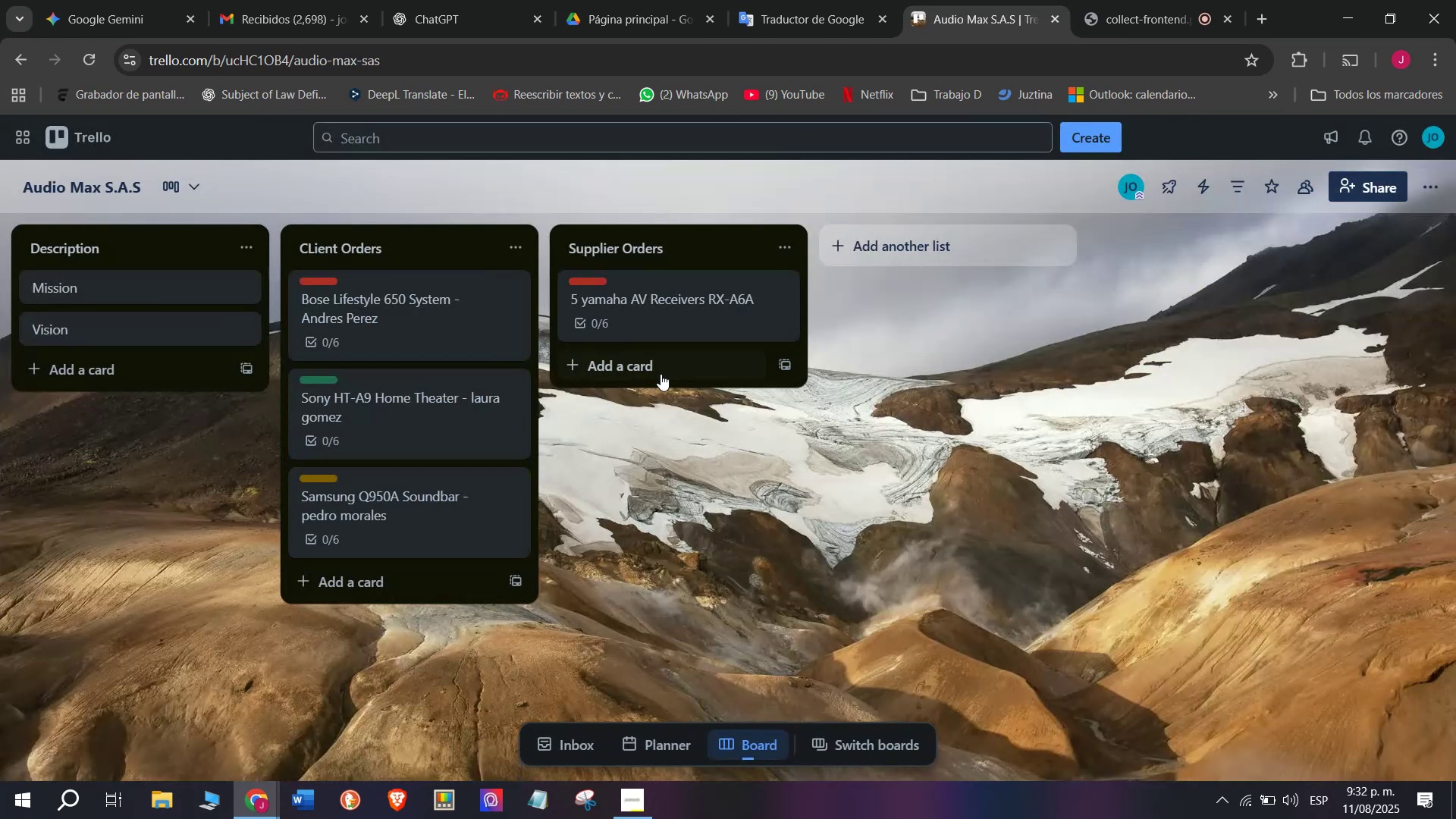 
left_click([661, 361])
 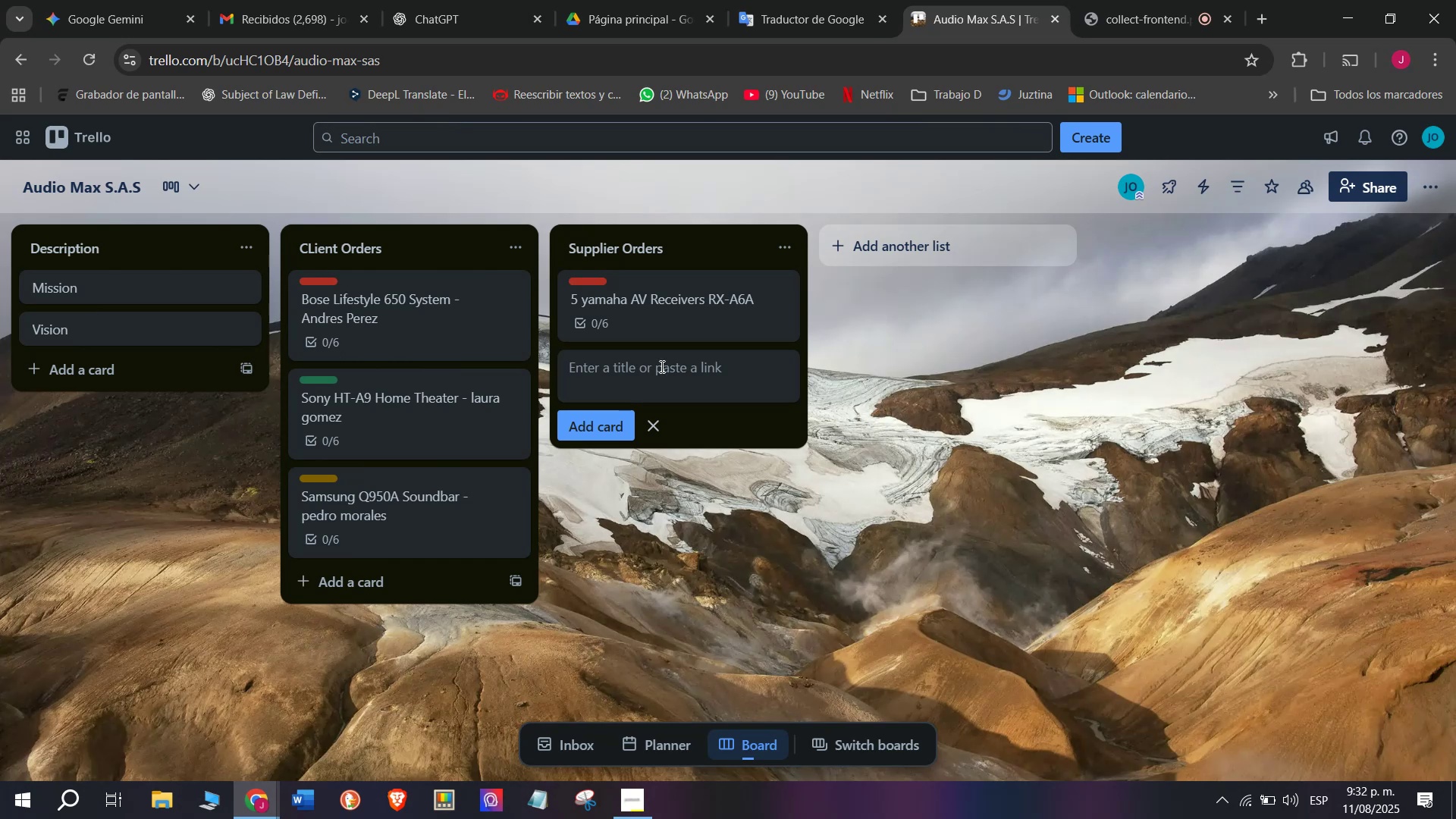 
type(10 bose Portable Speakers)
 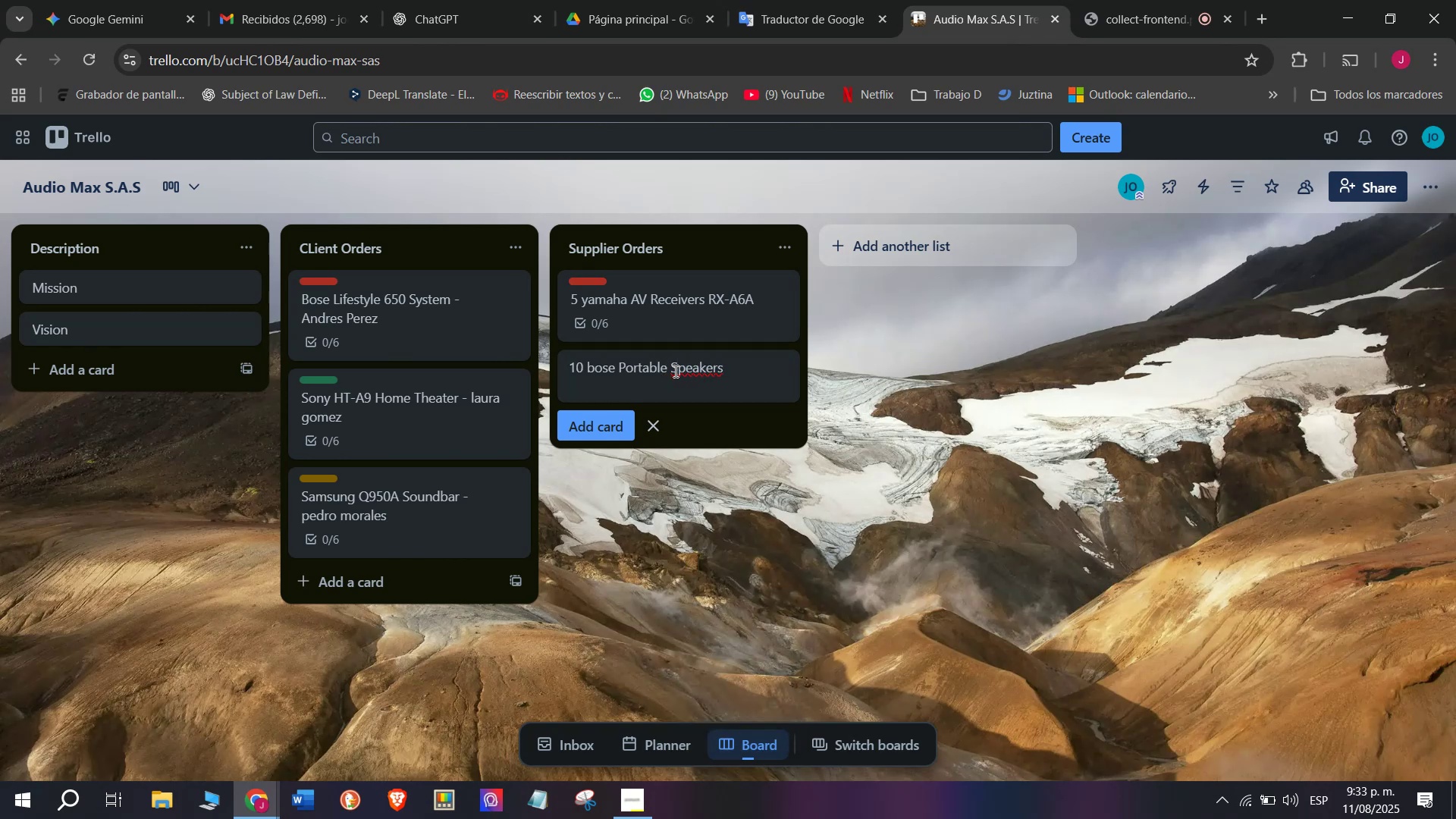 
left_click([622, 423])
 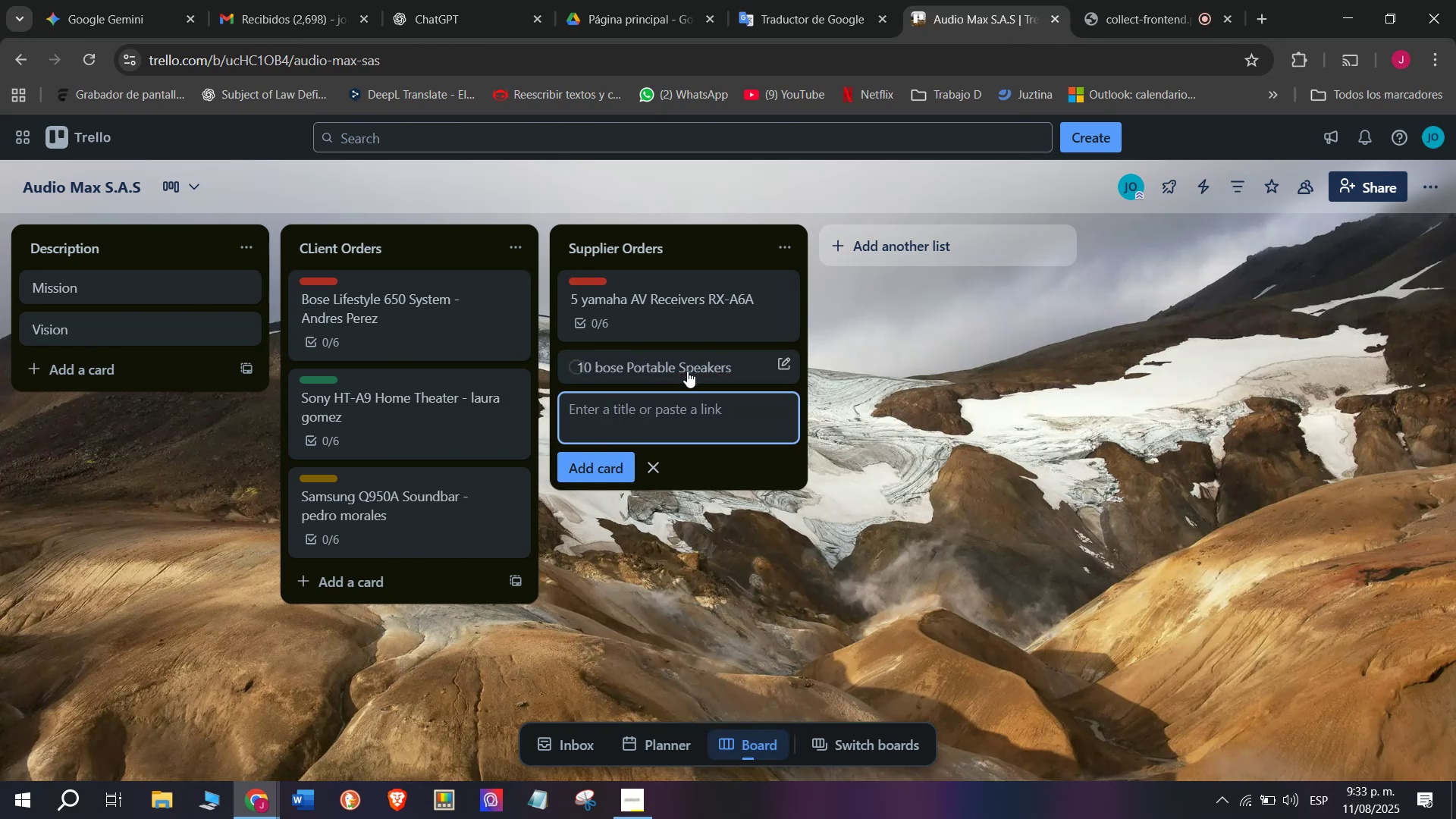 
left_click([693, 375])
 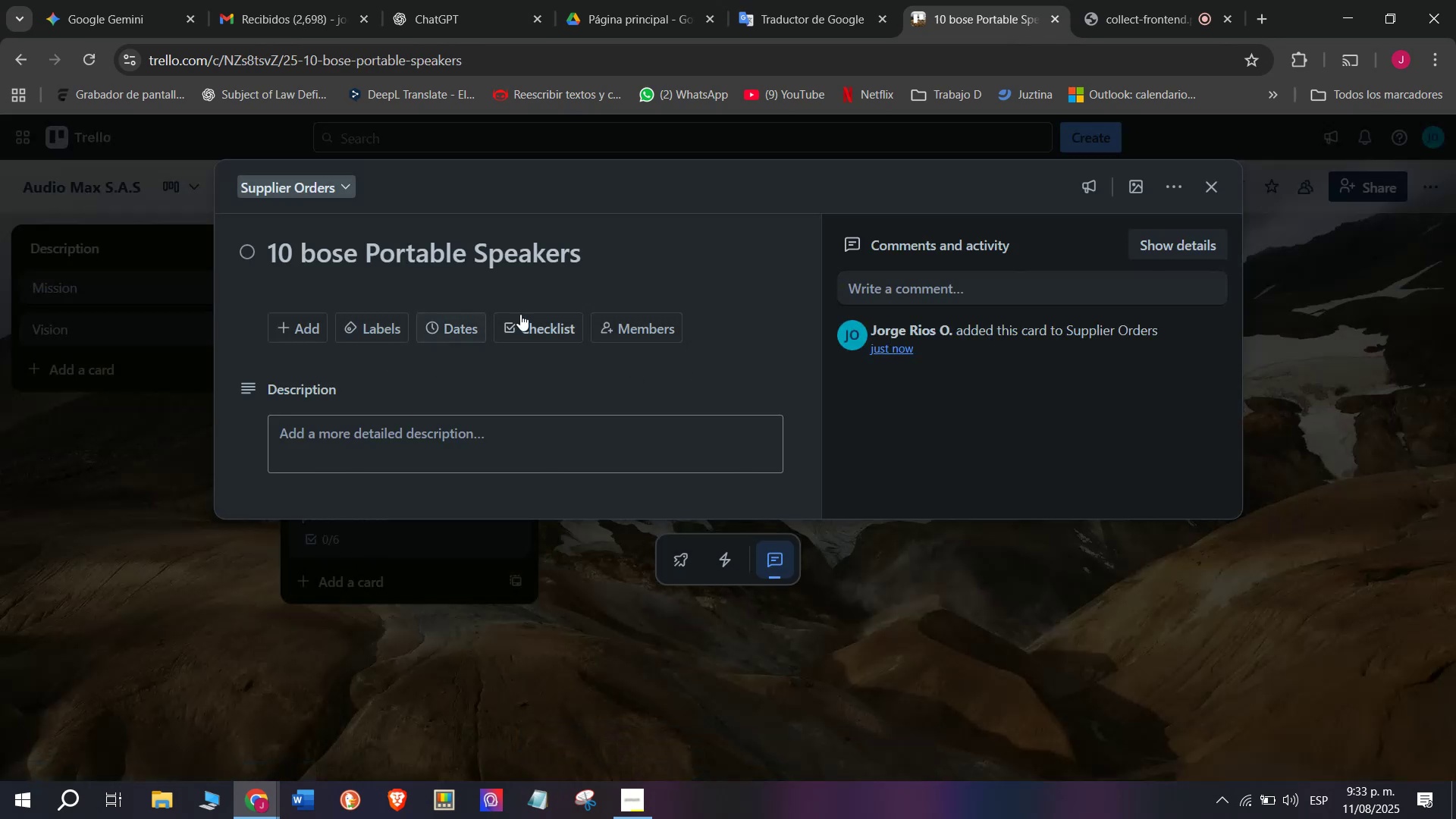 
left_click([548, 326])
 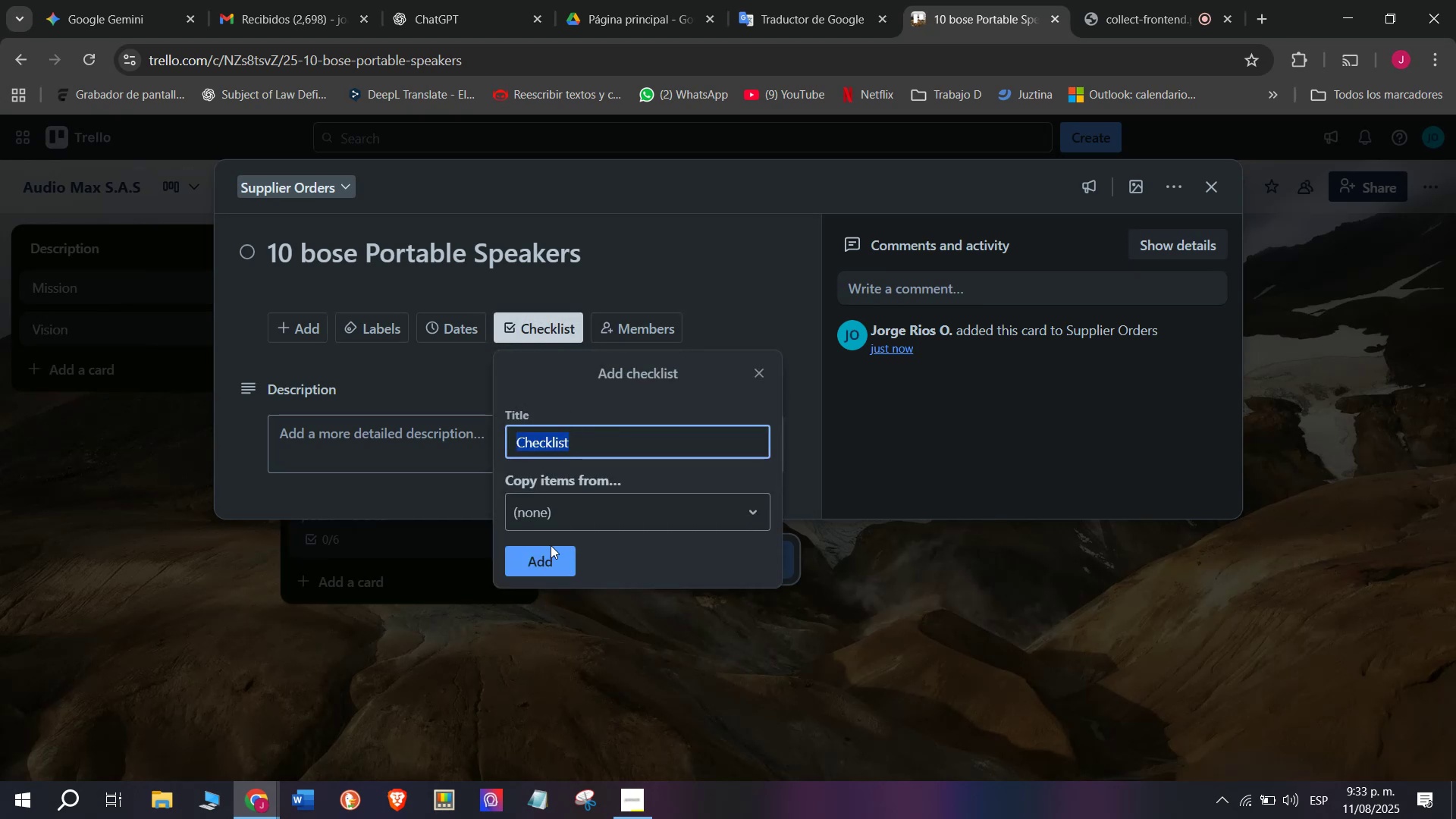 
left_click([560, 576])
 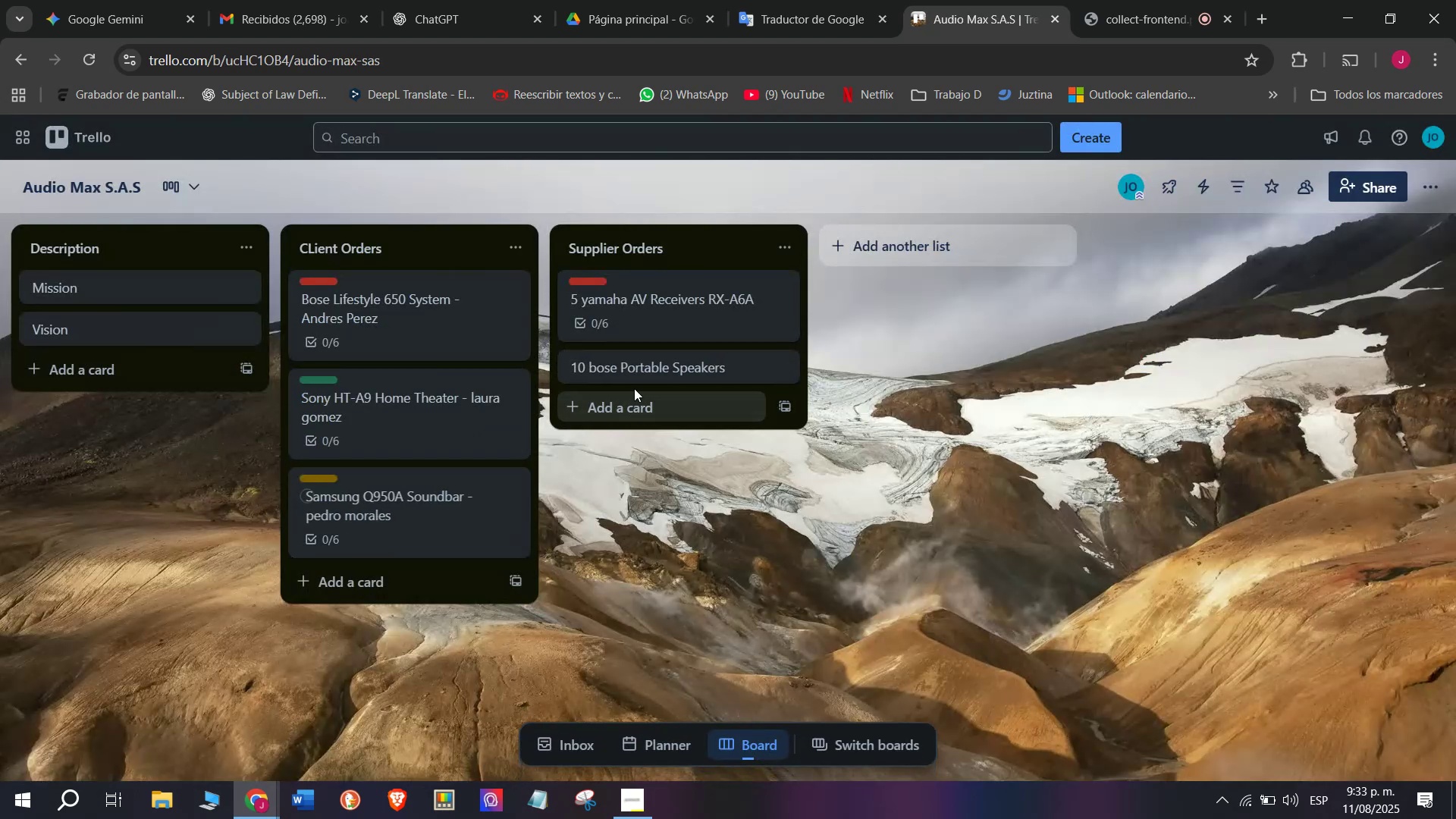 
left_click([648, 369])
 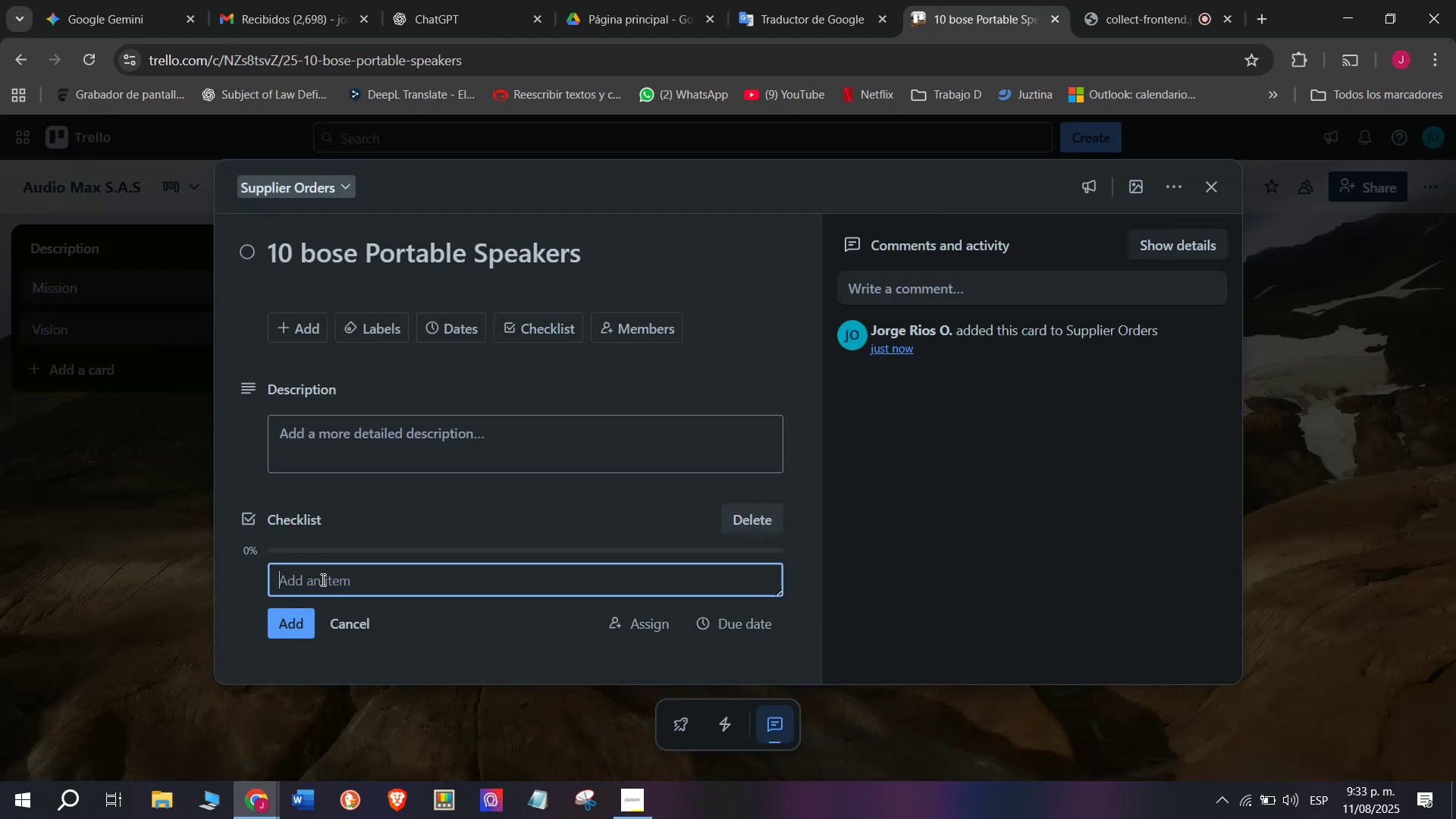 
type(Request quoy)
key(Backspace)
type(te)
 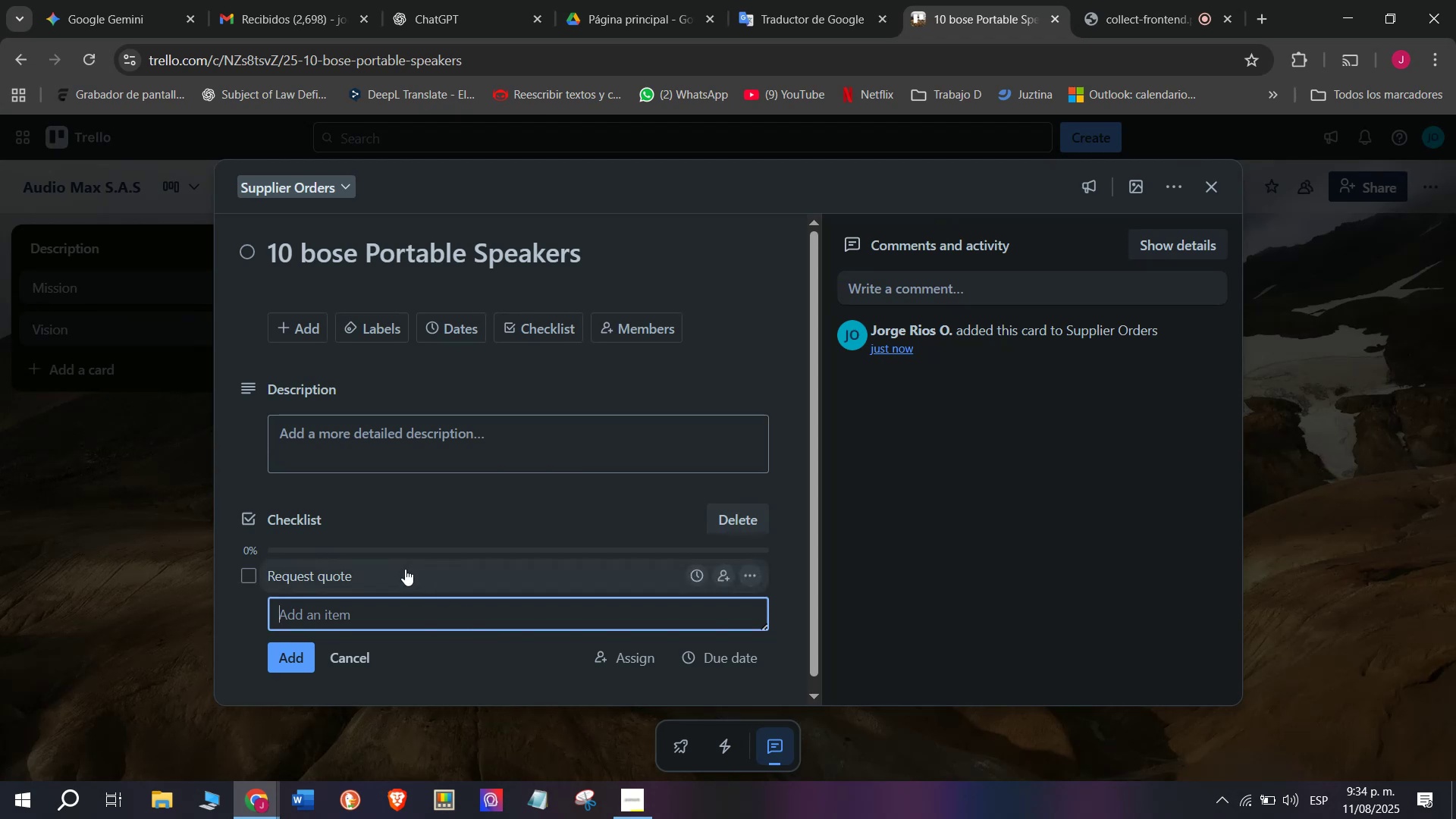 
wait(68.4)
 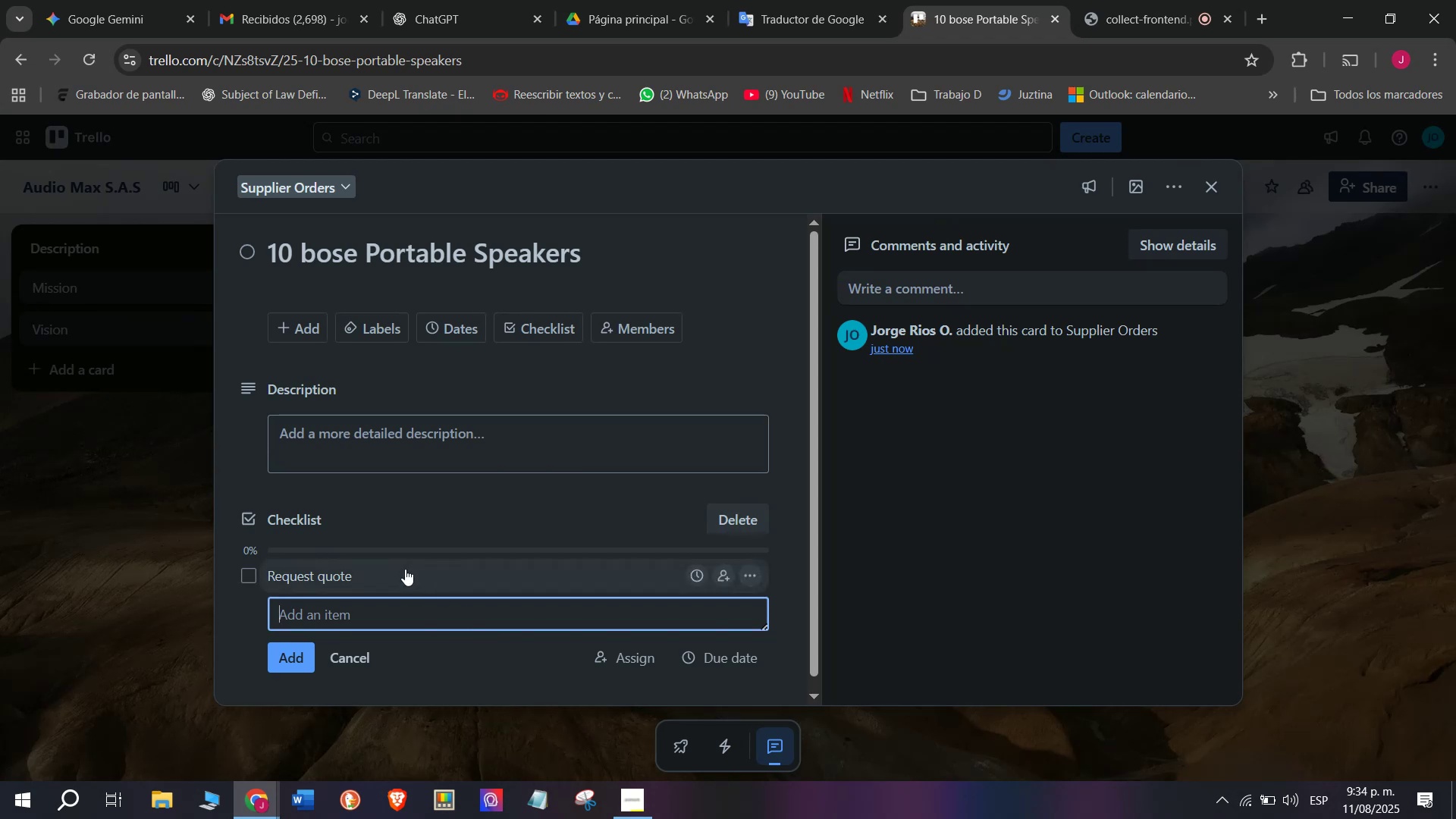 
type(Check)
 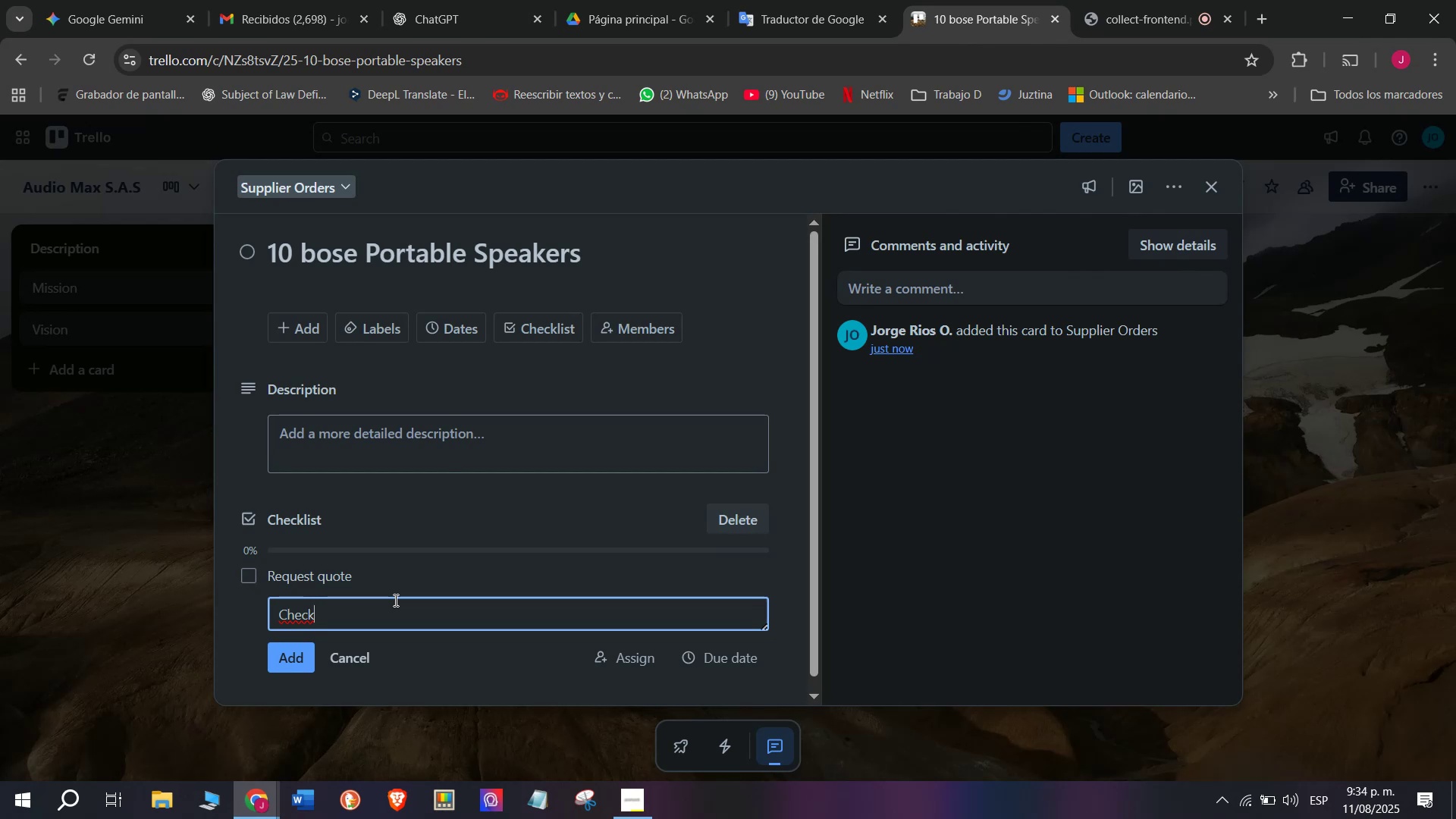 
wait(5.89)
 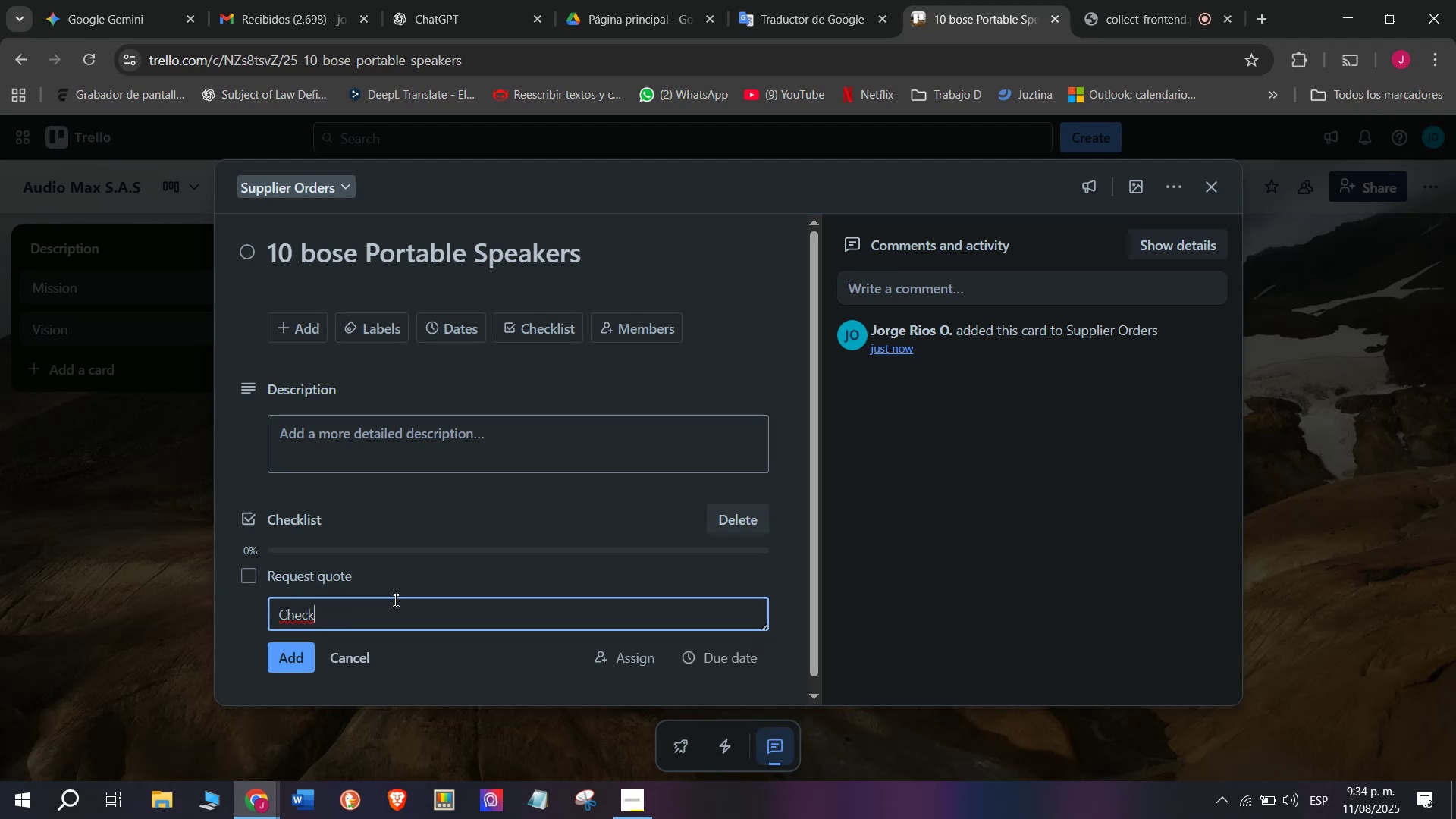 
type( availability)
 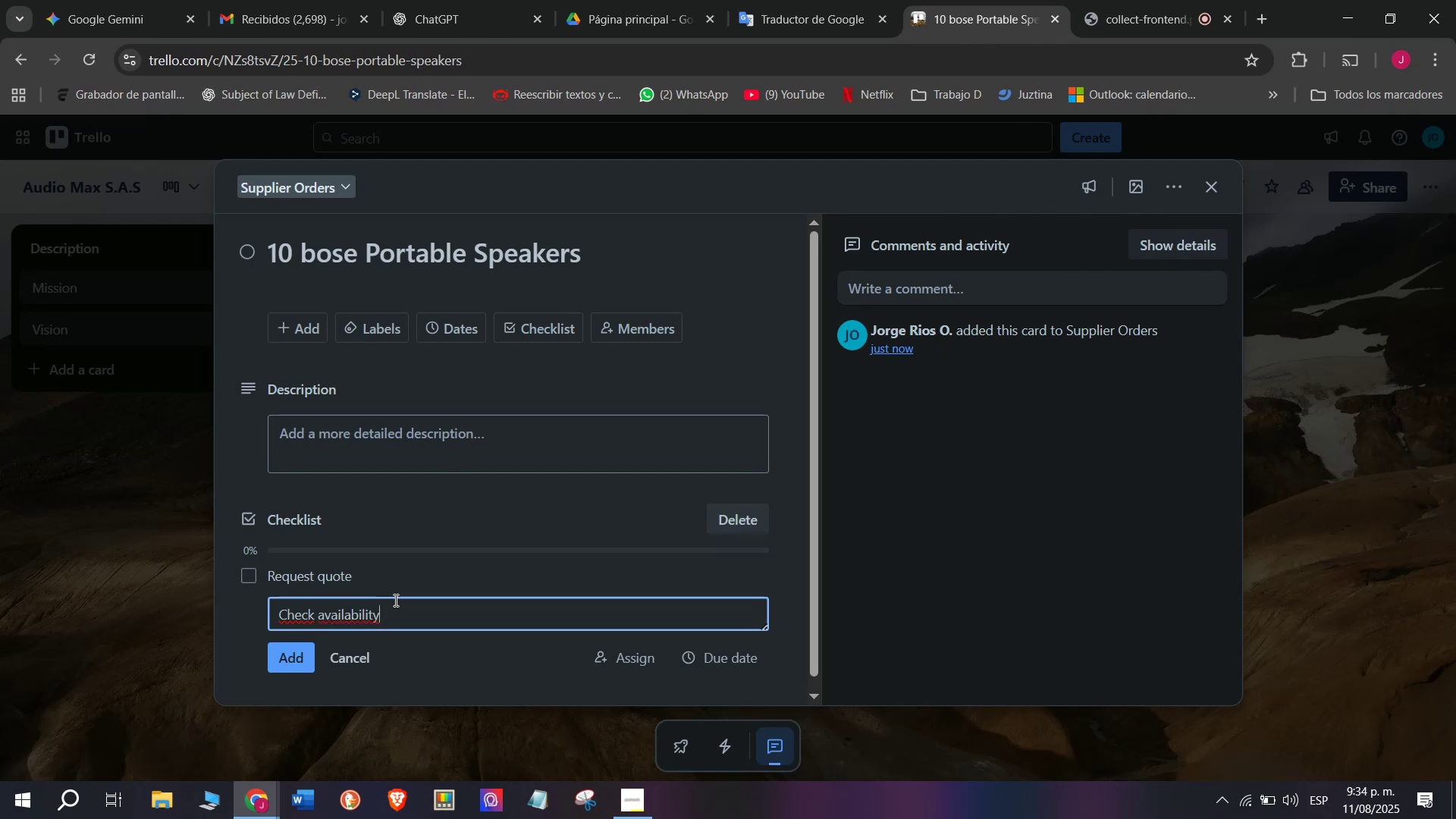 
key(Enter)
 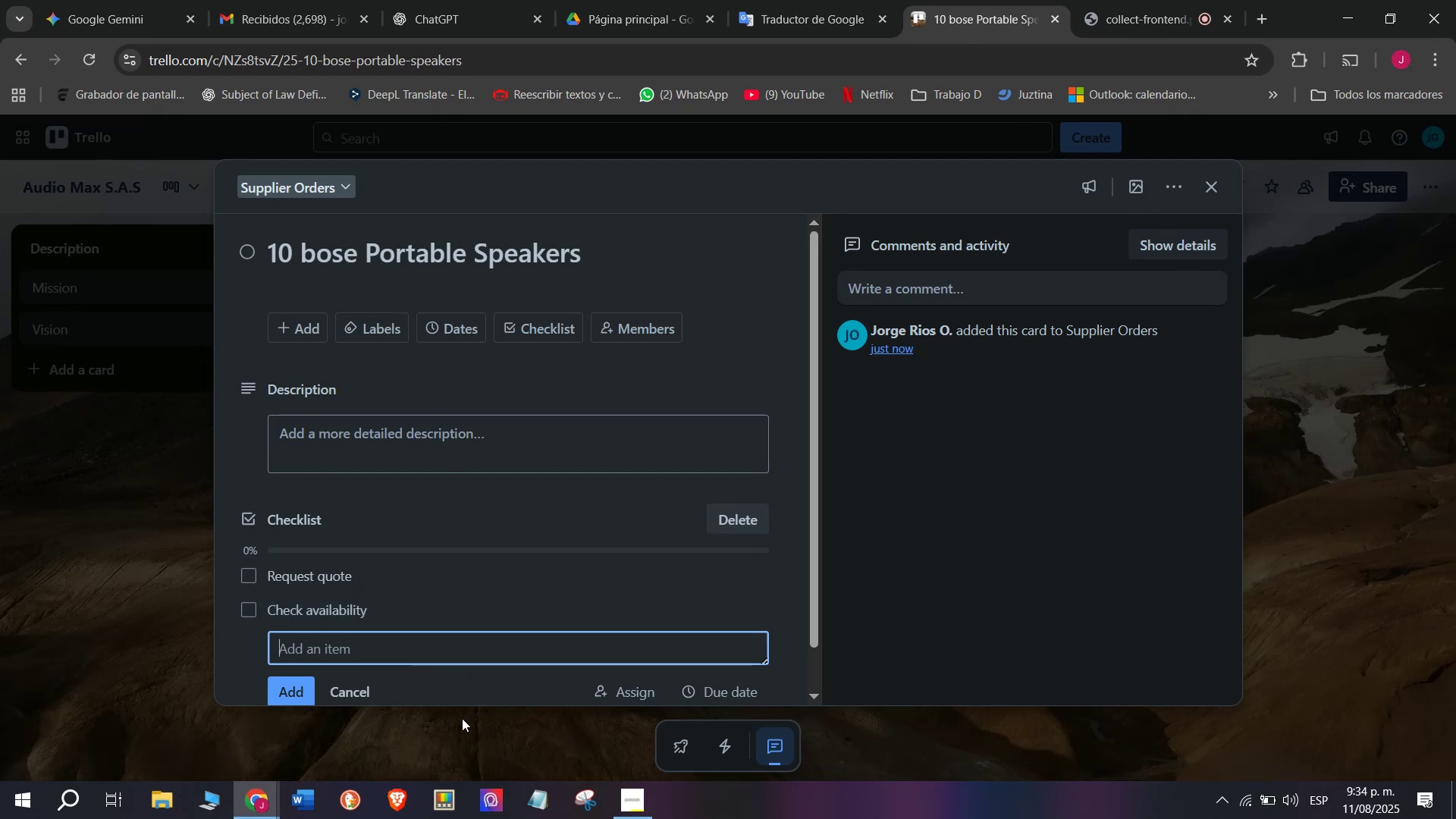 
scroll: coordinate [409, 668], scroll_direction: down, amount: 1.0
 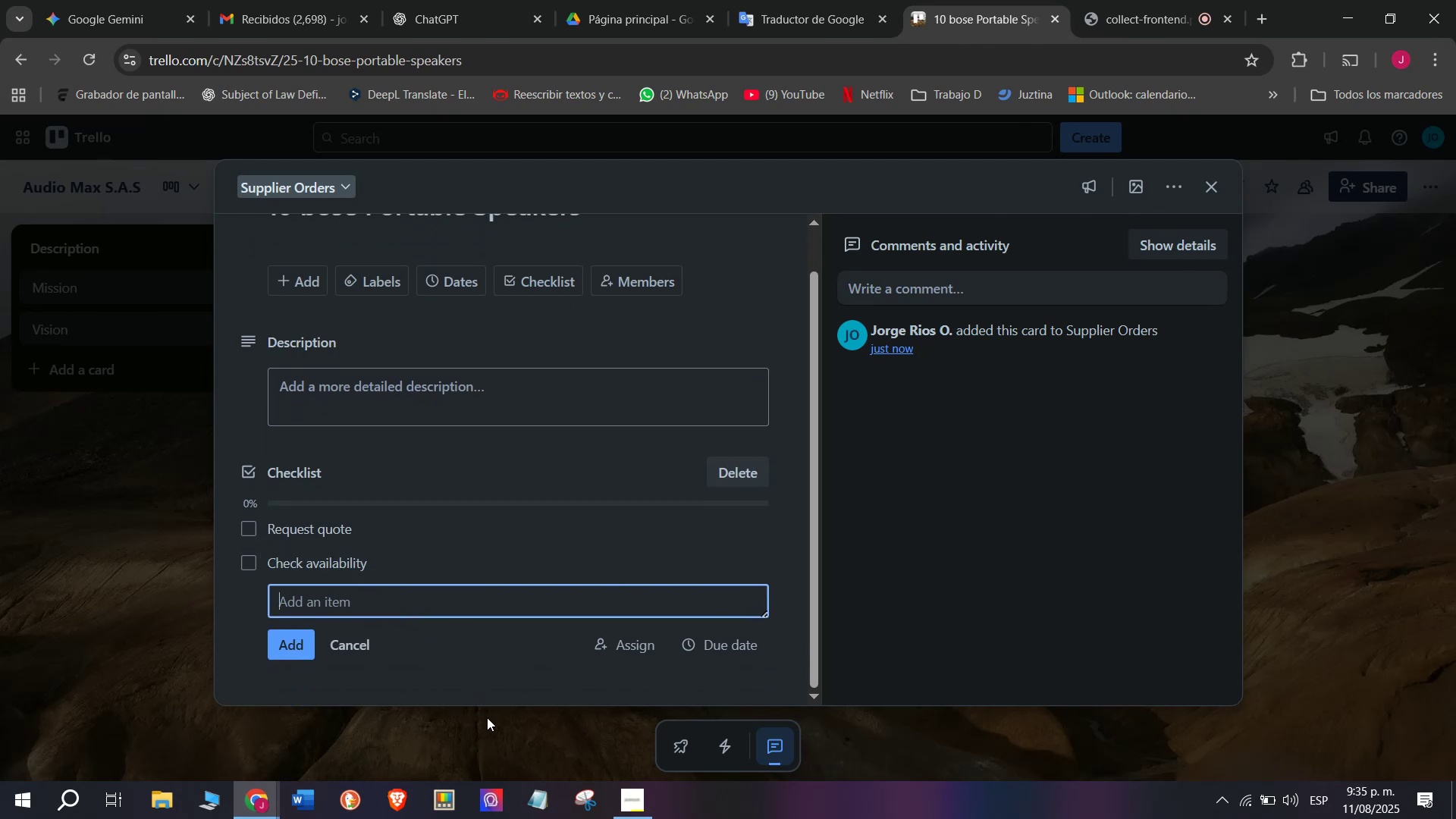 
hold_key(key=CapsLock, duration=0.91)
 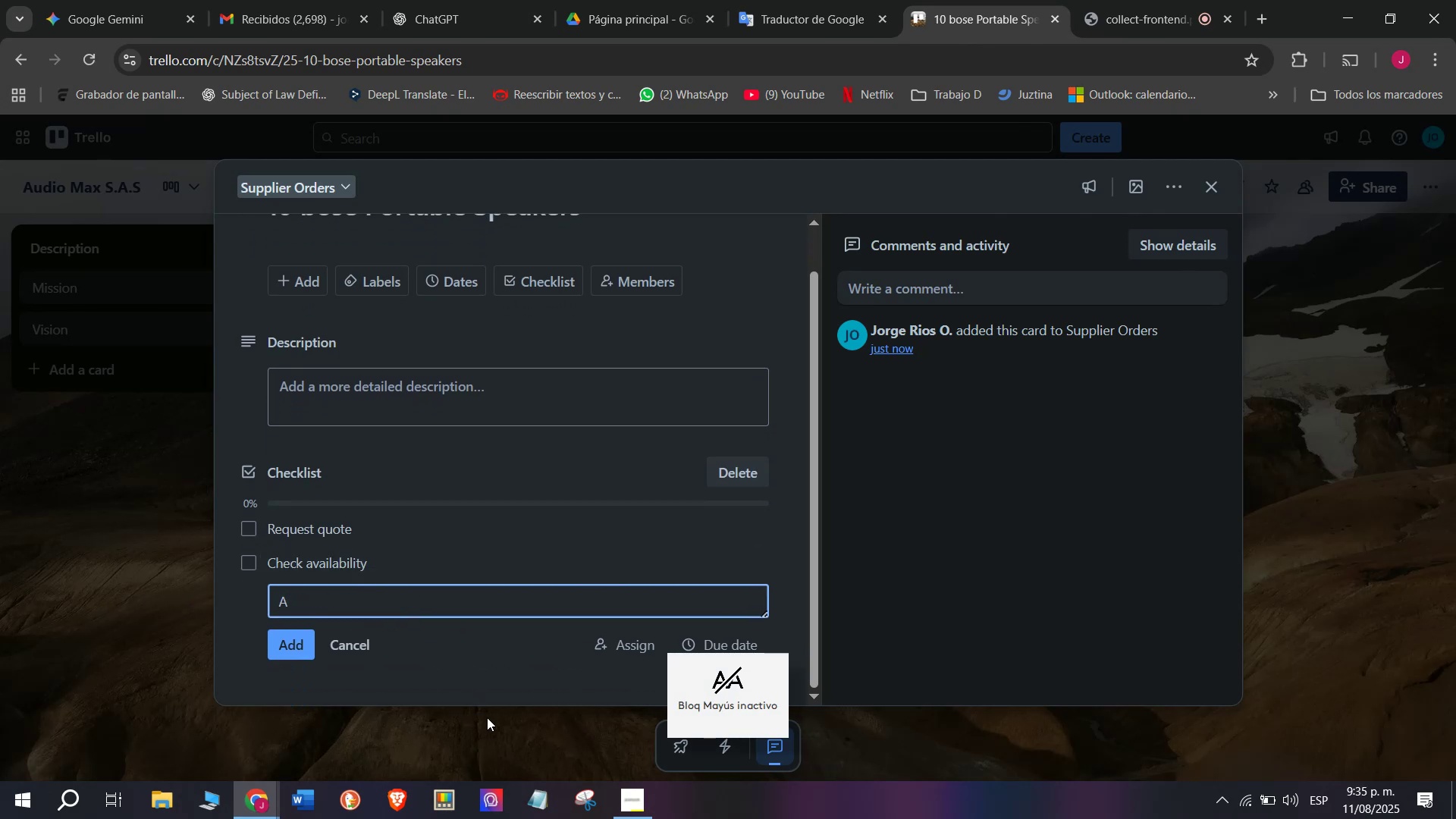 
type(APPROVEW PURCHASE)
 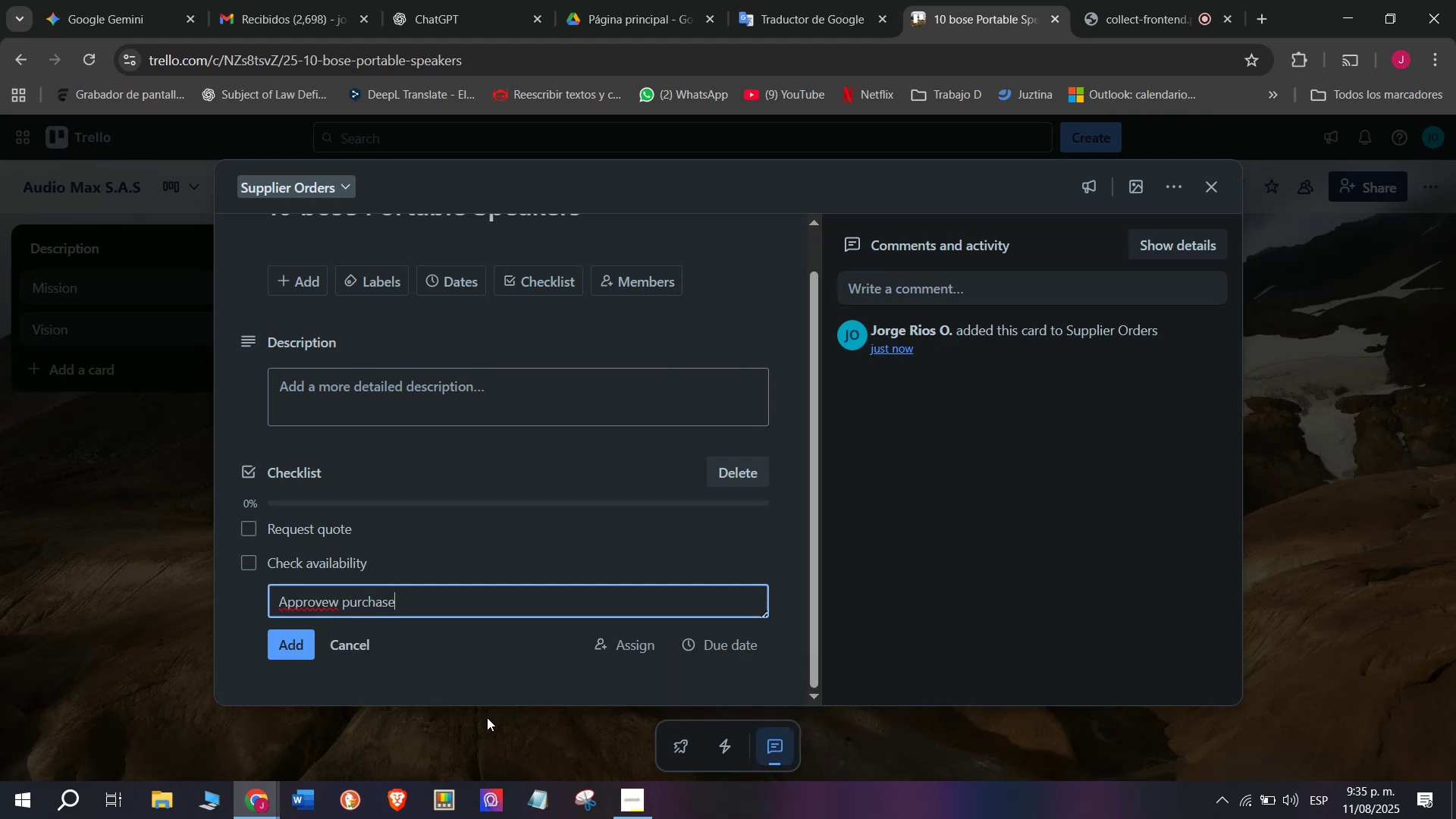 
key(Enter)
 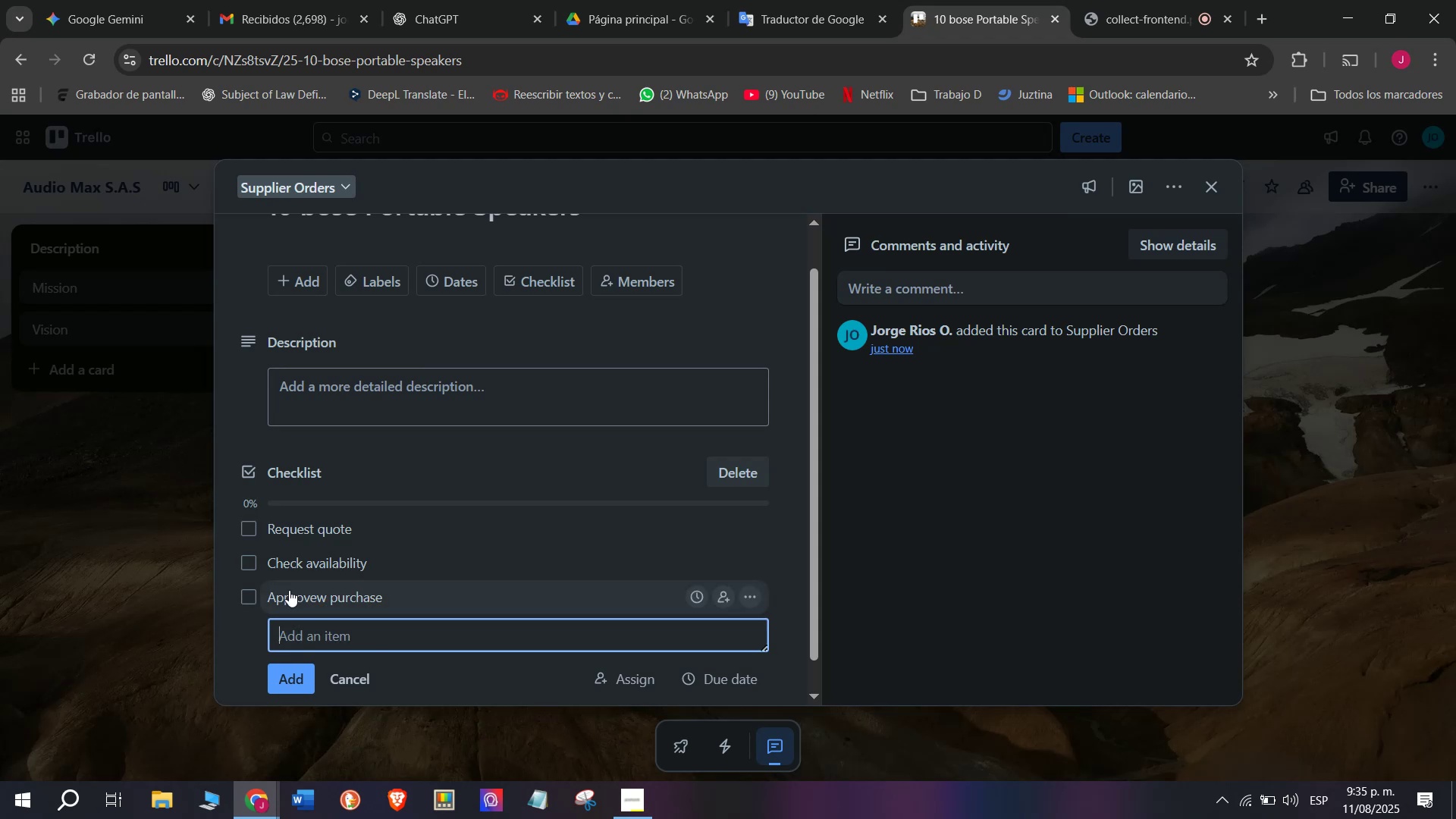 
left_click([333, 591])
 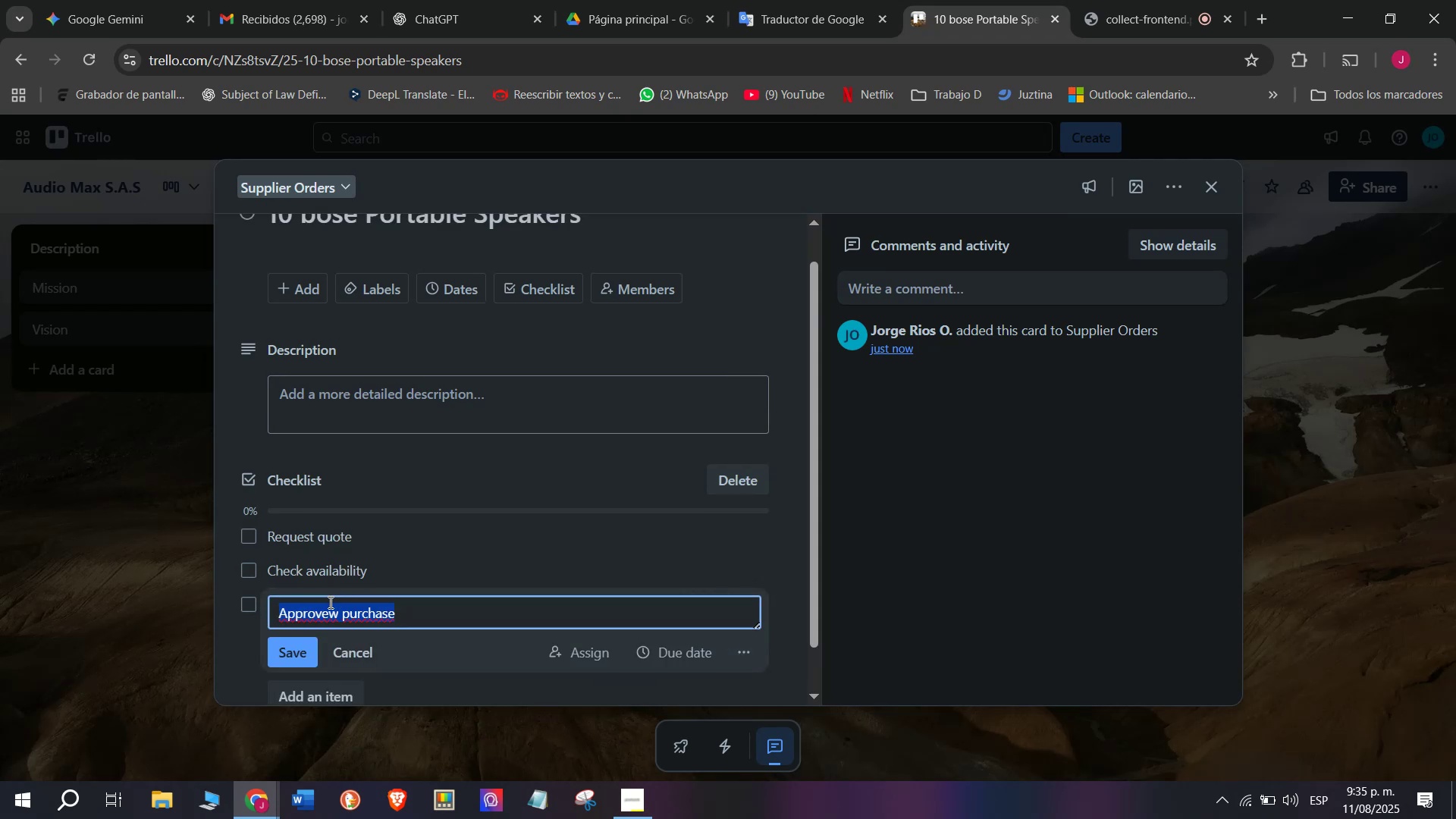 
left_click([329, 602])
 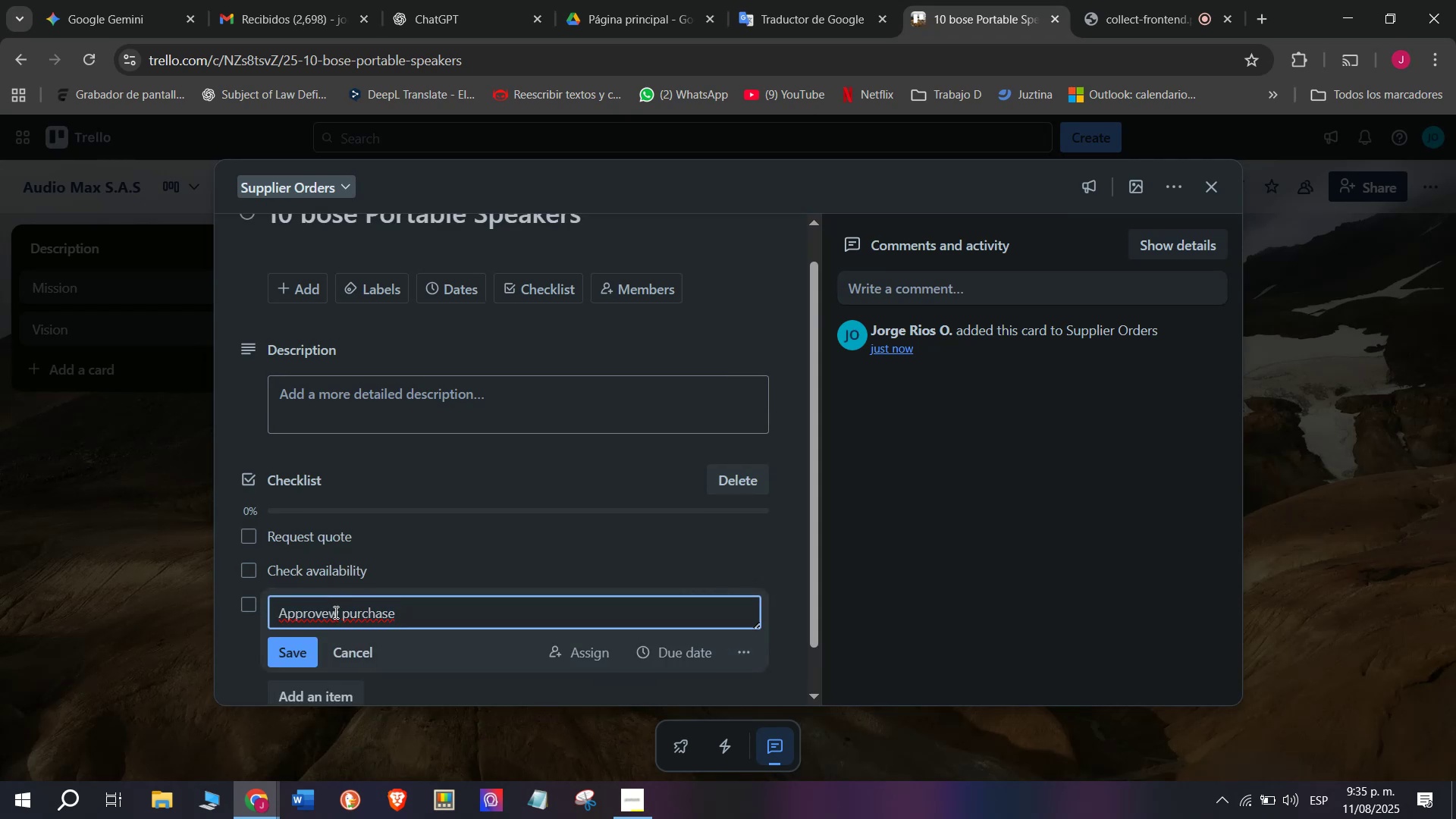 
left_click([334, 612])
 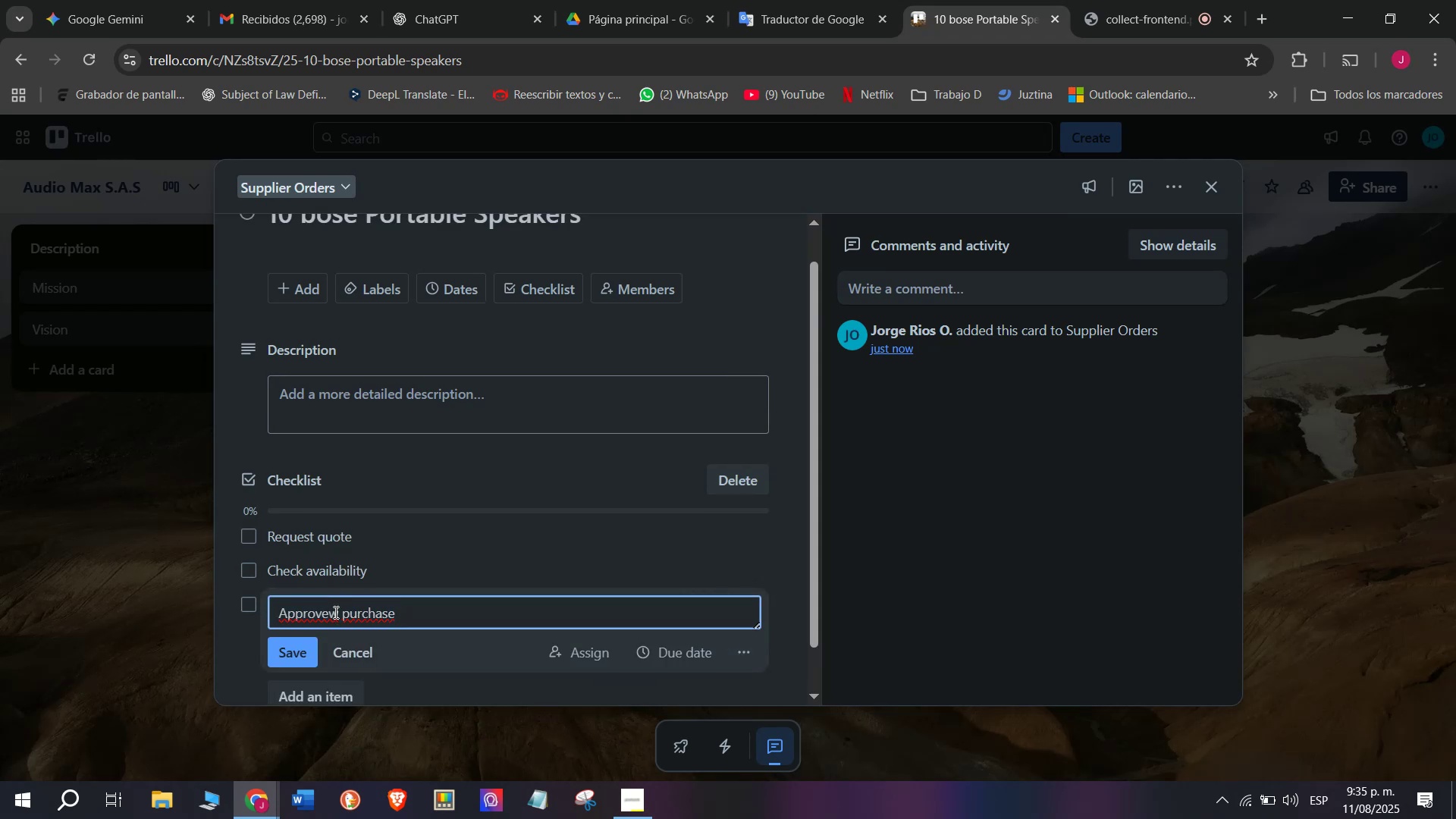 
key(Backspace)
 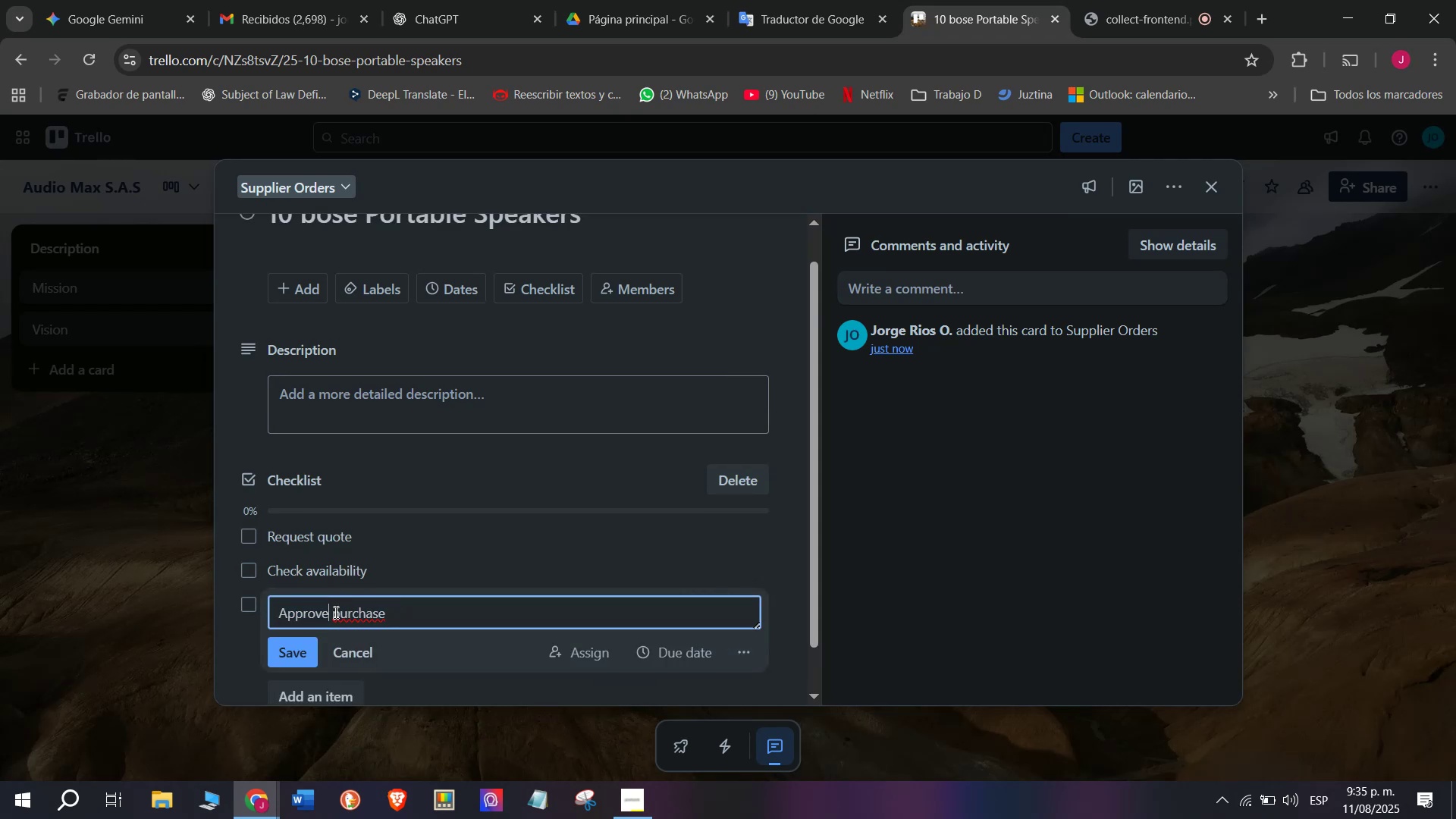 
key(Y)
 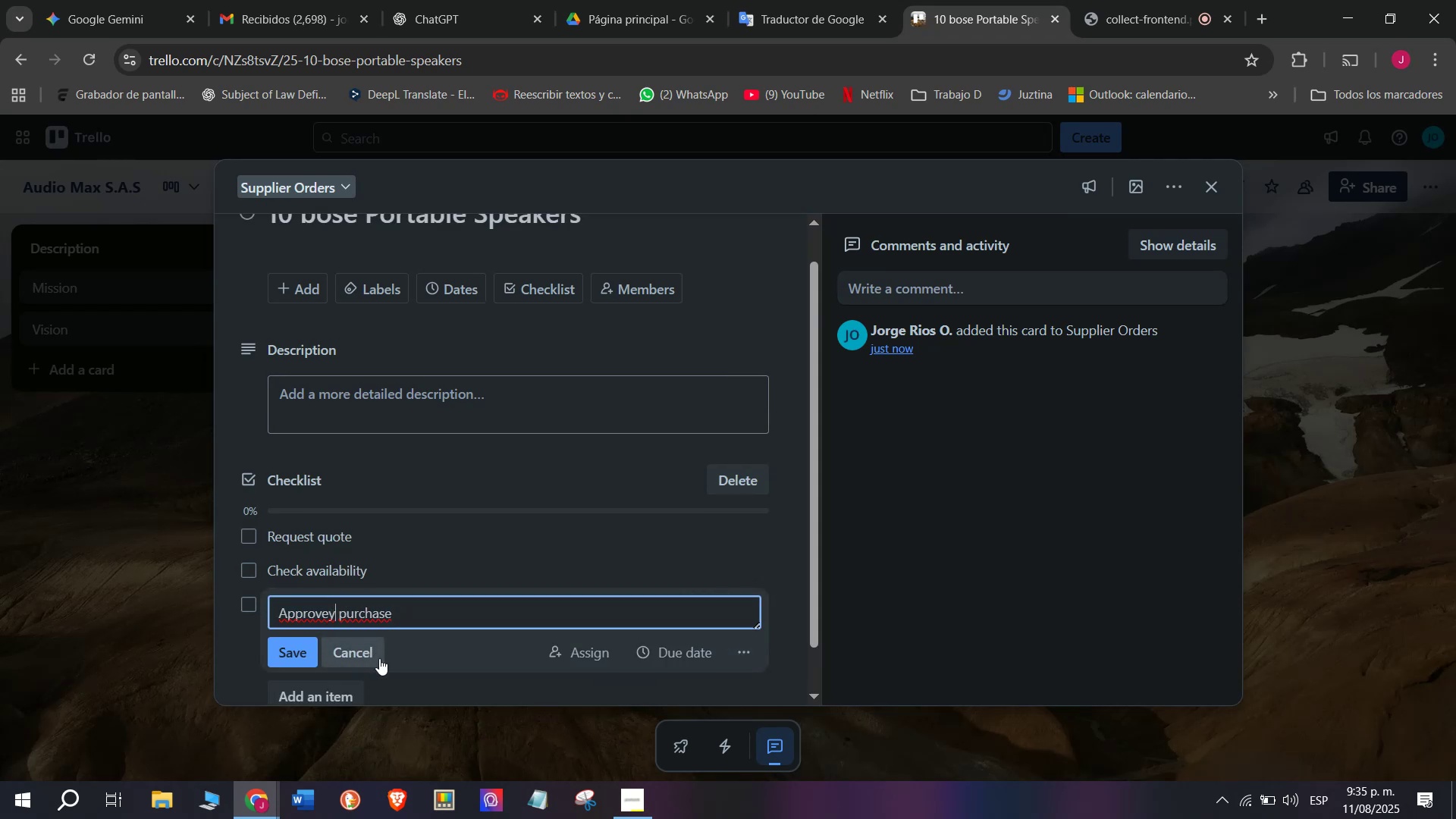 
wait(6.26)
 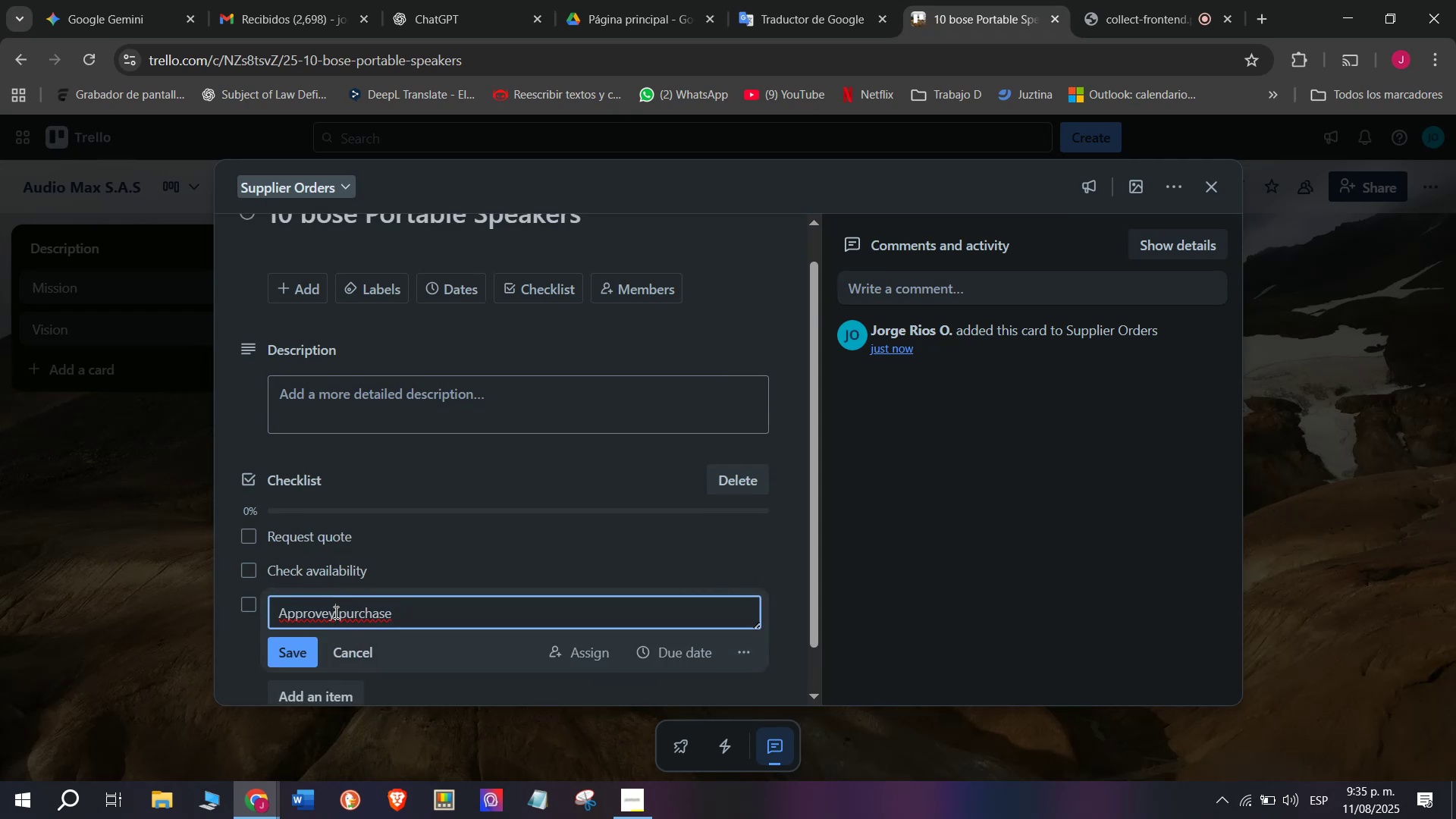 
key(Backspace)
 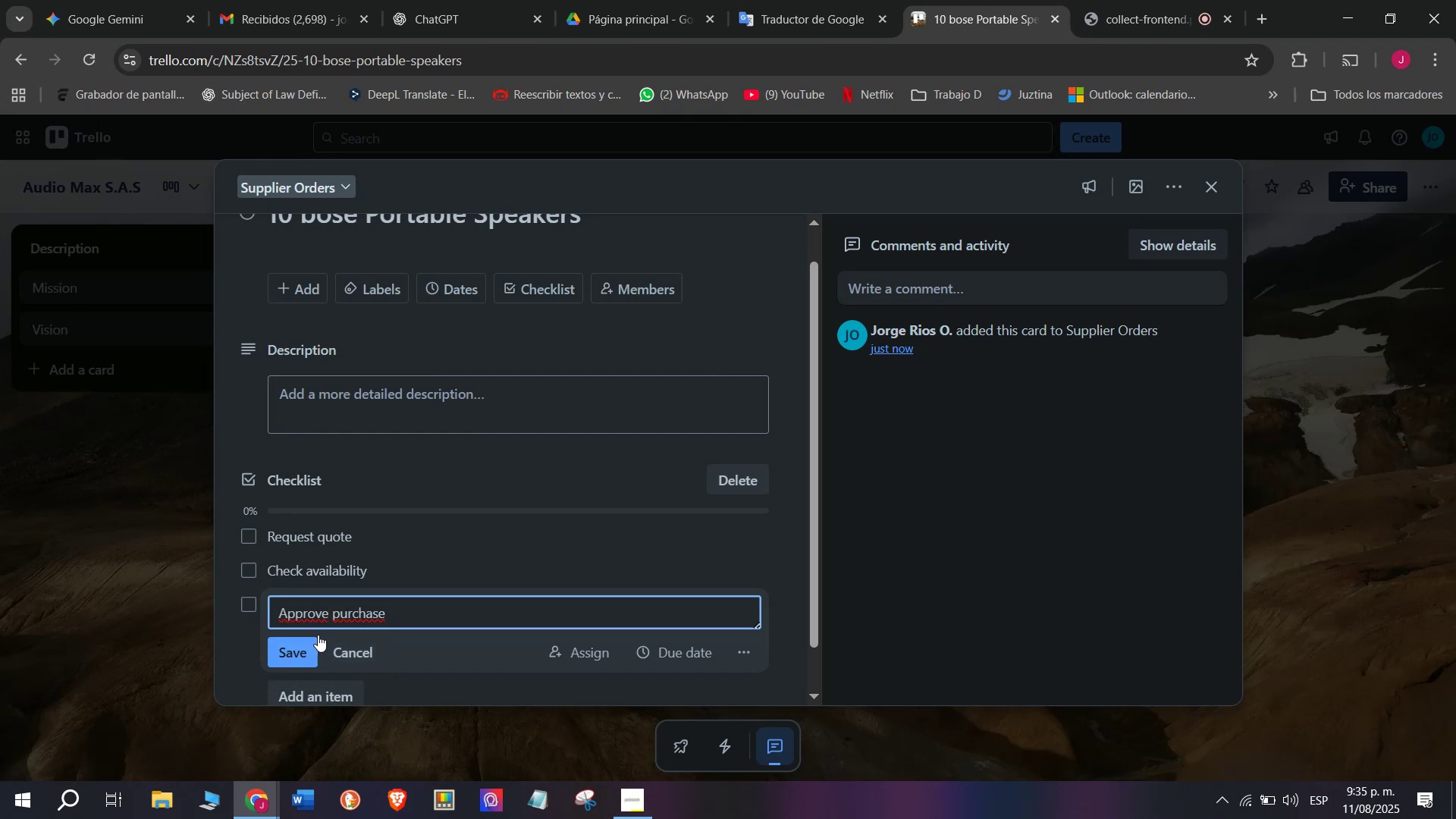 
left_click([279, 644])
 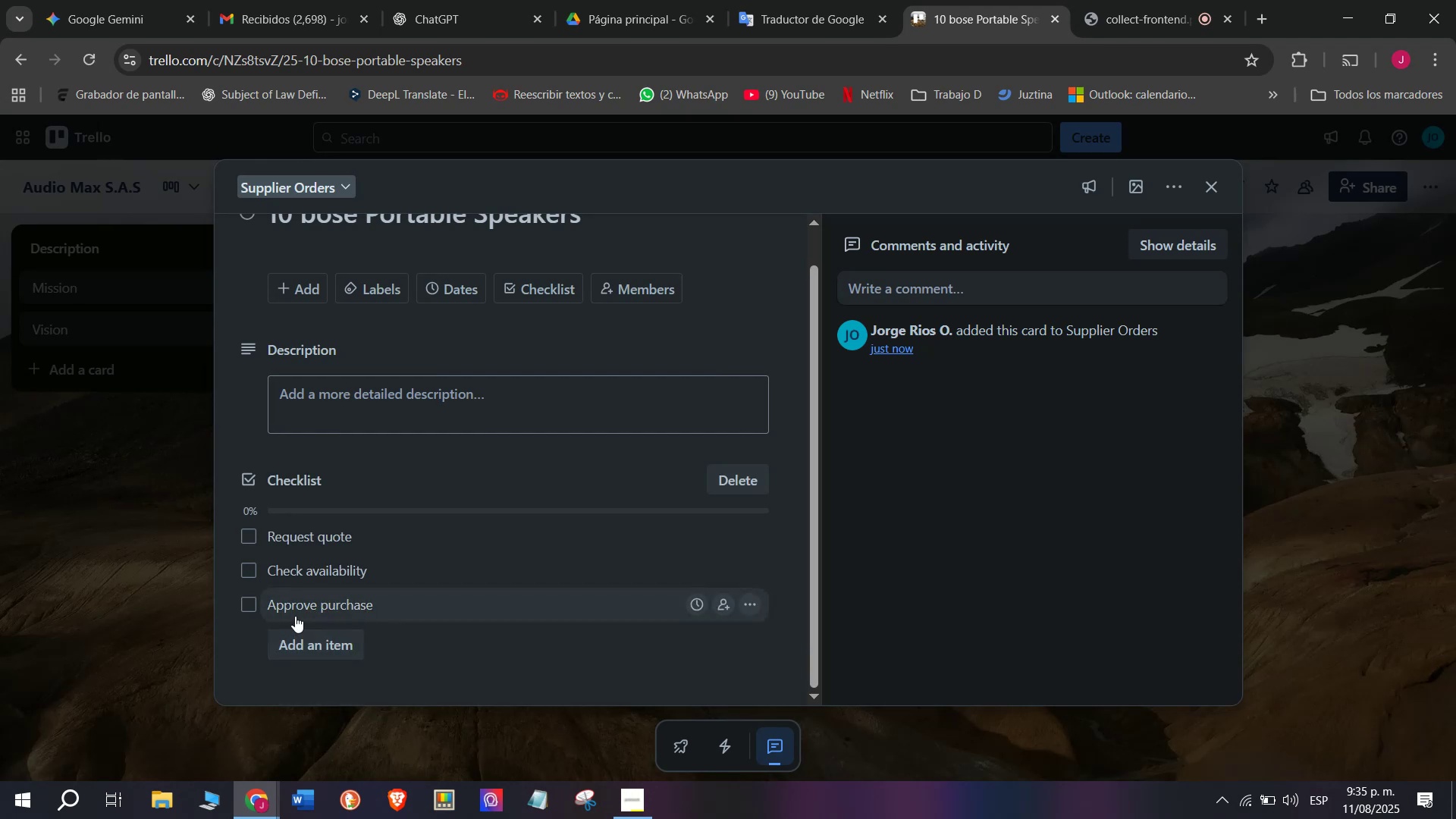 
scroll: coordinate [295, 616], scroll_direction: down, amount: 1.0
 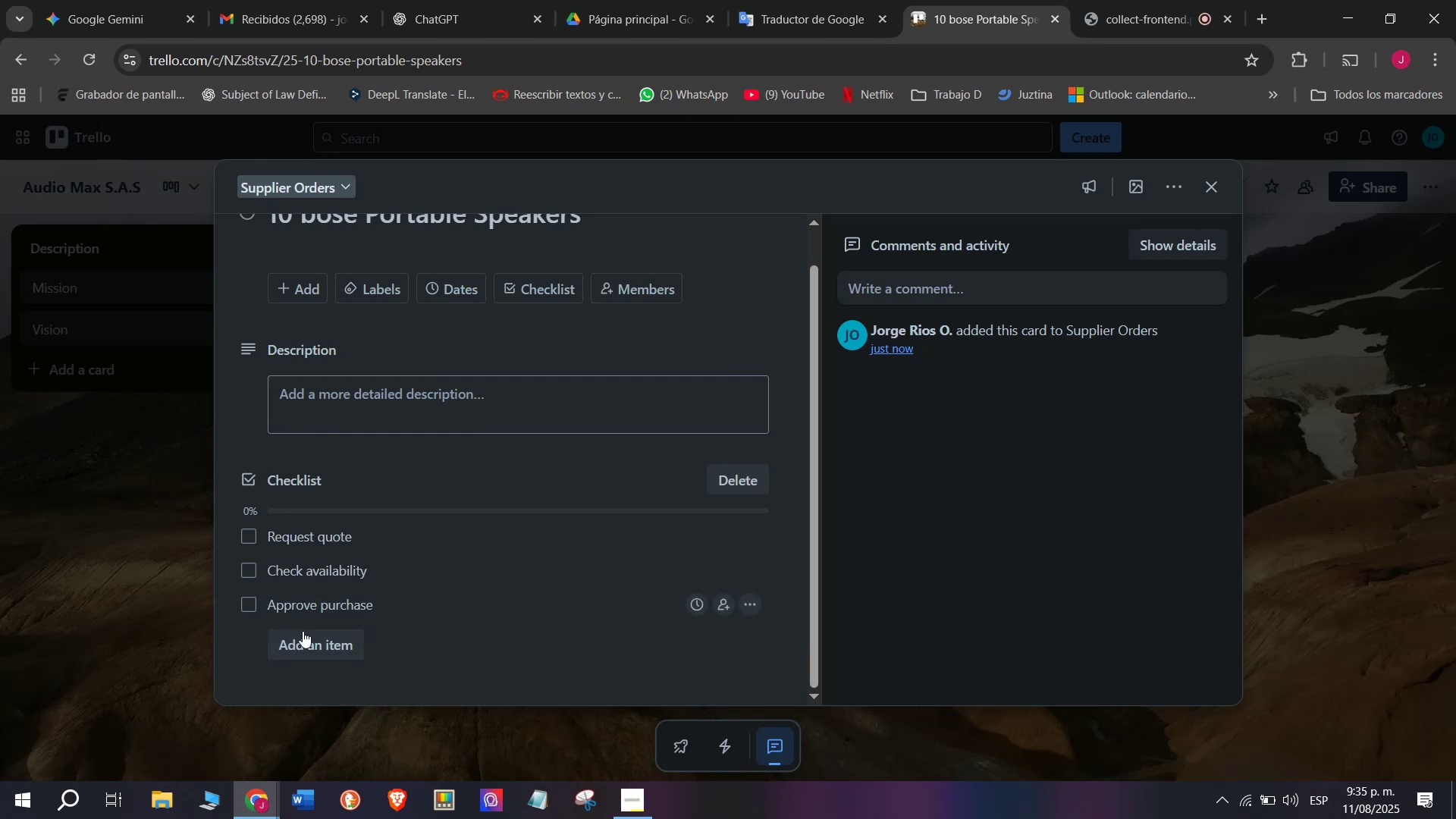 
left_click([303, 631])
 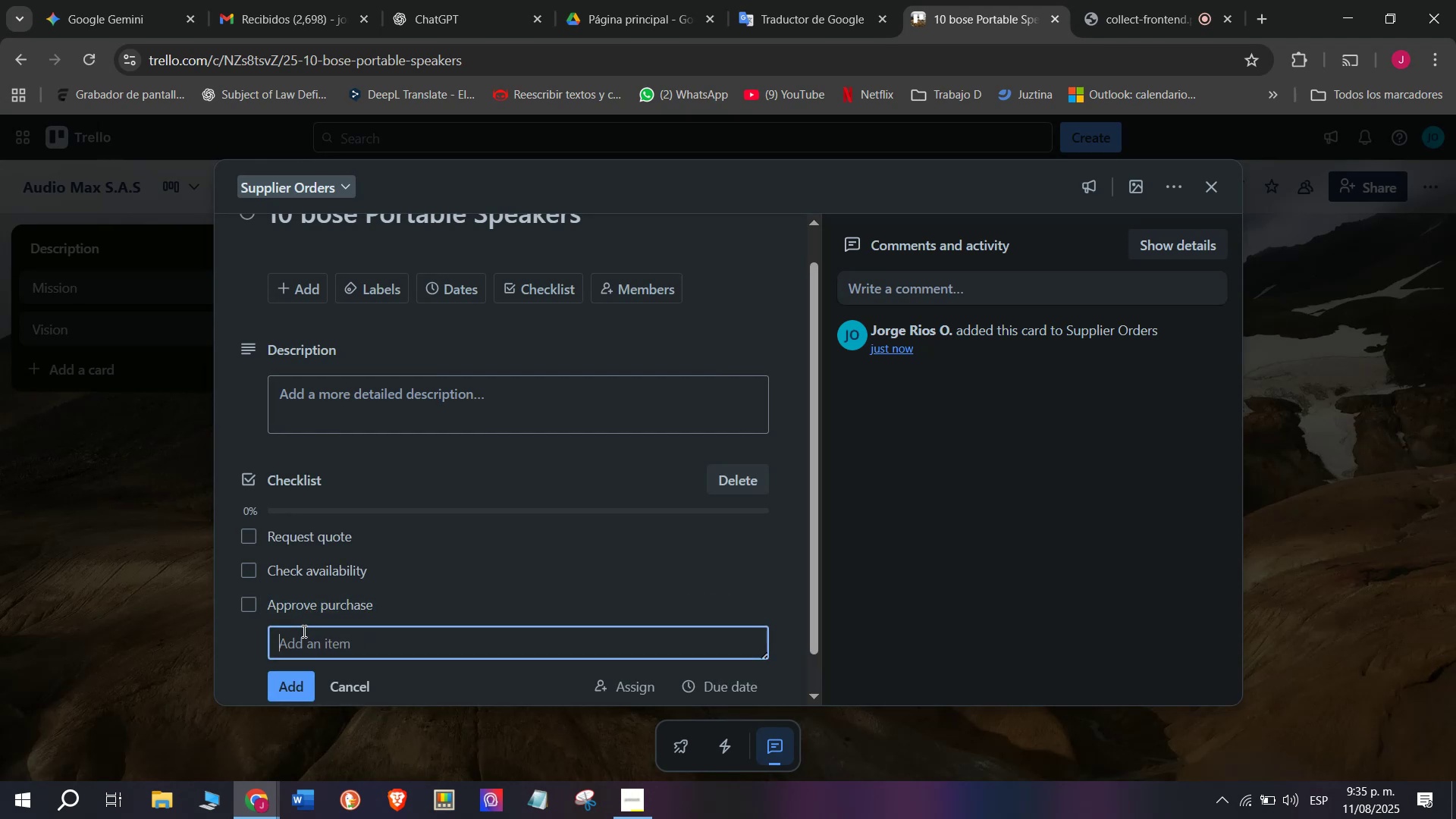 
scroll: coordinate [303, 629], scroll_direction: down, amount: 3.0
 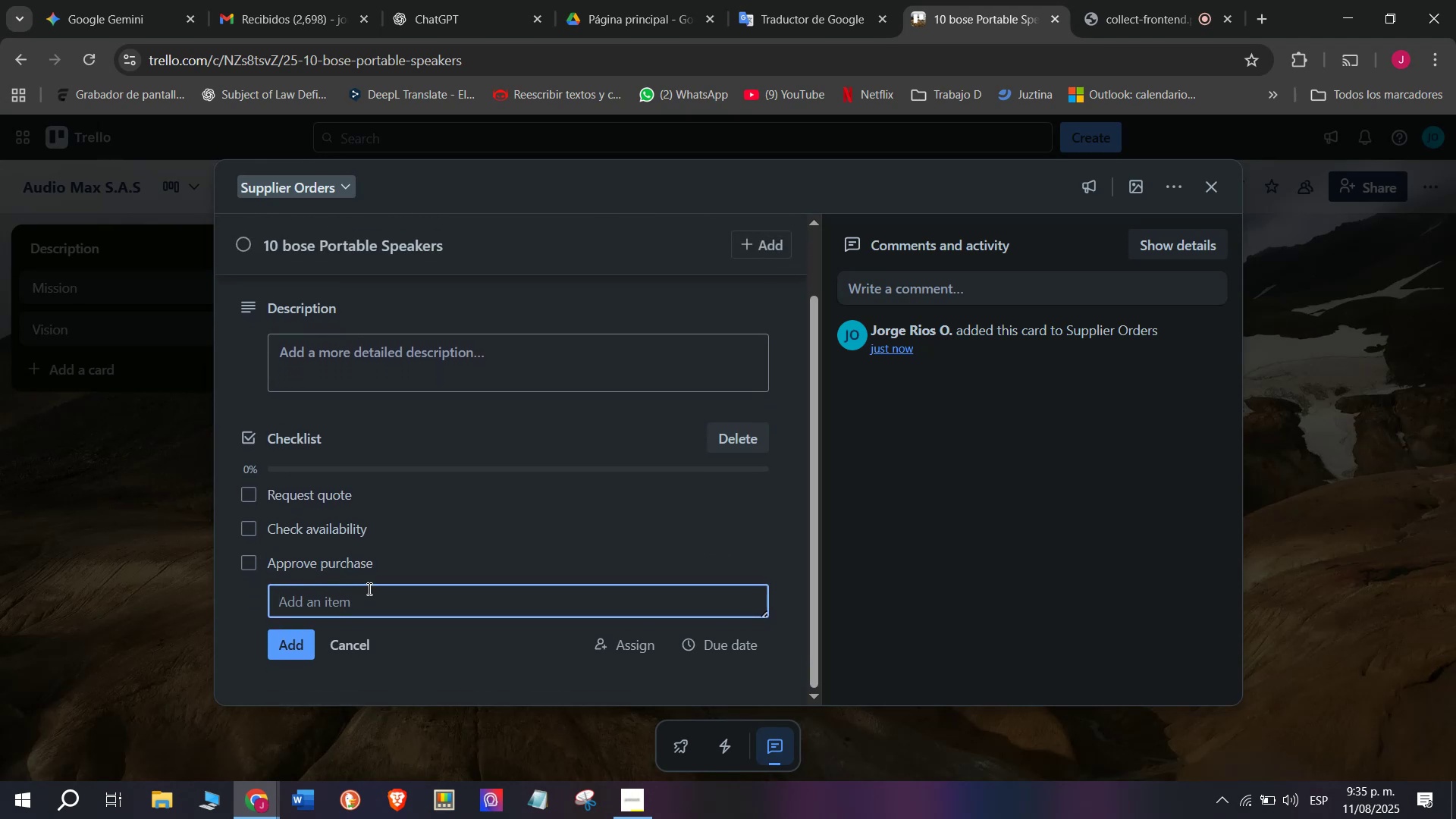 
type(Arrange transport)
 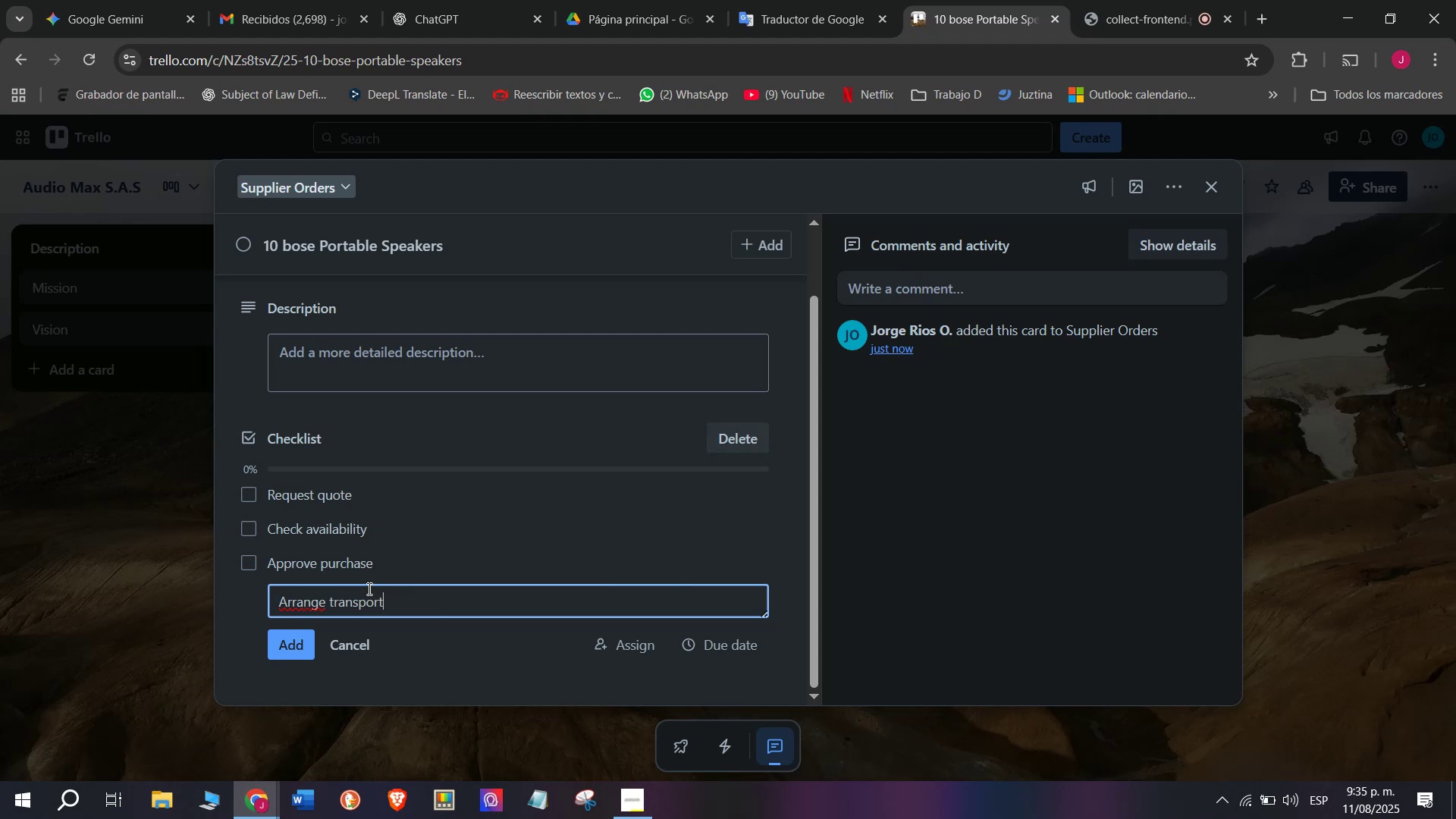 
key(Enter)
 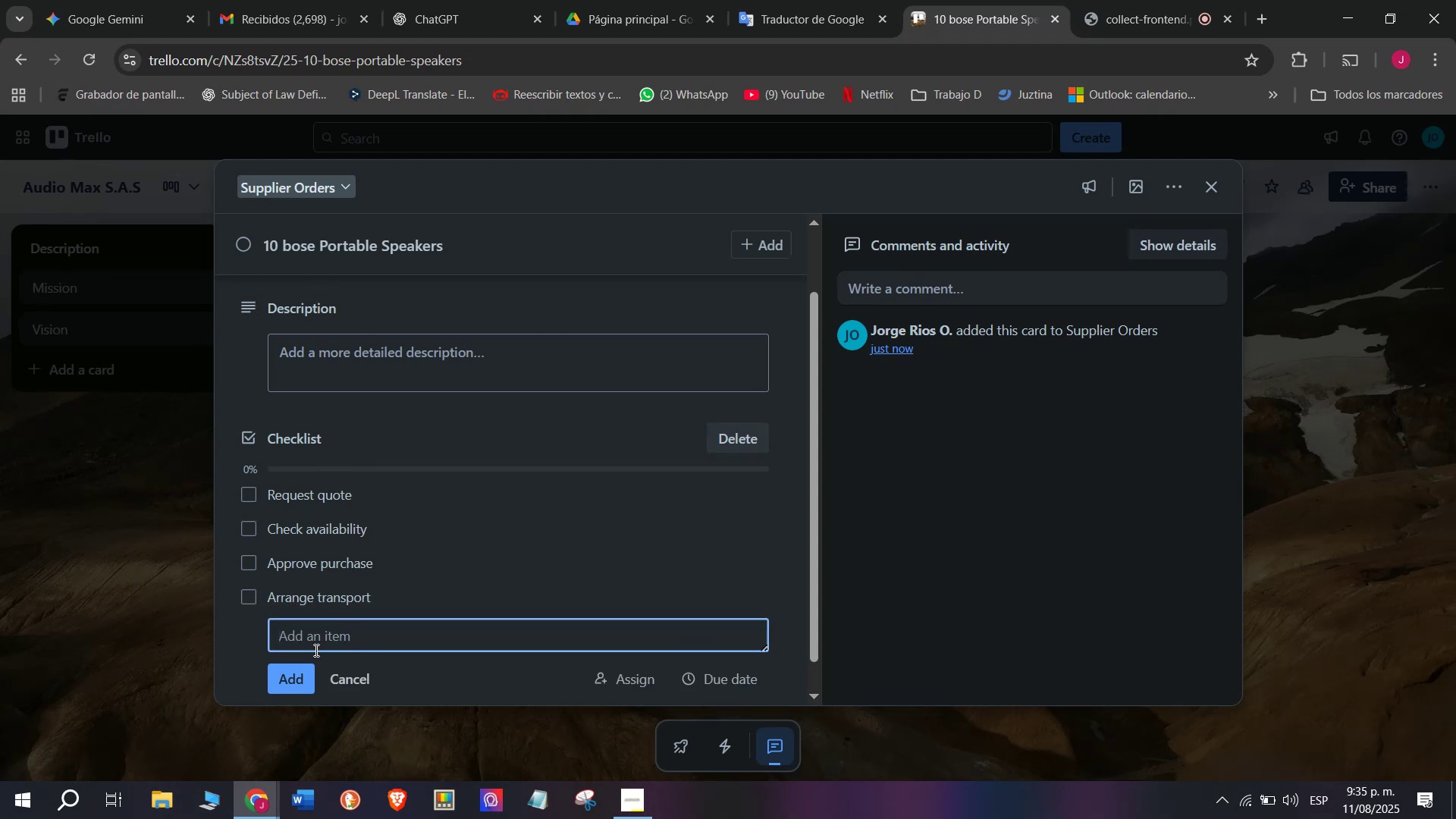 
key(CapsLock)
 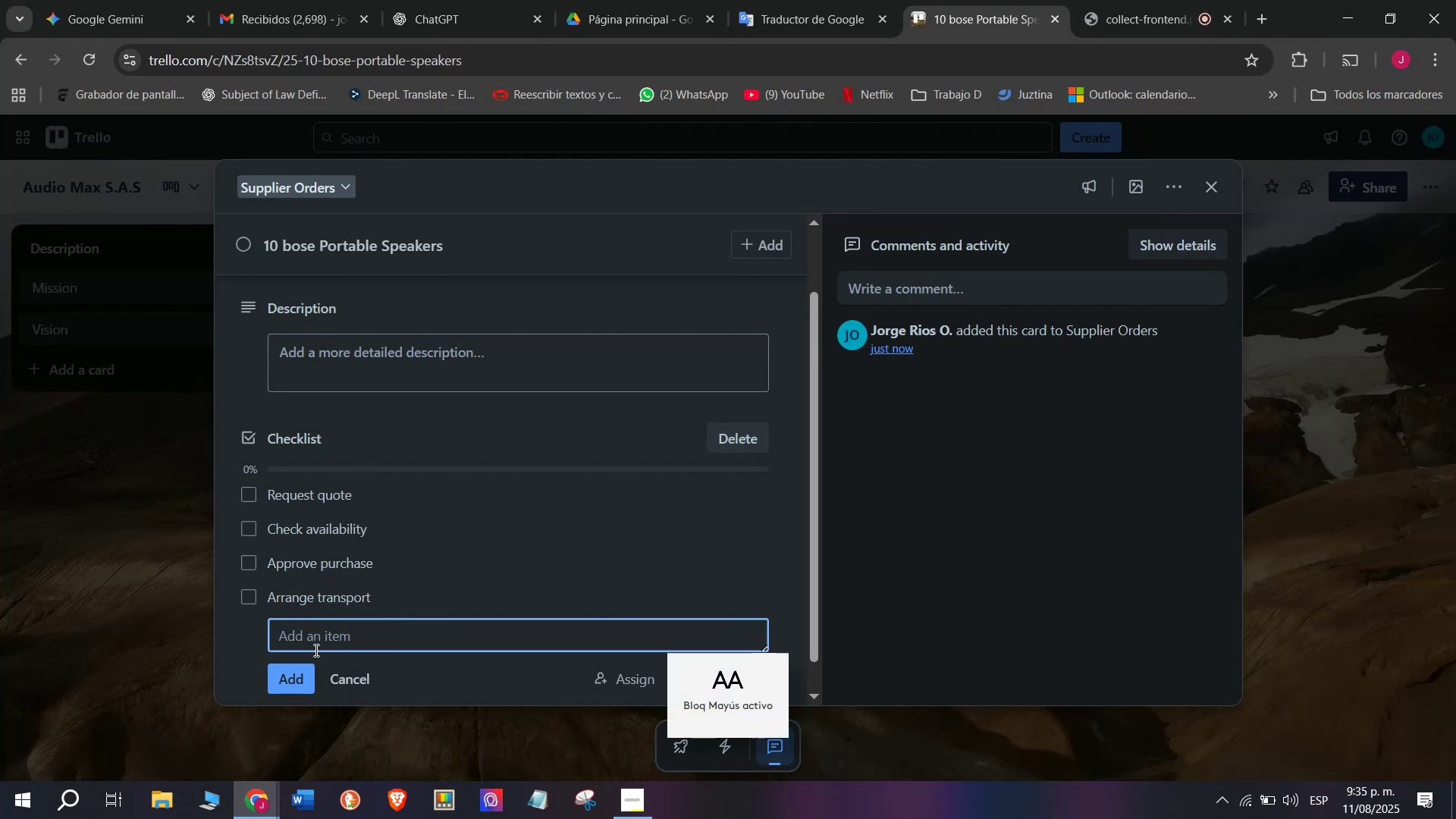 
key(C)
 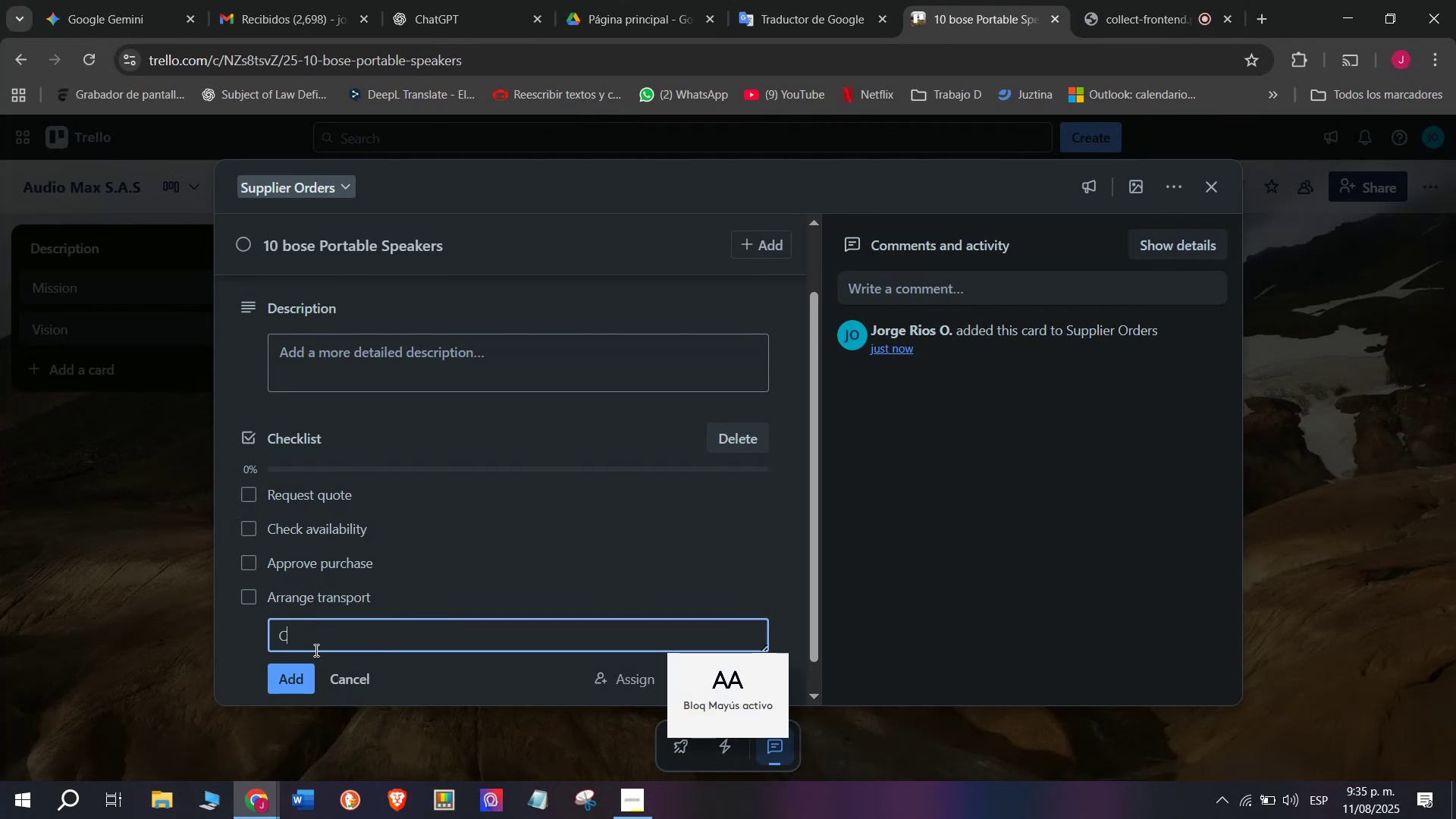 
key(CapsLock)
 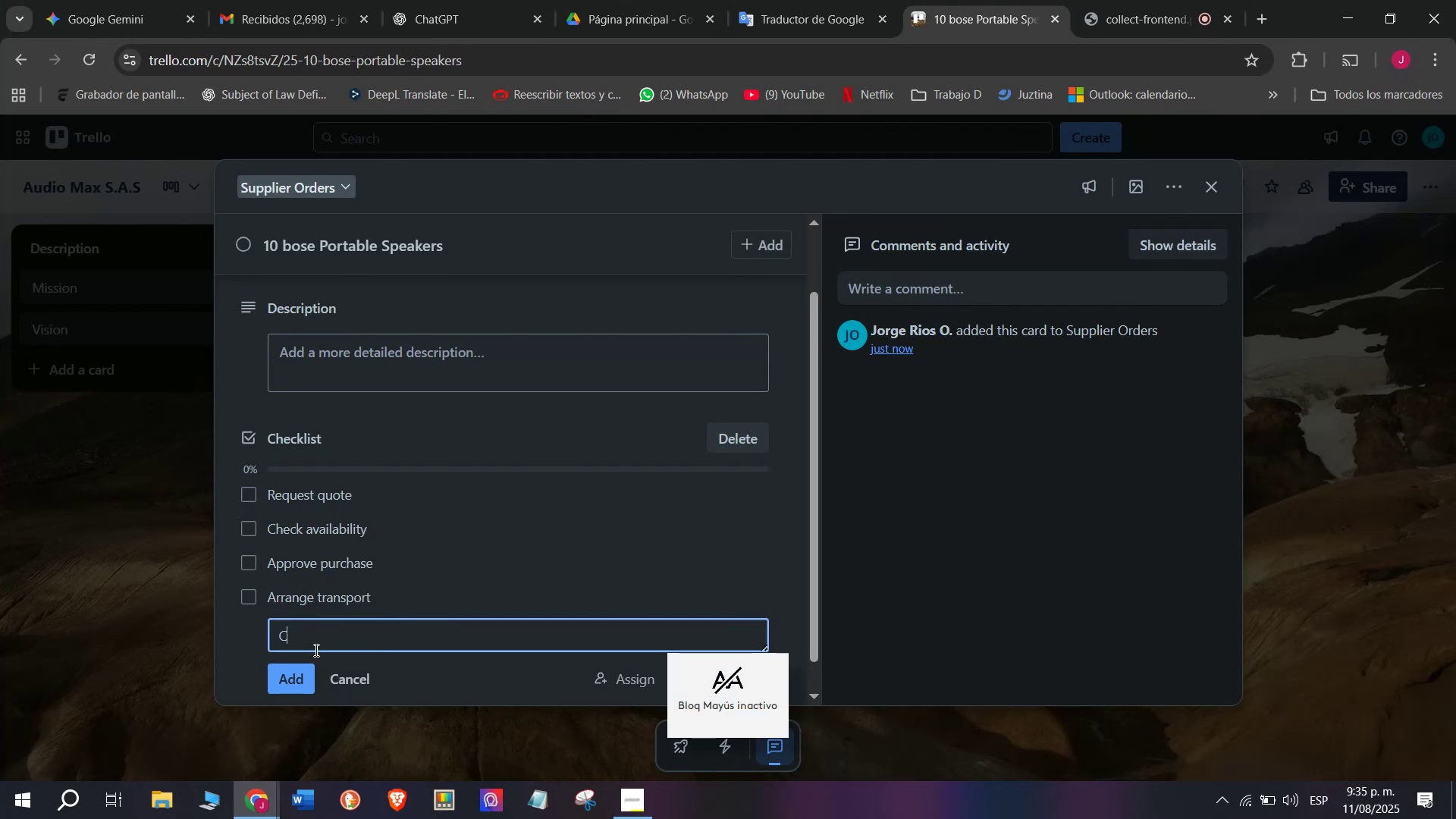 
key(O)
 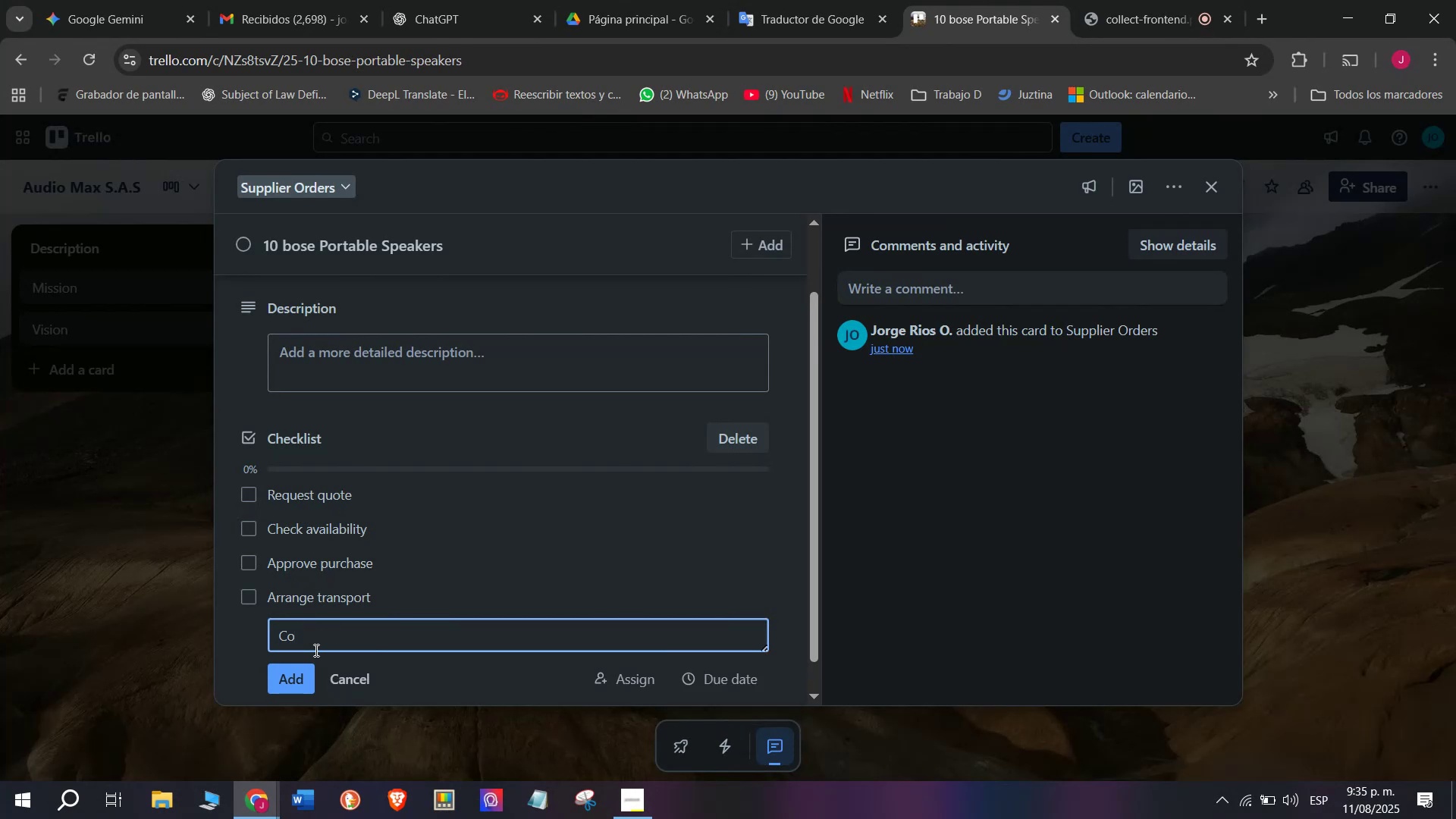 
wait(6.44)
 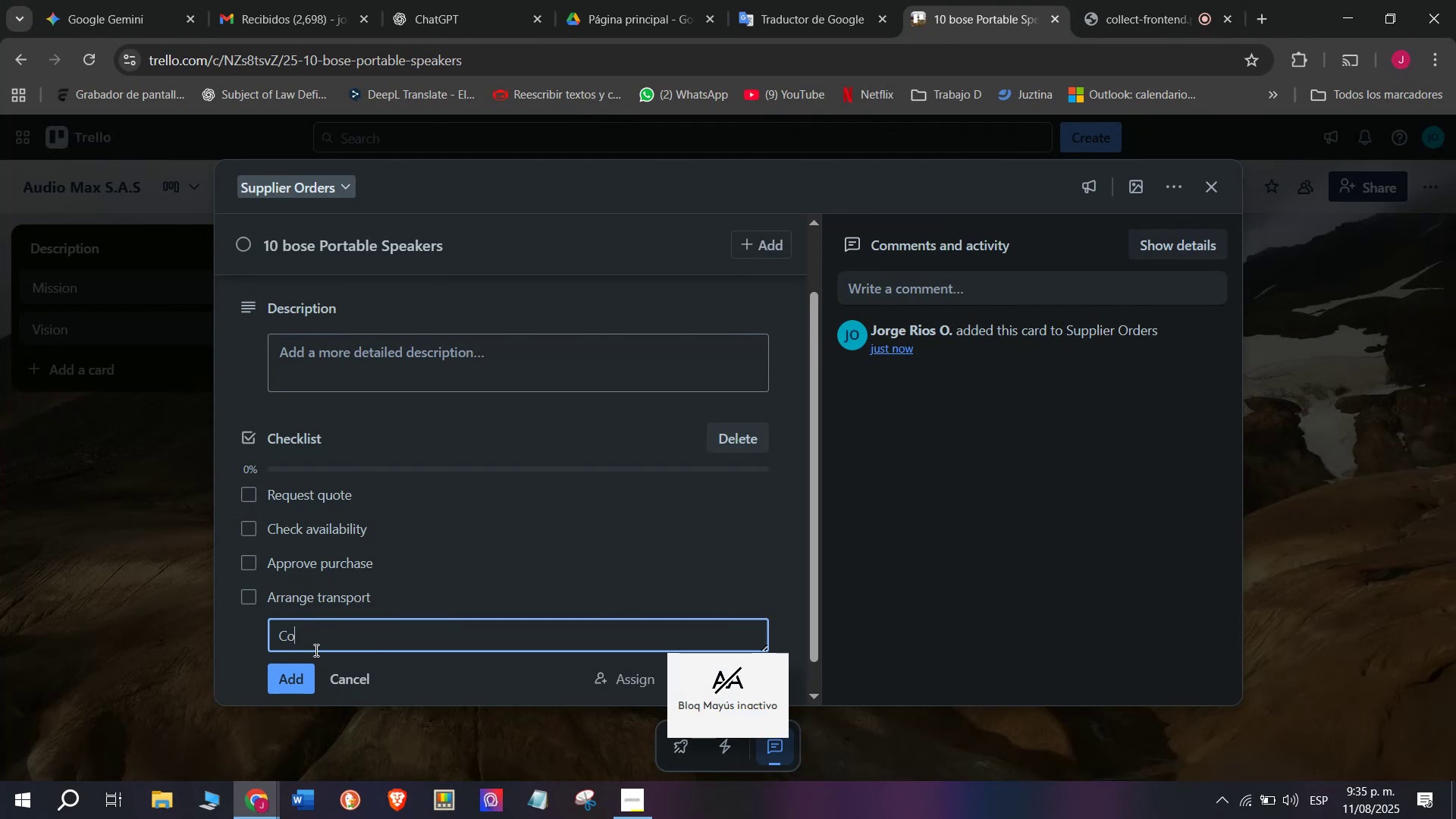 
type(nfirm receo)
key(Backspace)
type(ption)
 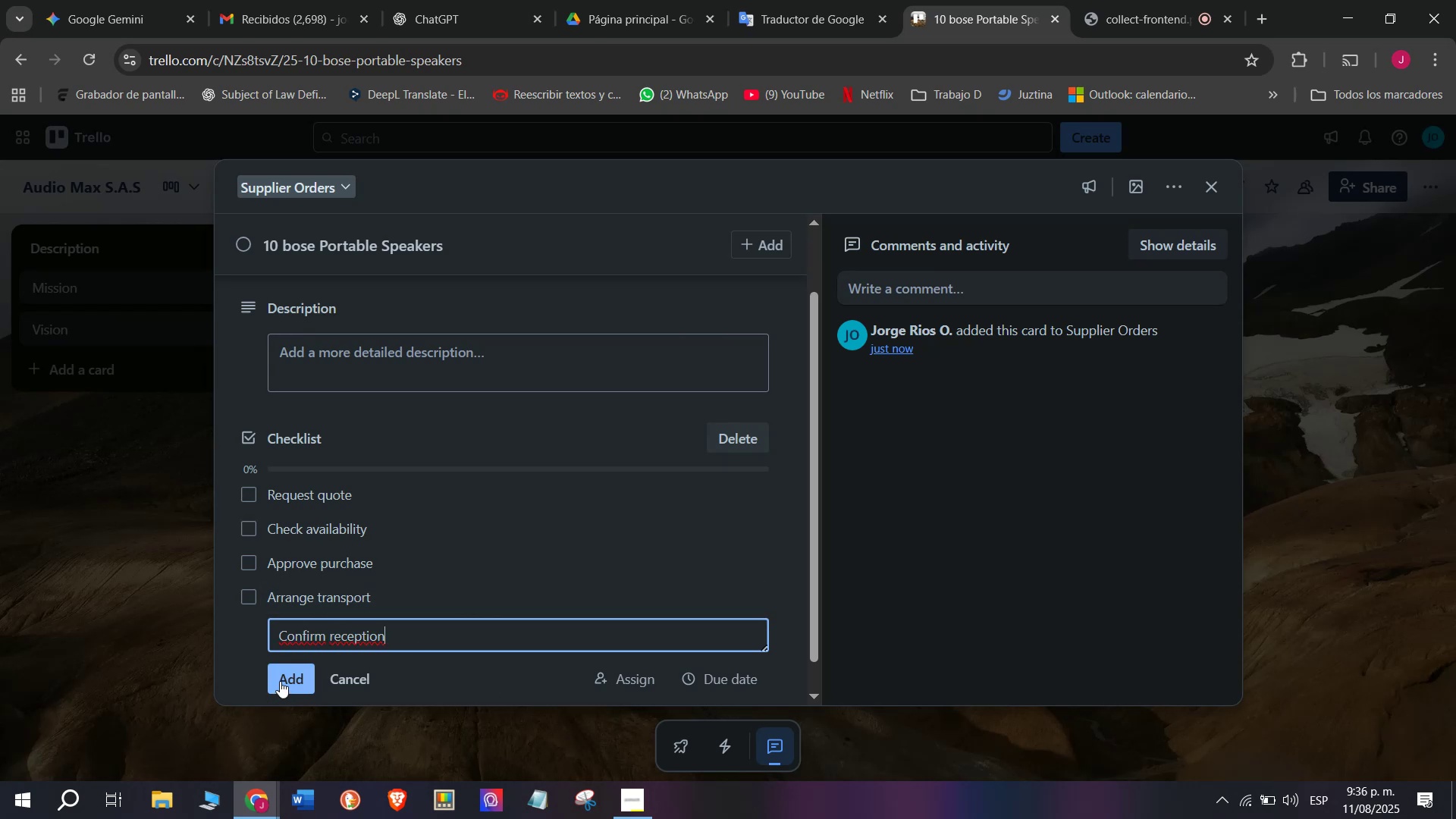 
left_click([280, 681])
 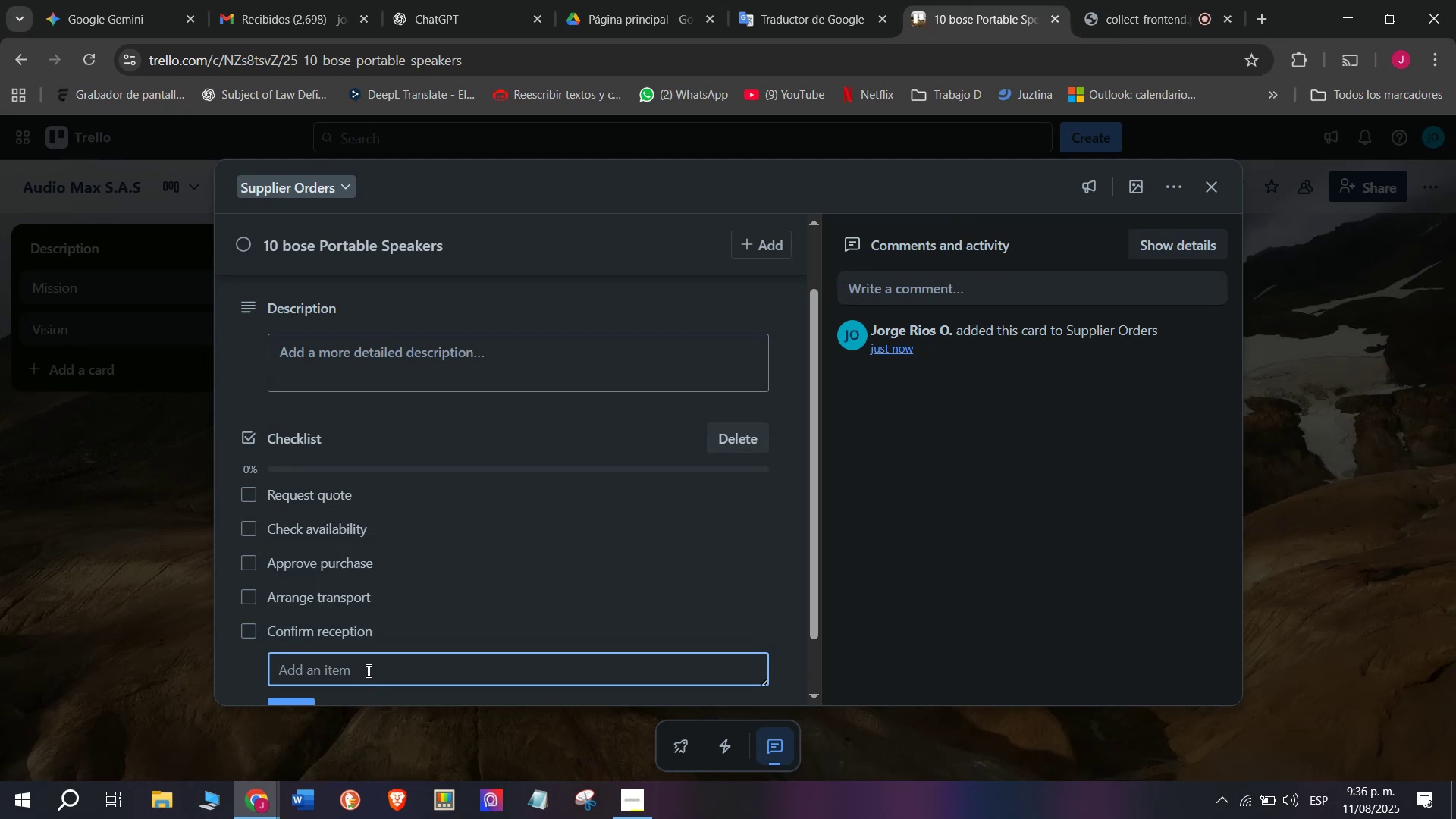 
wait(9.84)
 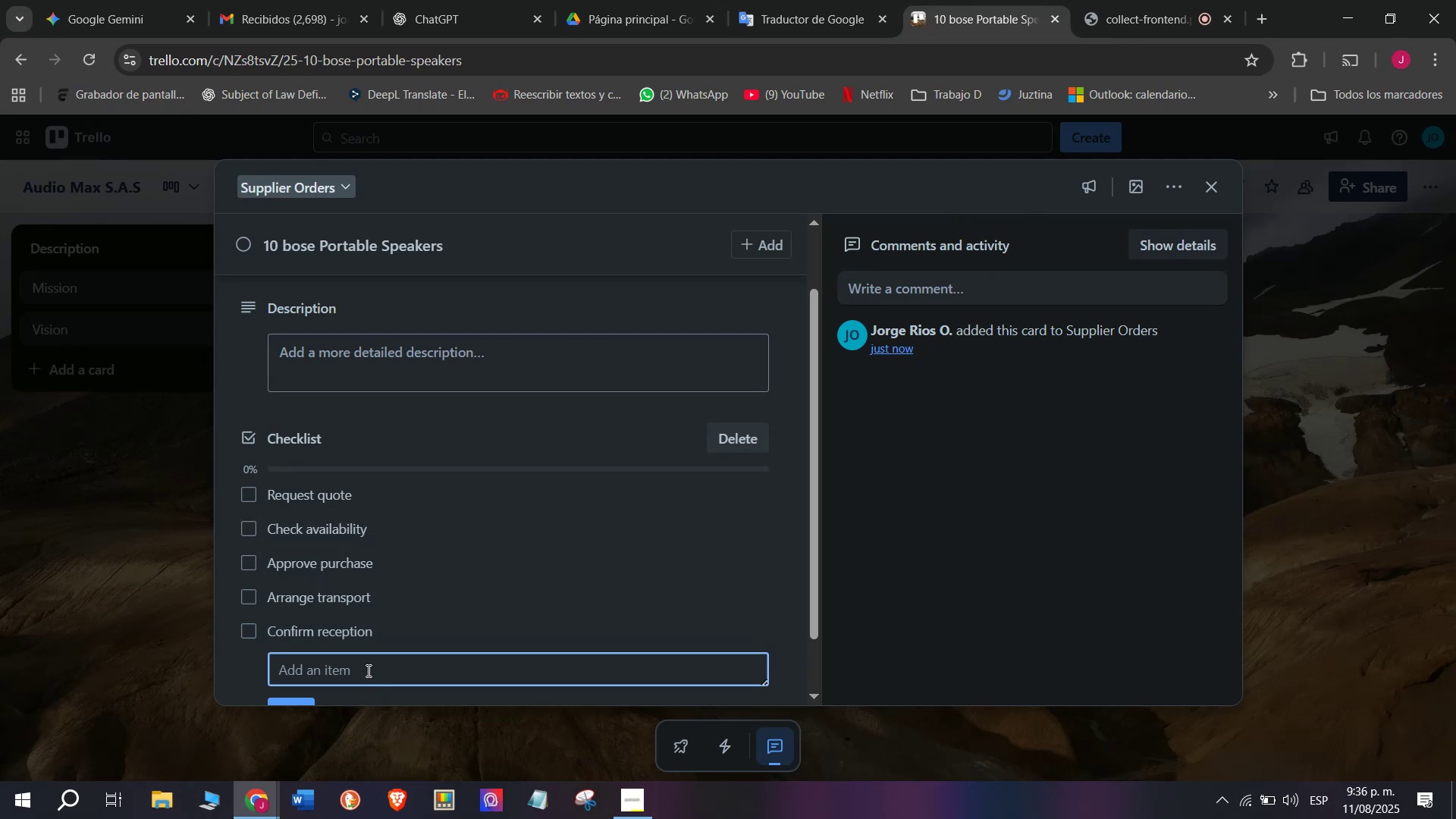 
left_click([130, 548])
 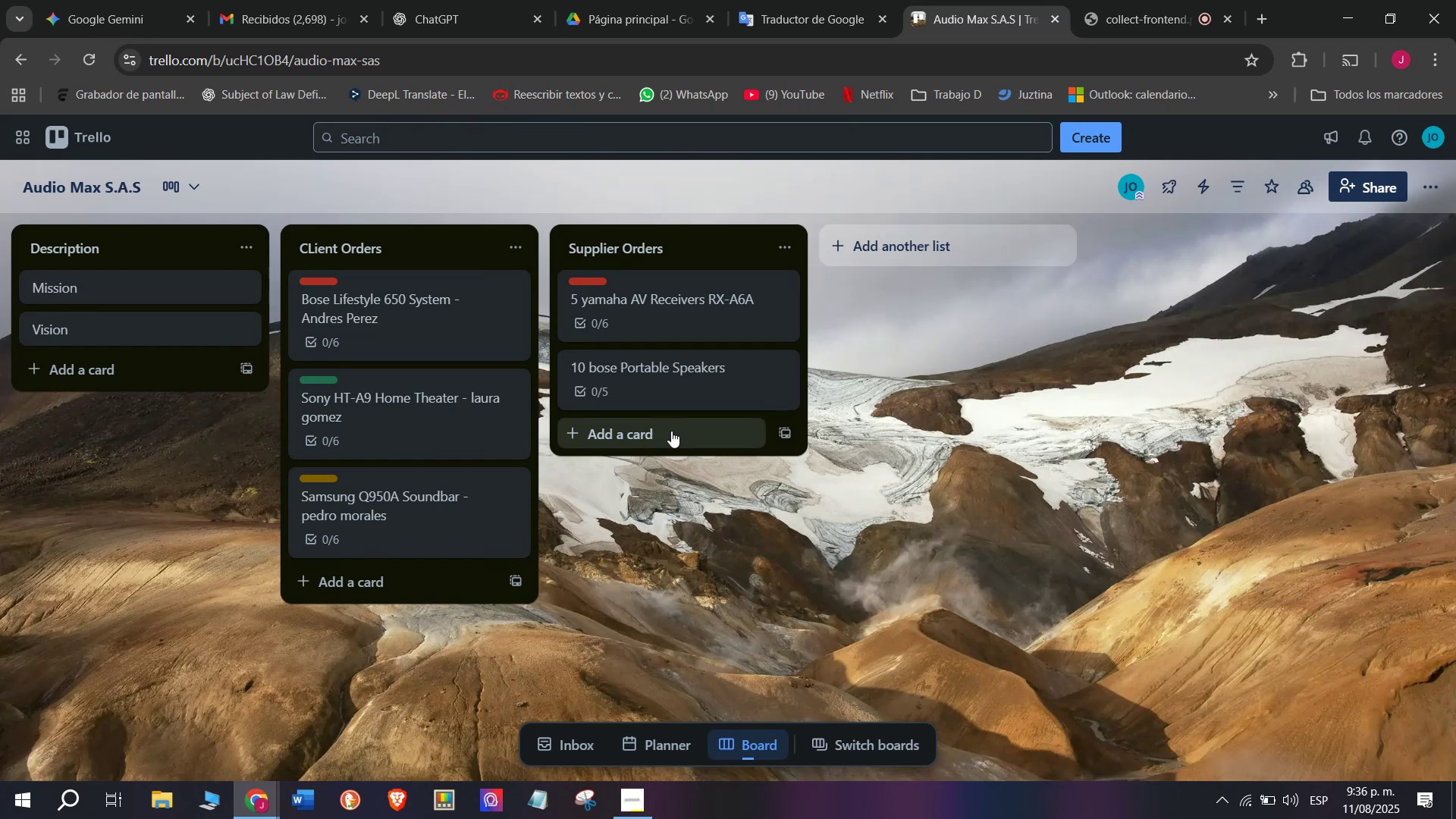 
left_click([671, 431])
 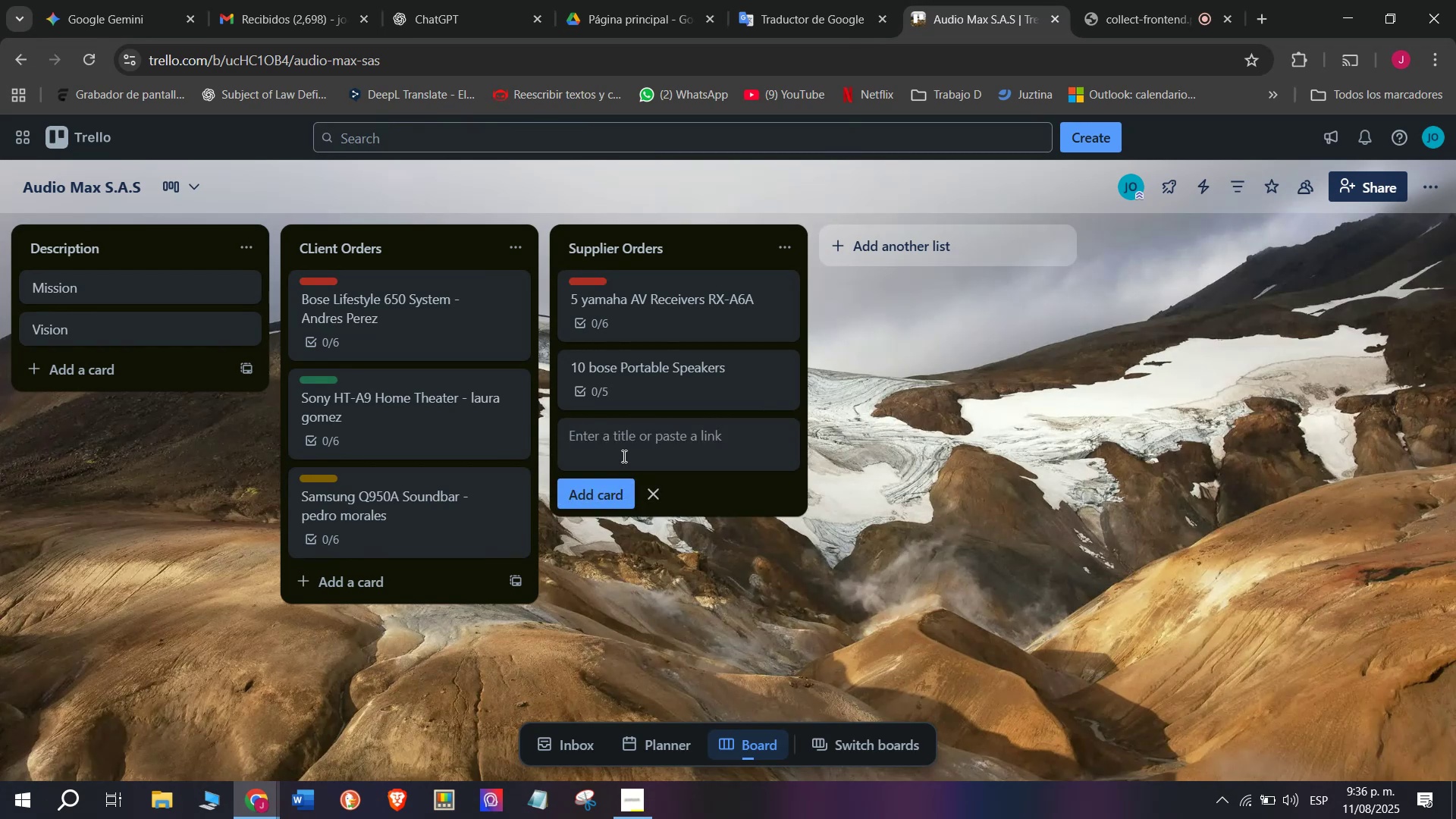 
wait(11.36)
 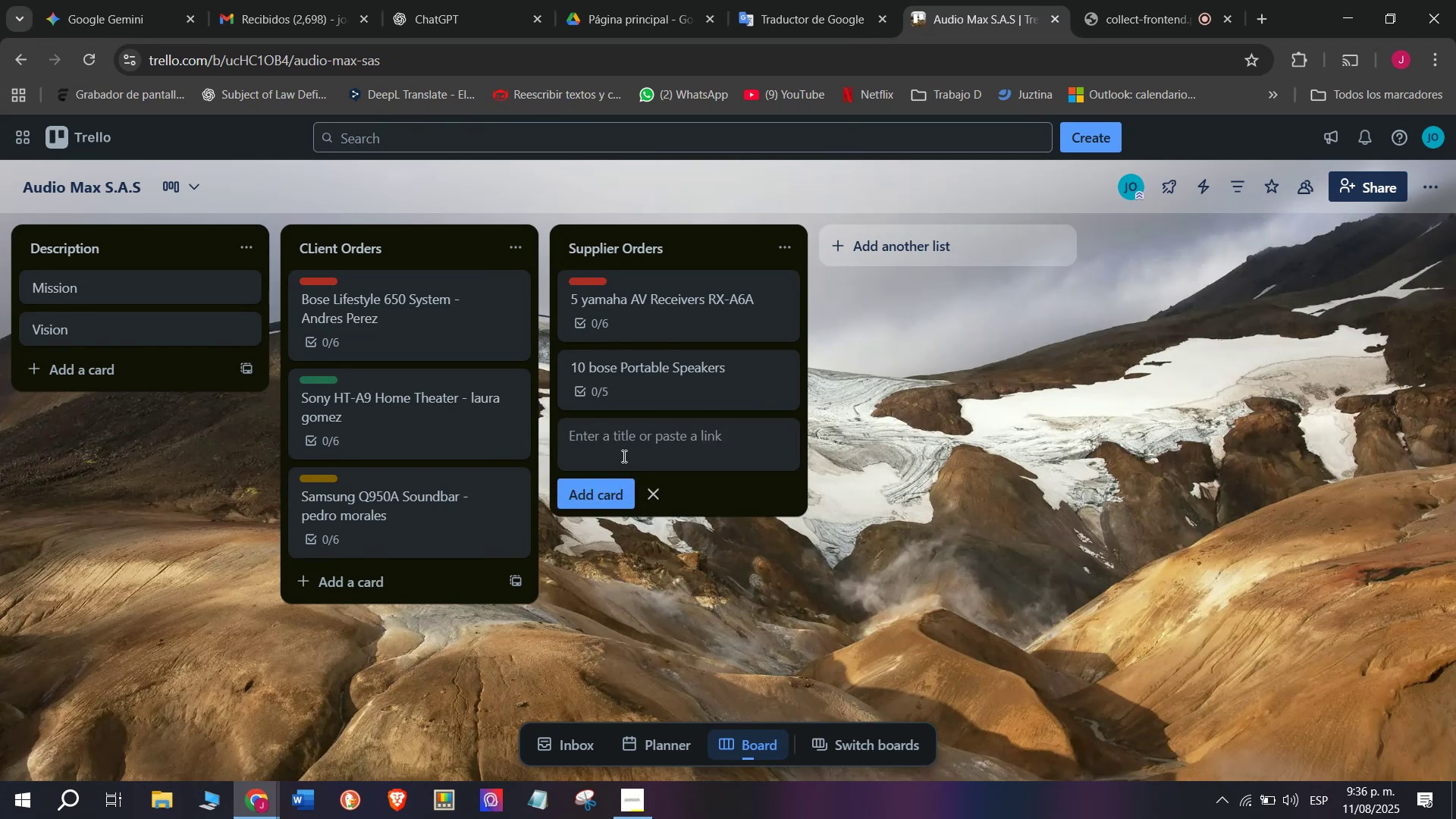 
type(8 LG c)
key(Backspace)
type(CineBeam Projec)
 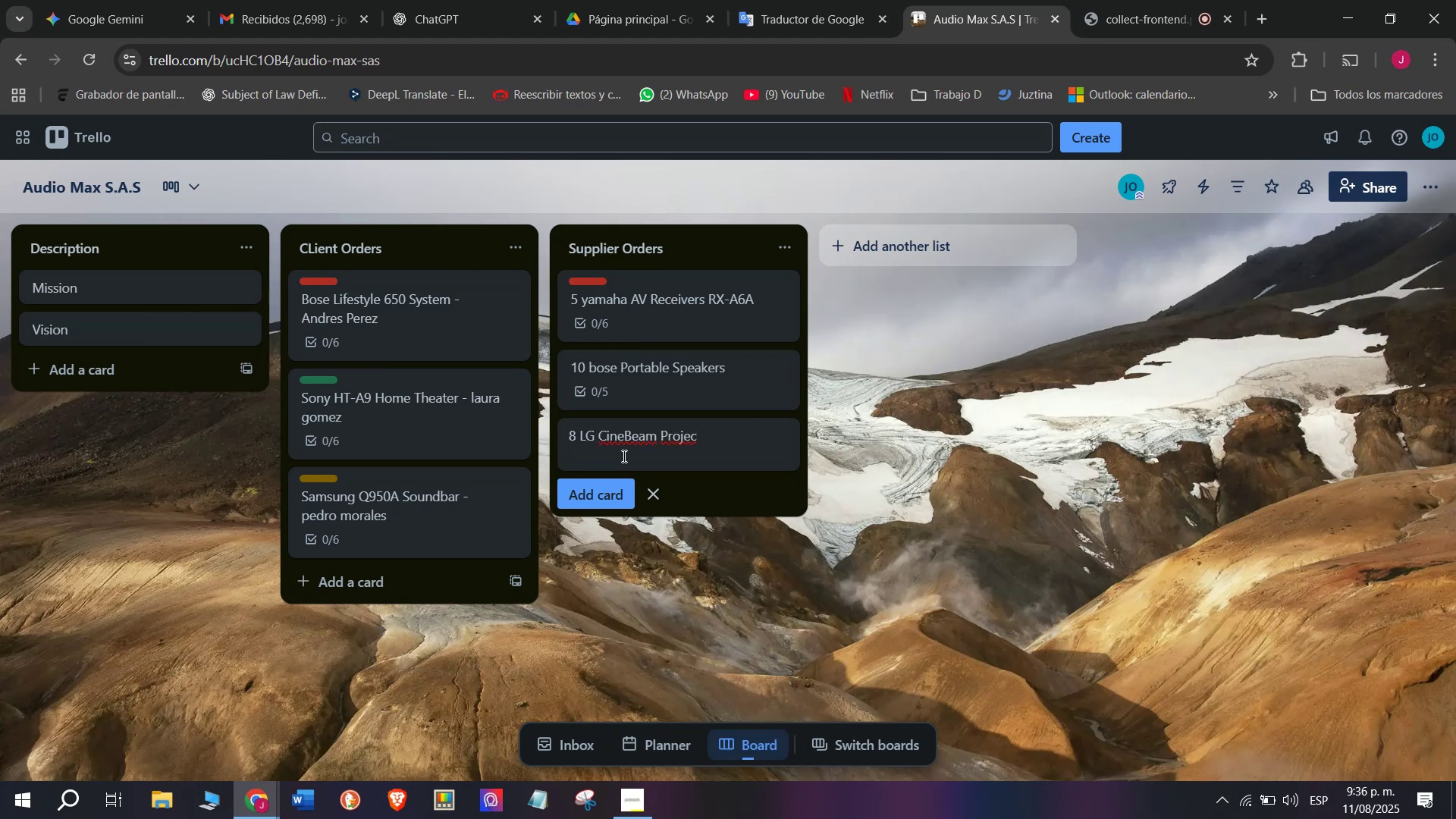 
type(tors)
 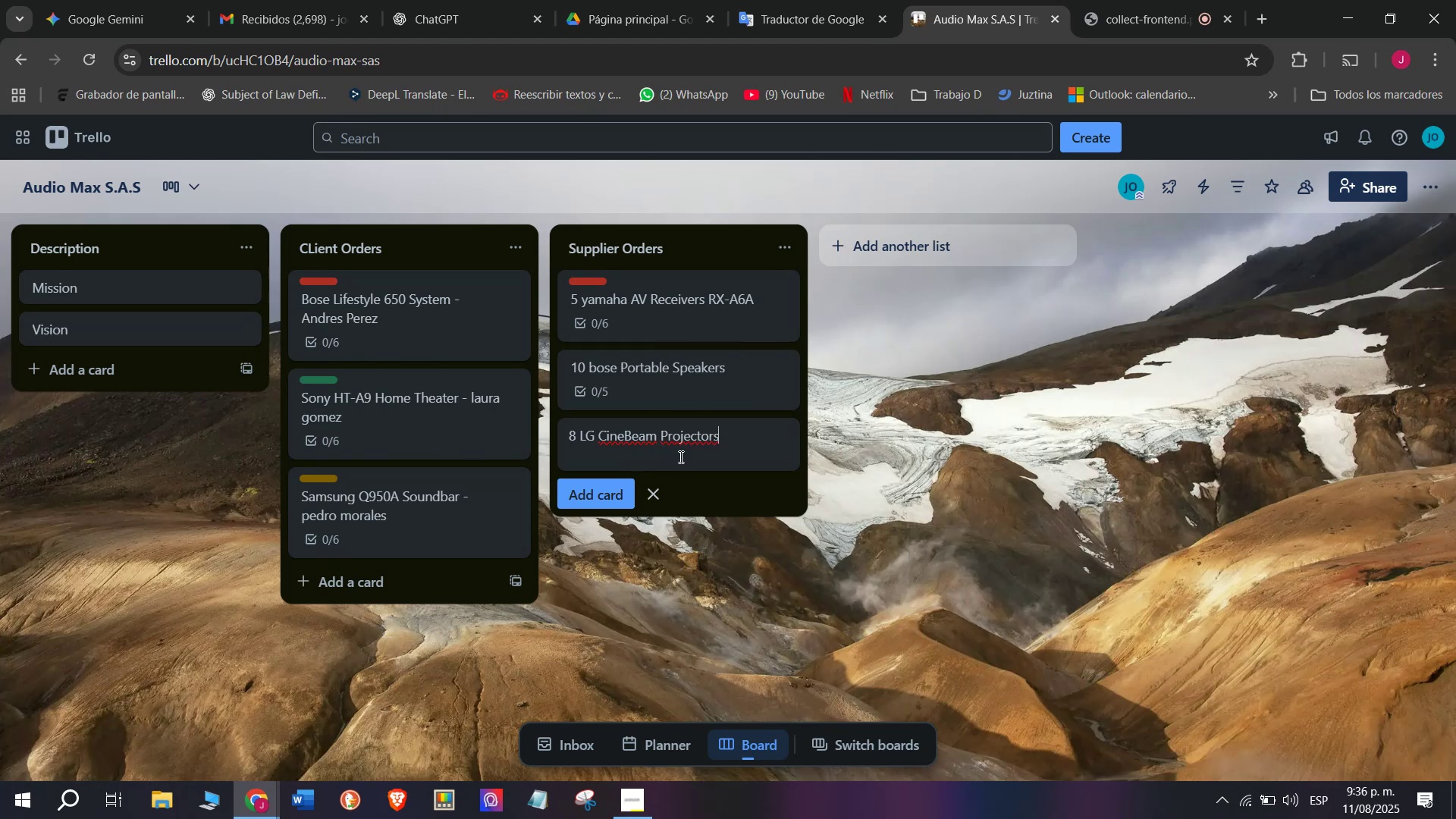 
left_click([583, 510])
 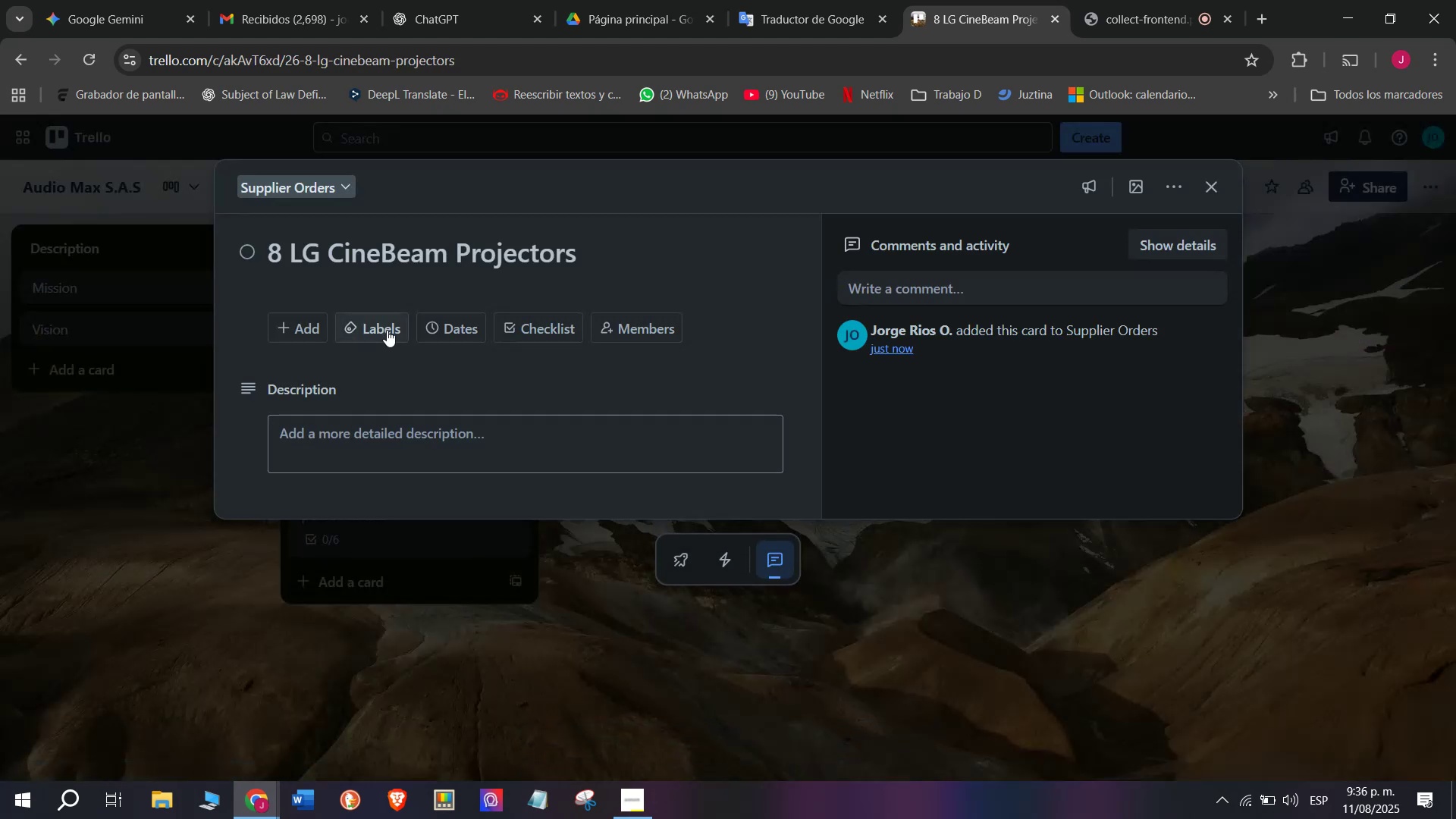 
left_click([550, 326])
 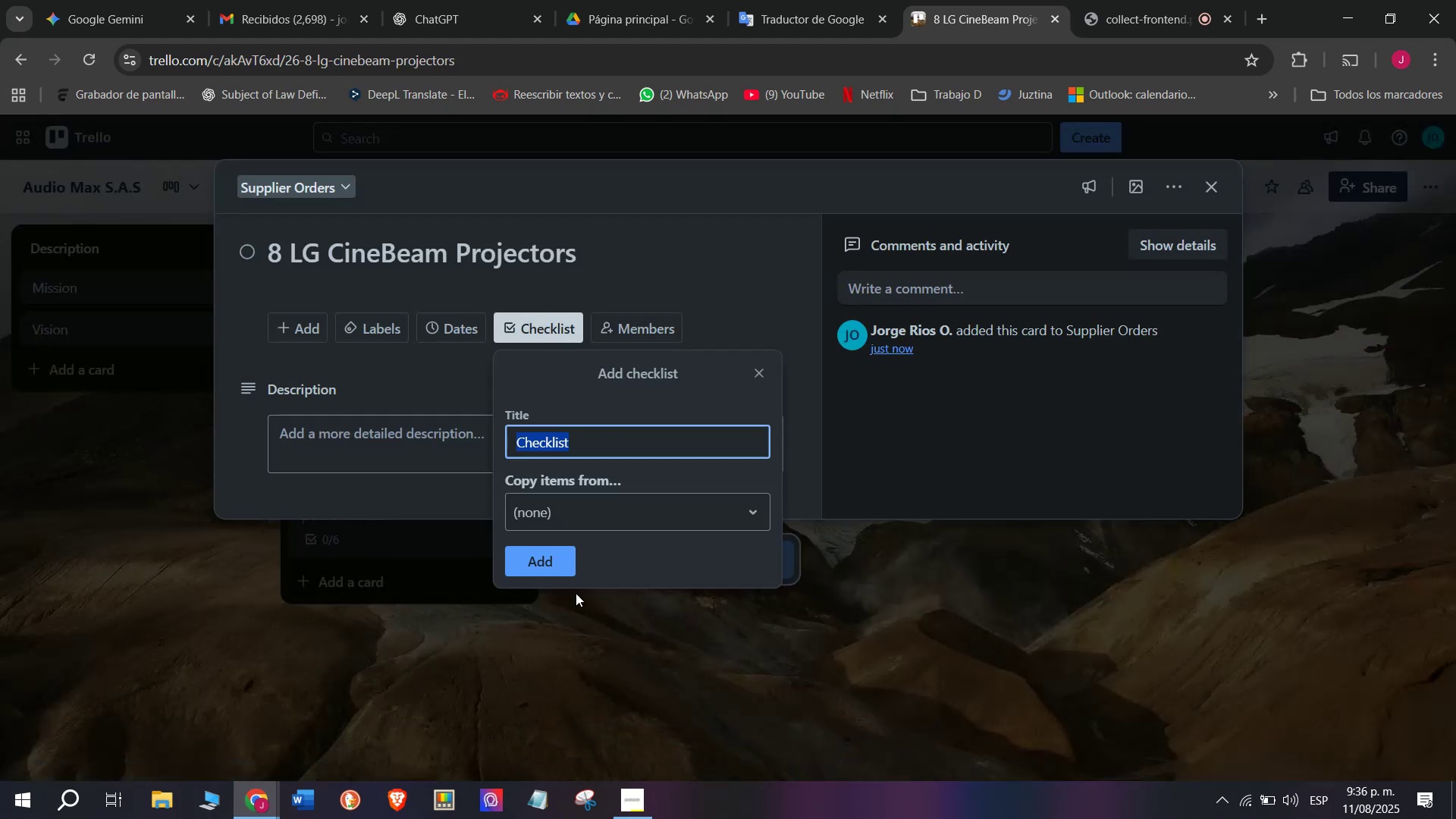 
left_click([560, 567])
 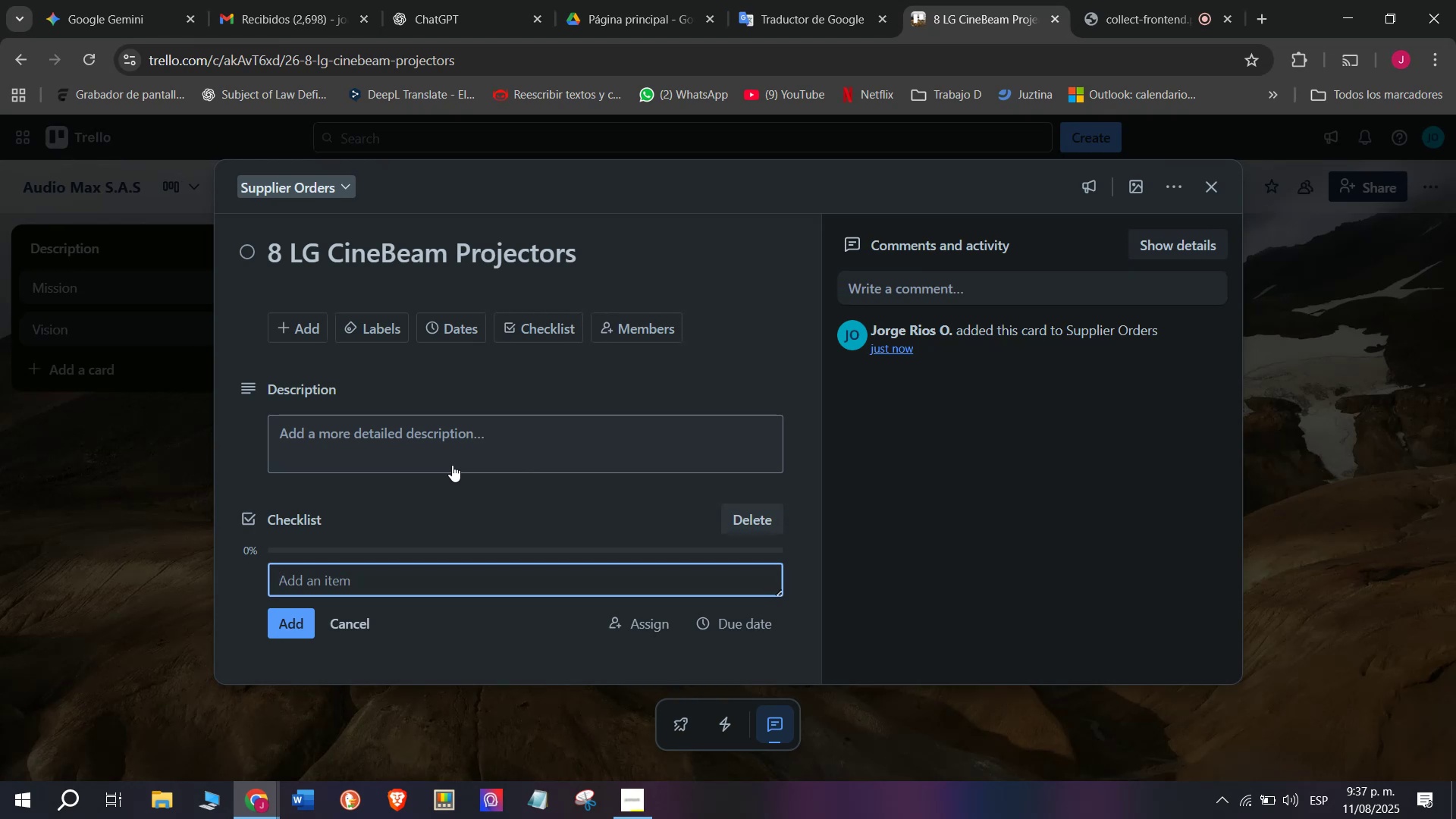 
wait(7.21)
 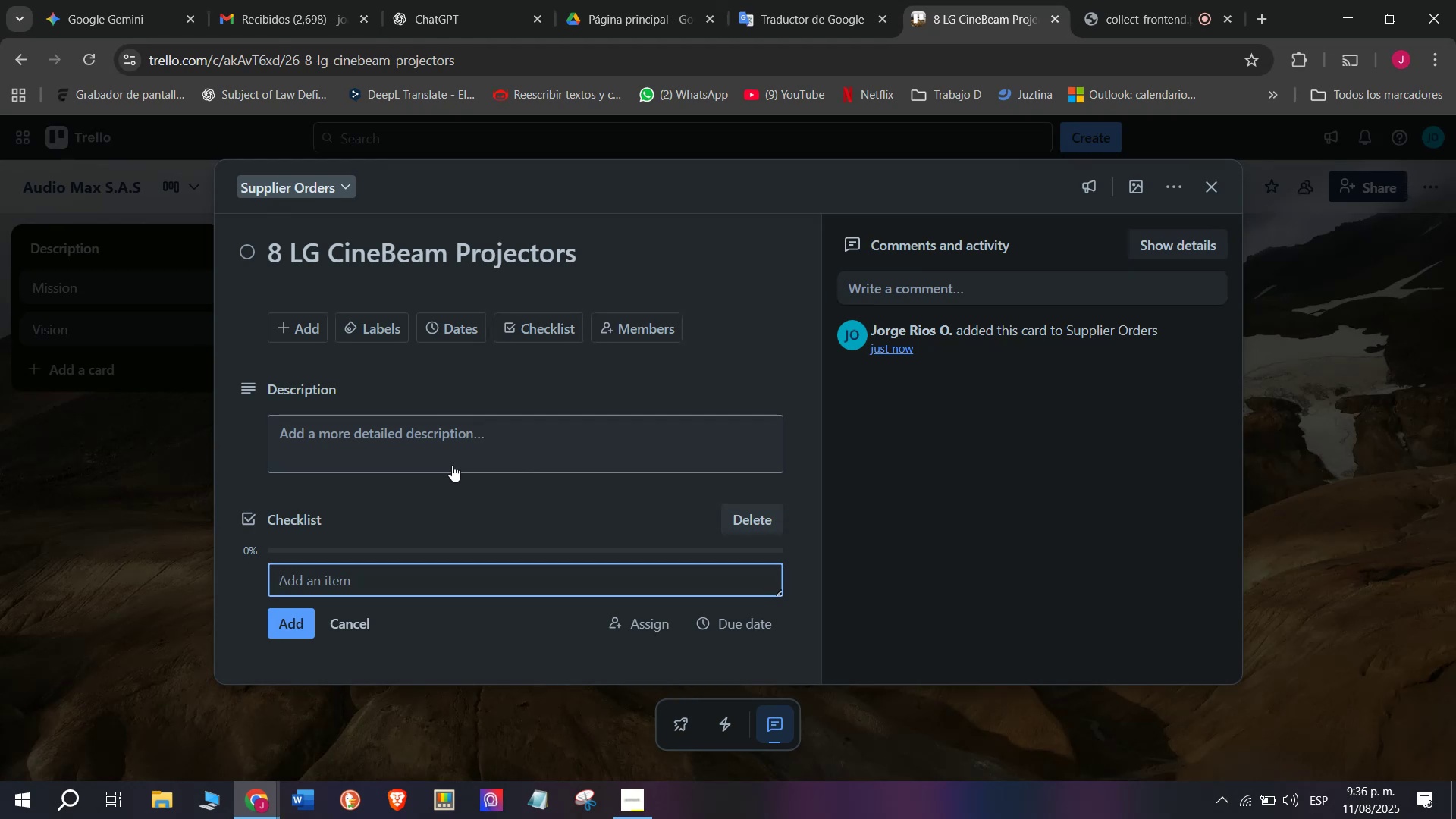 
type(Confirm model specificationsd)
key(Backspace)
 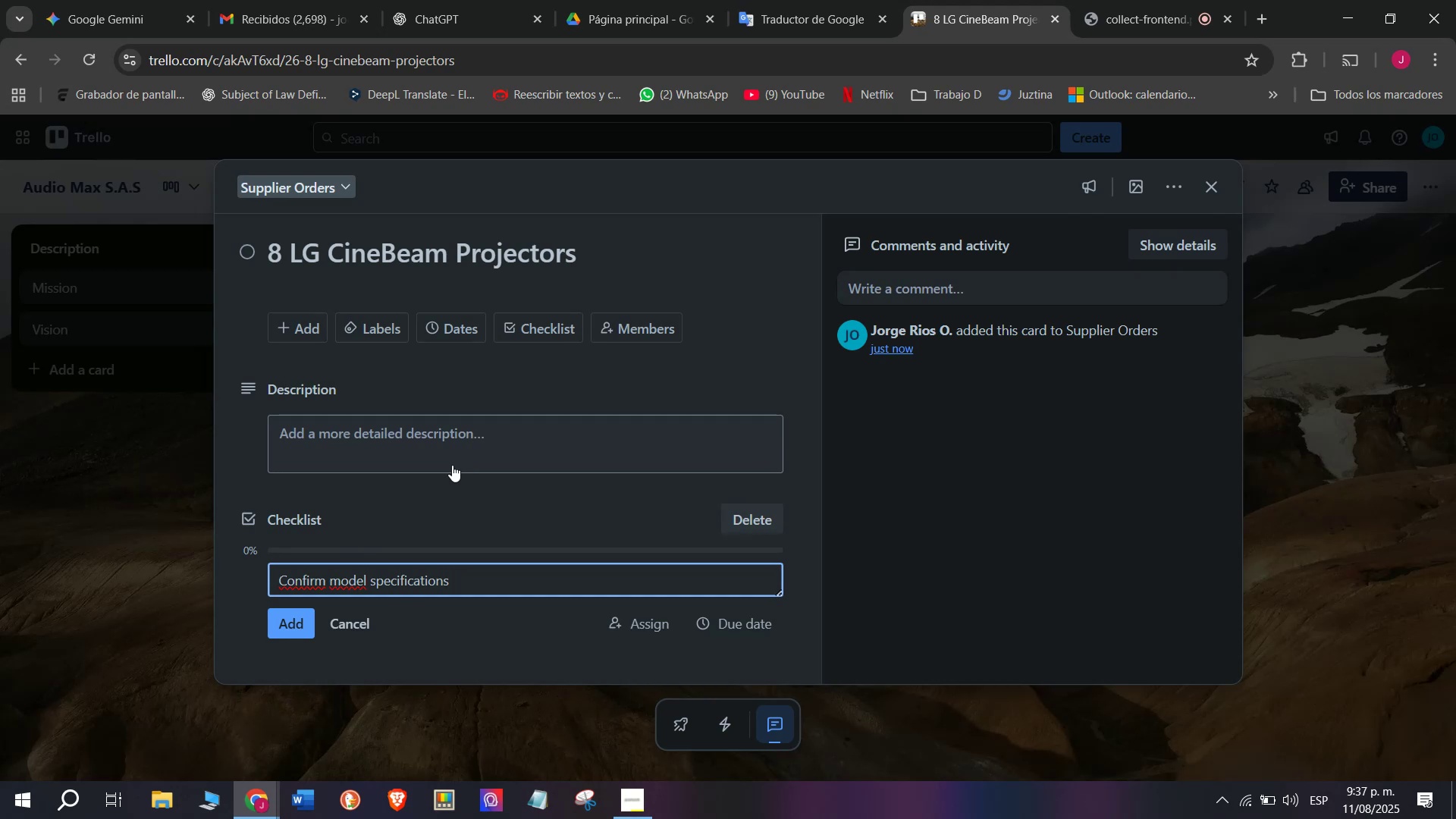 
key(Enter)
 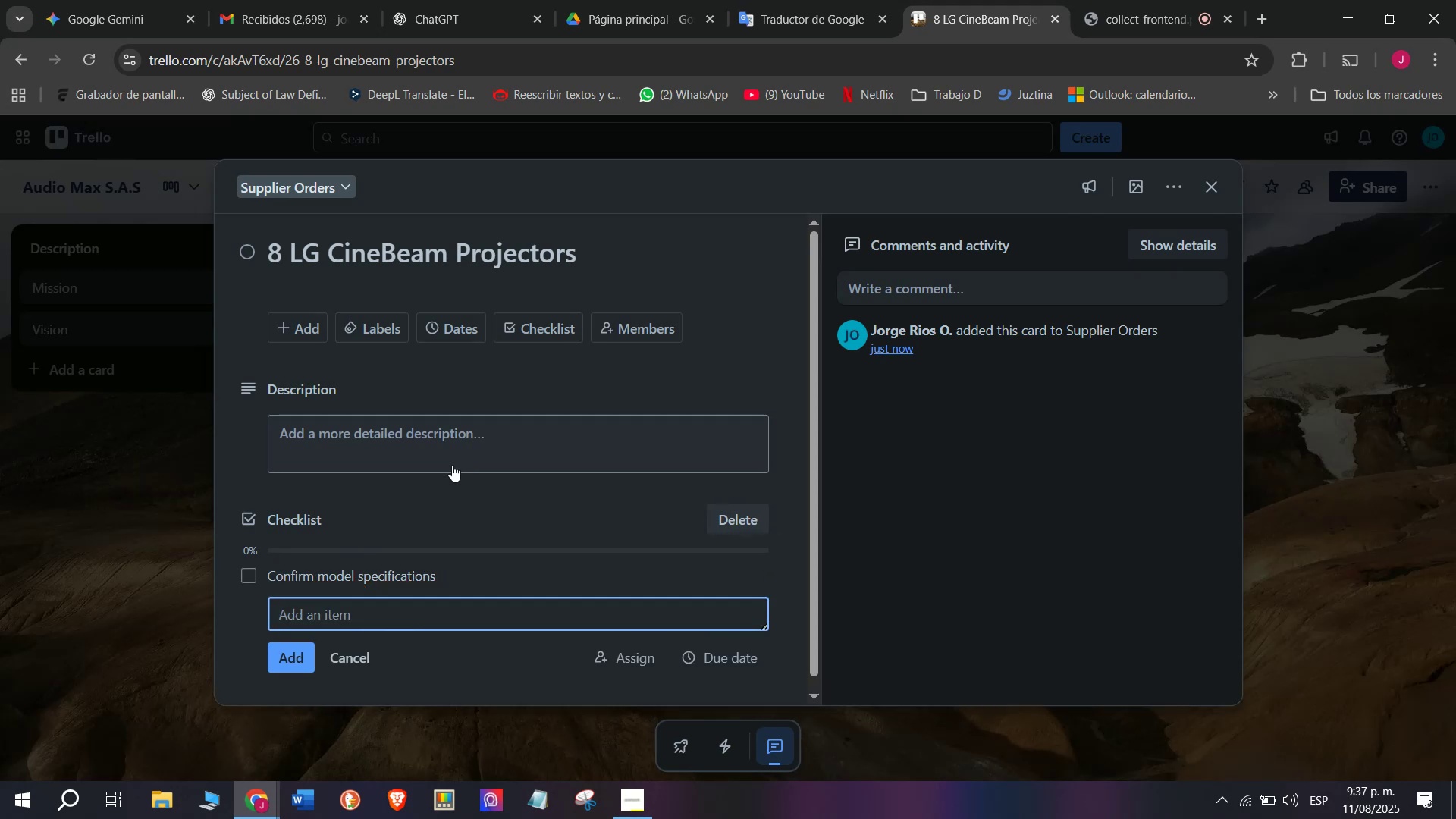 
type(Request invoice)
 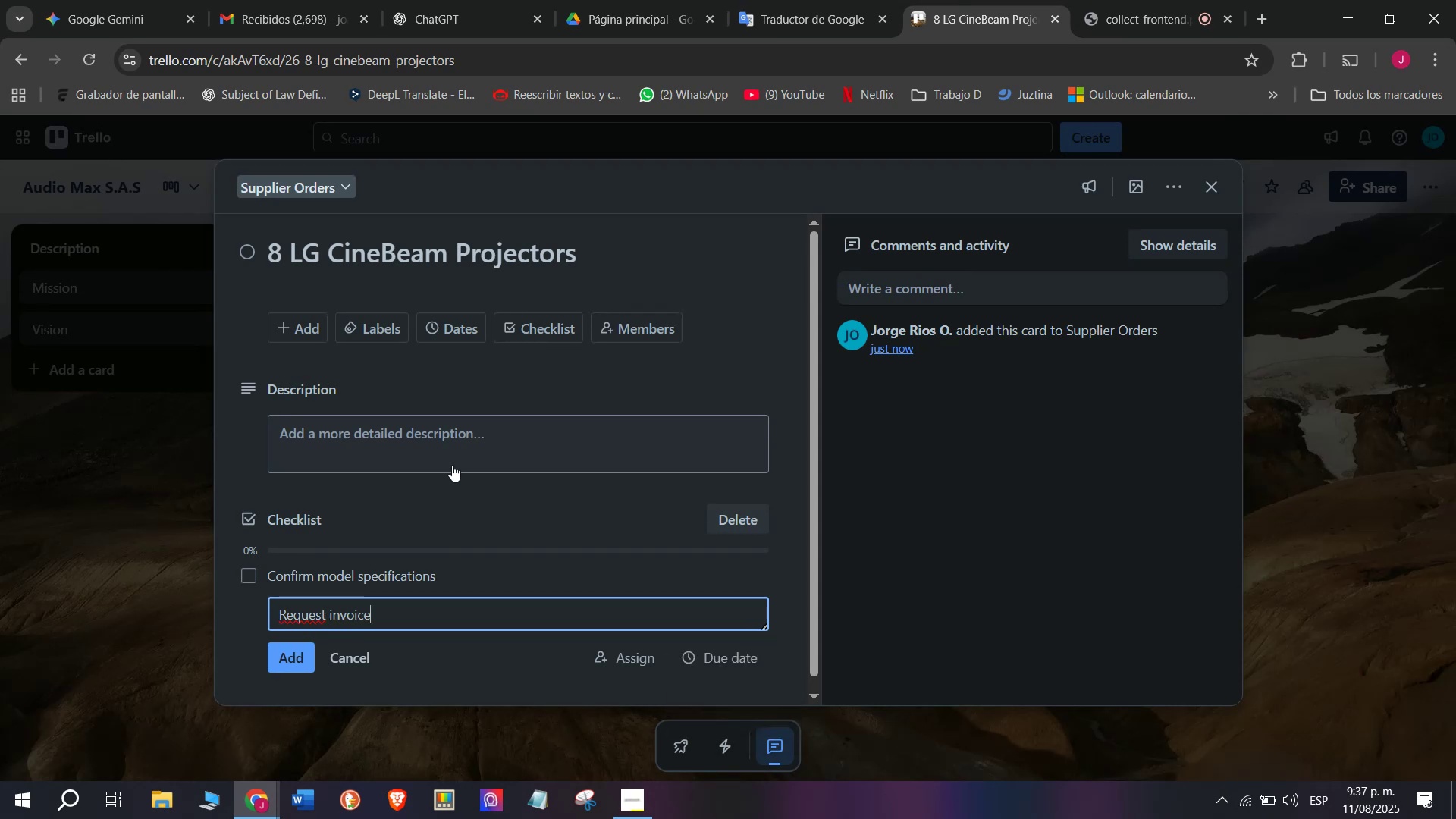 
key(Enter)
 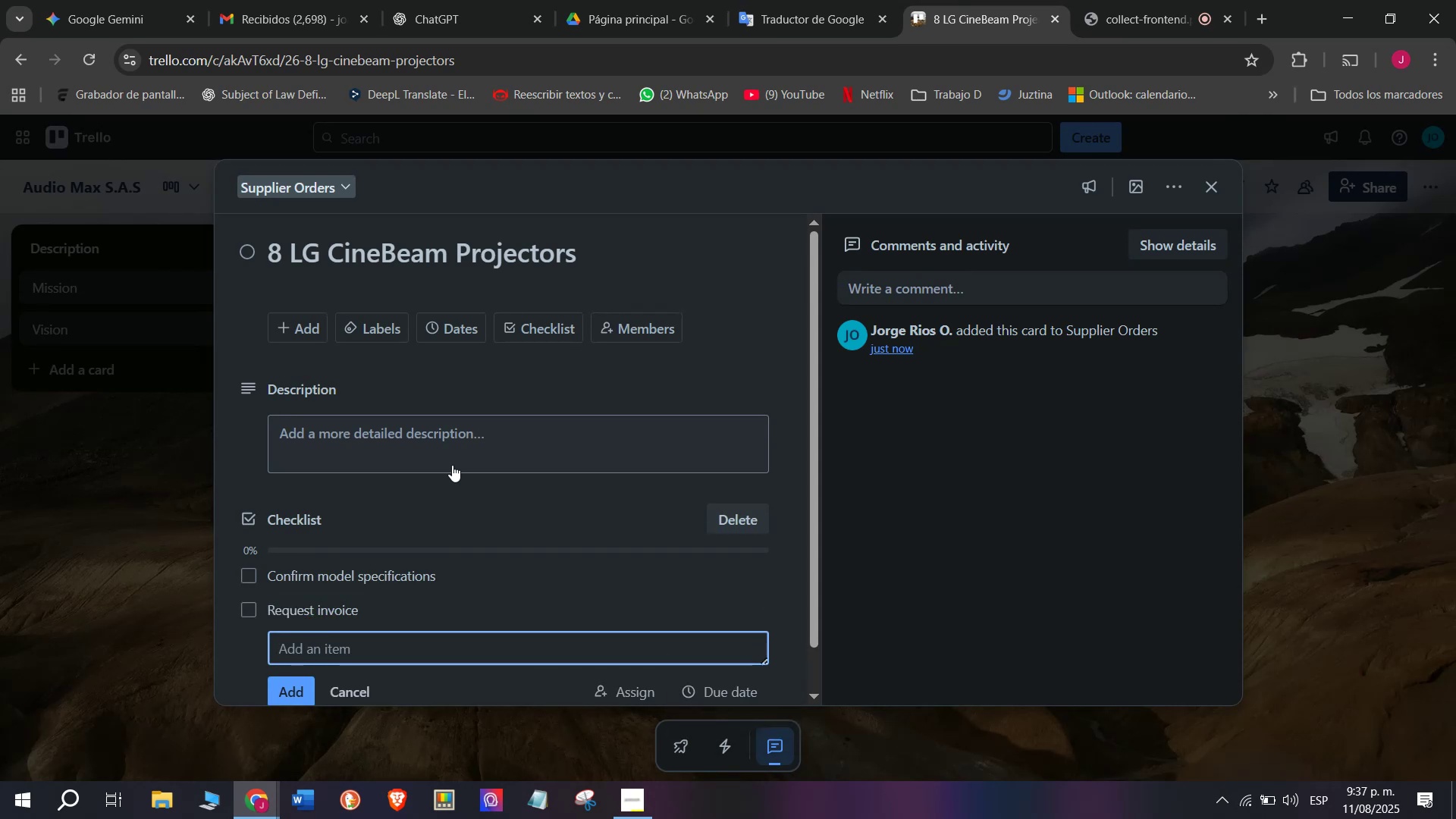 
type(check )
 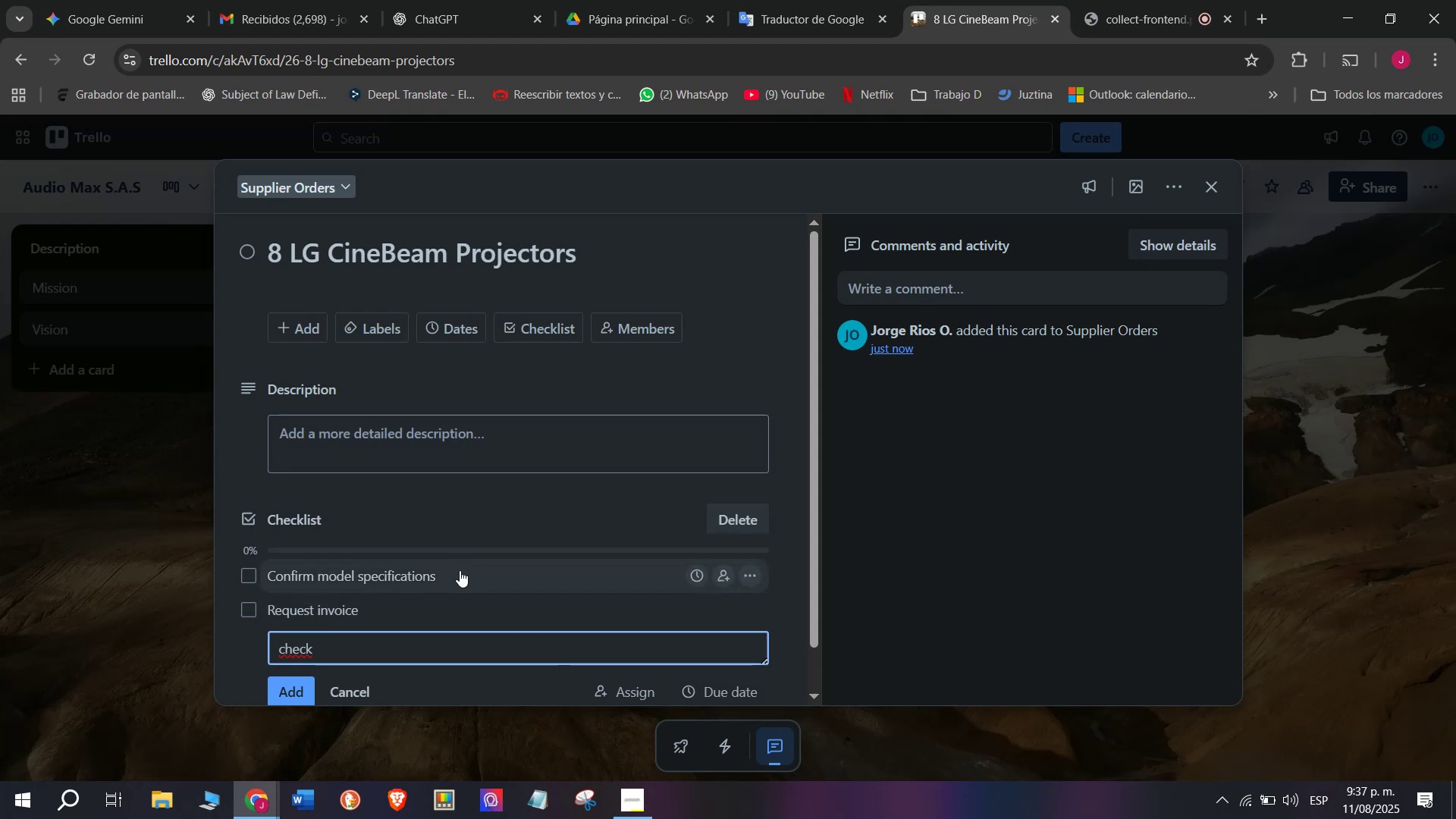 
wait(18.75)
 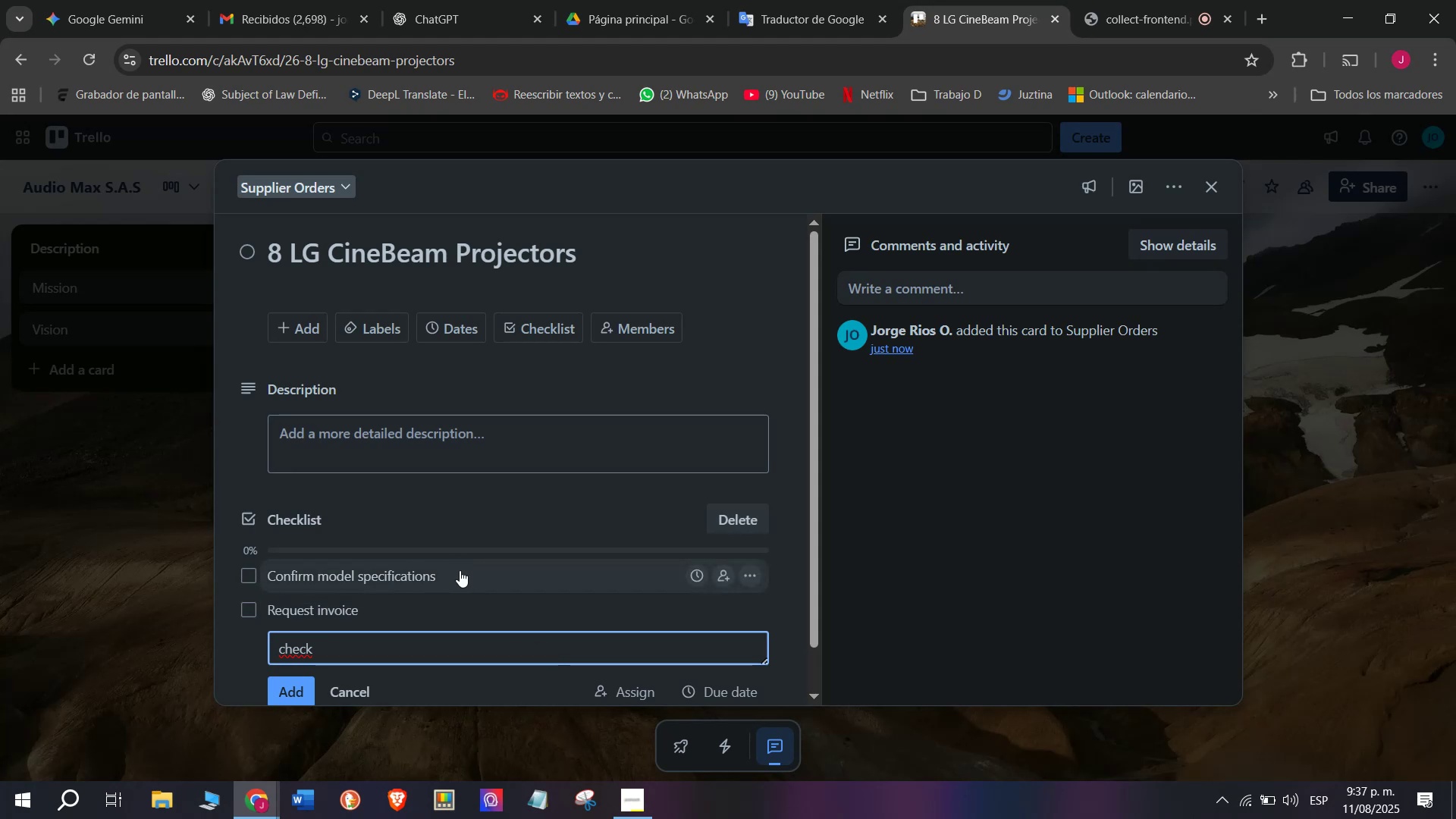 
key(Backspace)
key(Backspace)
key(Backspace)
key(Backspace)
key(Backspace)
key(Backspace)
type(Process payment)
 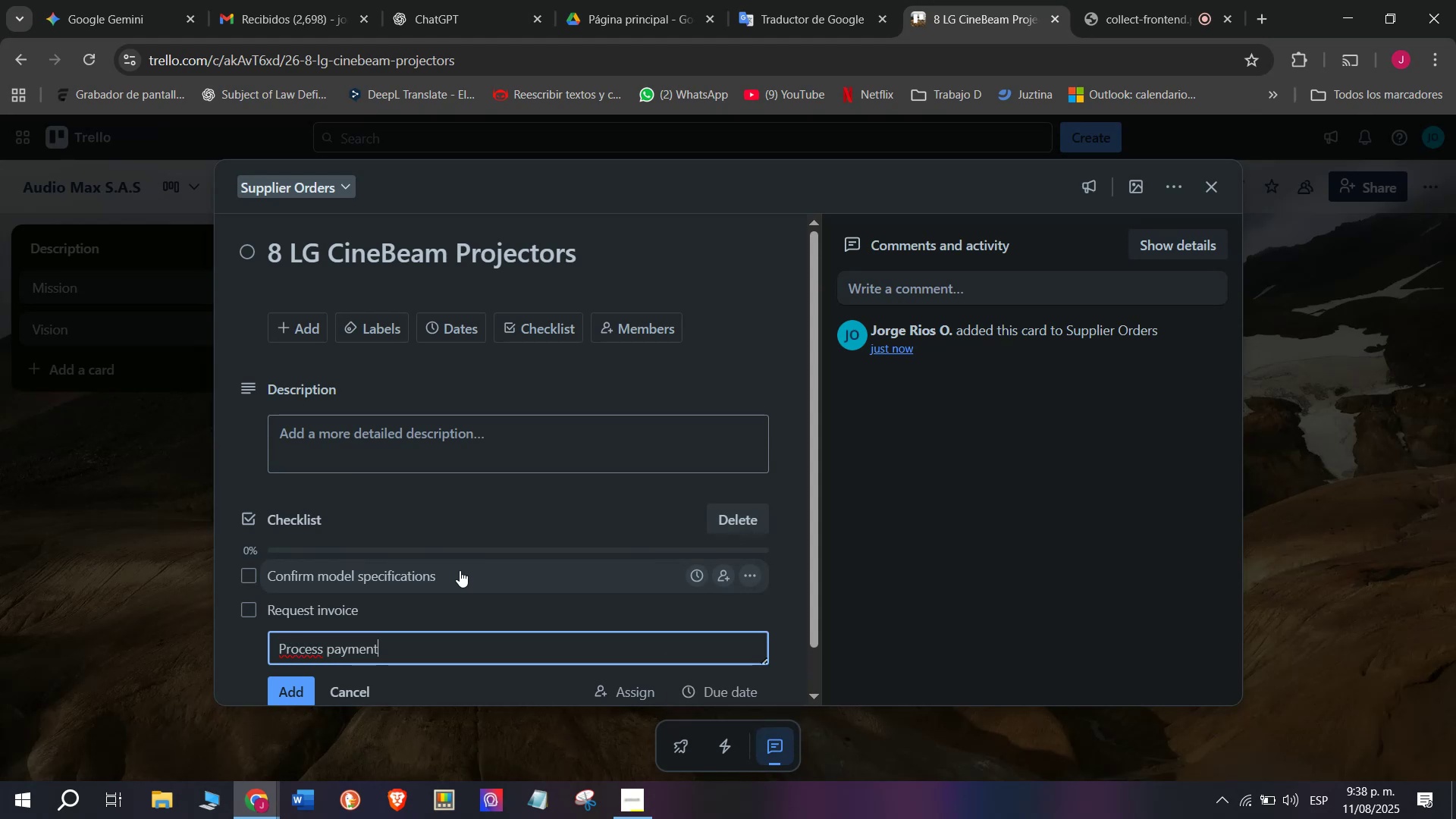 
key(Enter)
 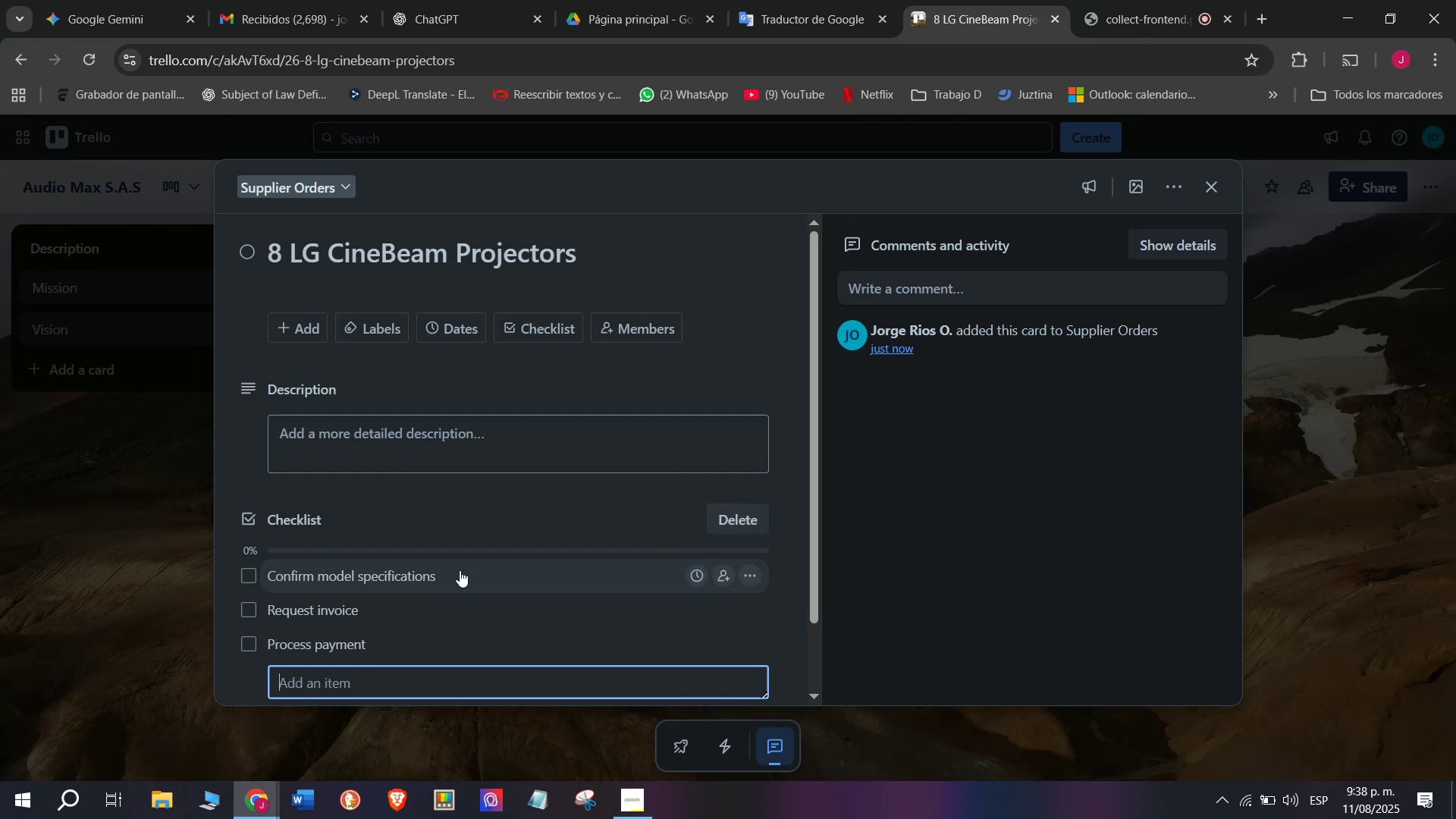 
scroll: coordinate [460, 570], scroll_direction: down, amount: 1.0
 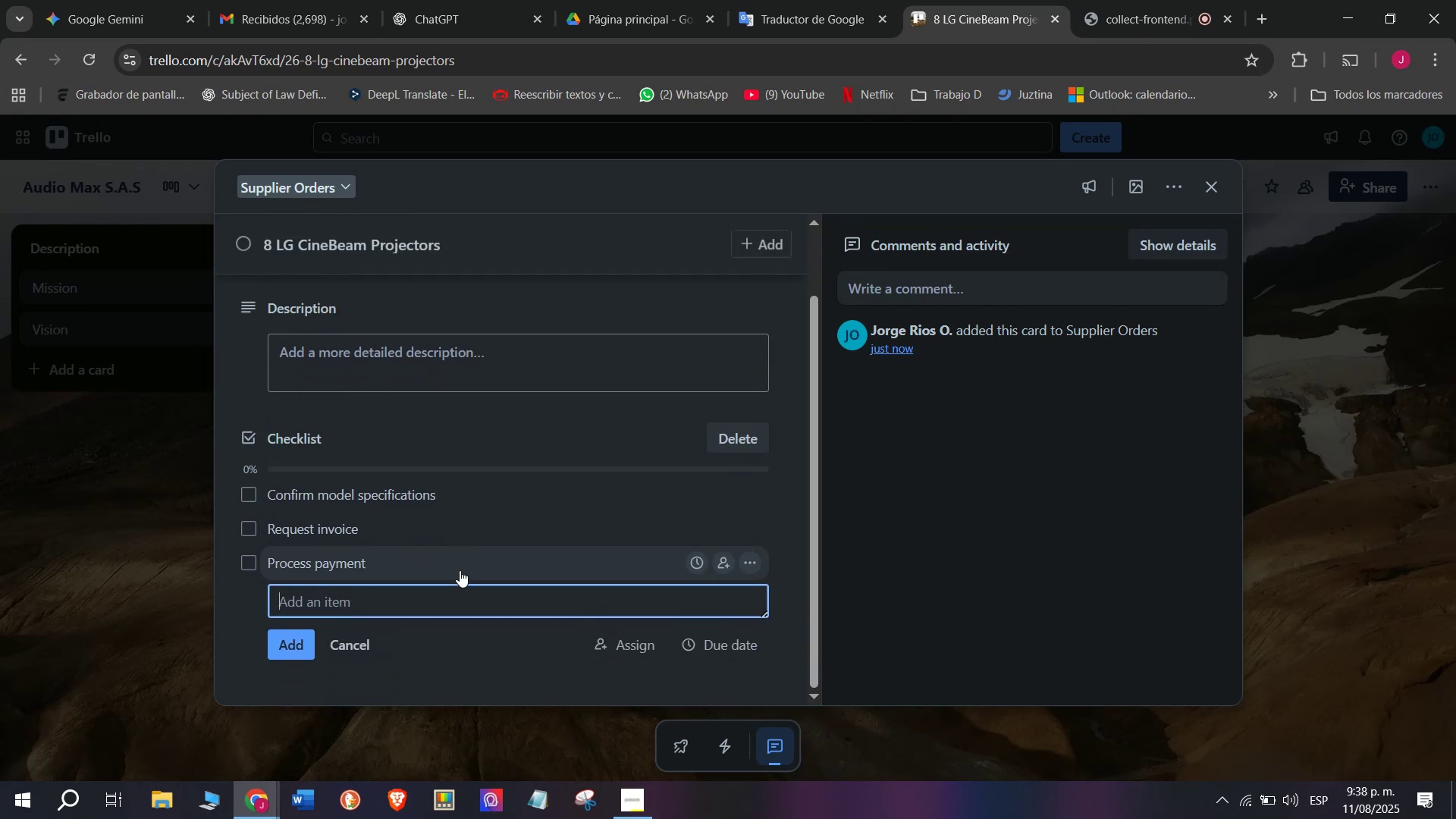 
type(Schedule dispatch)
 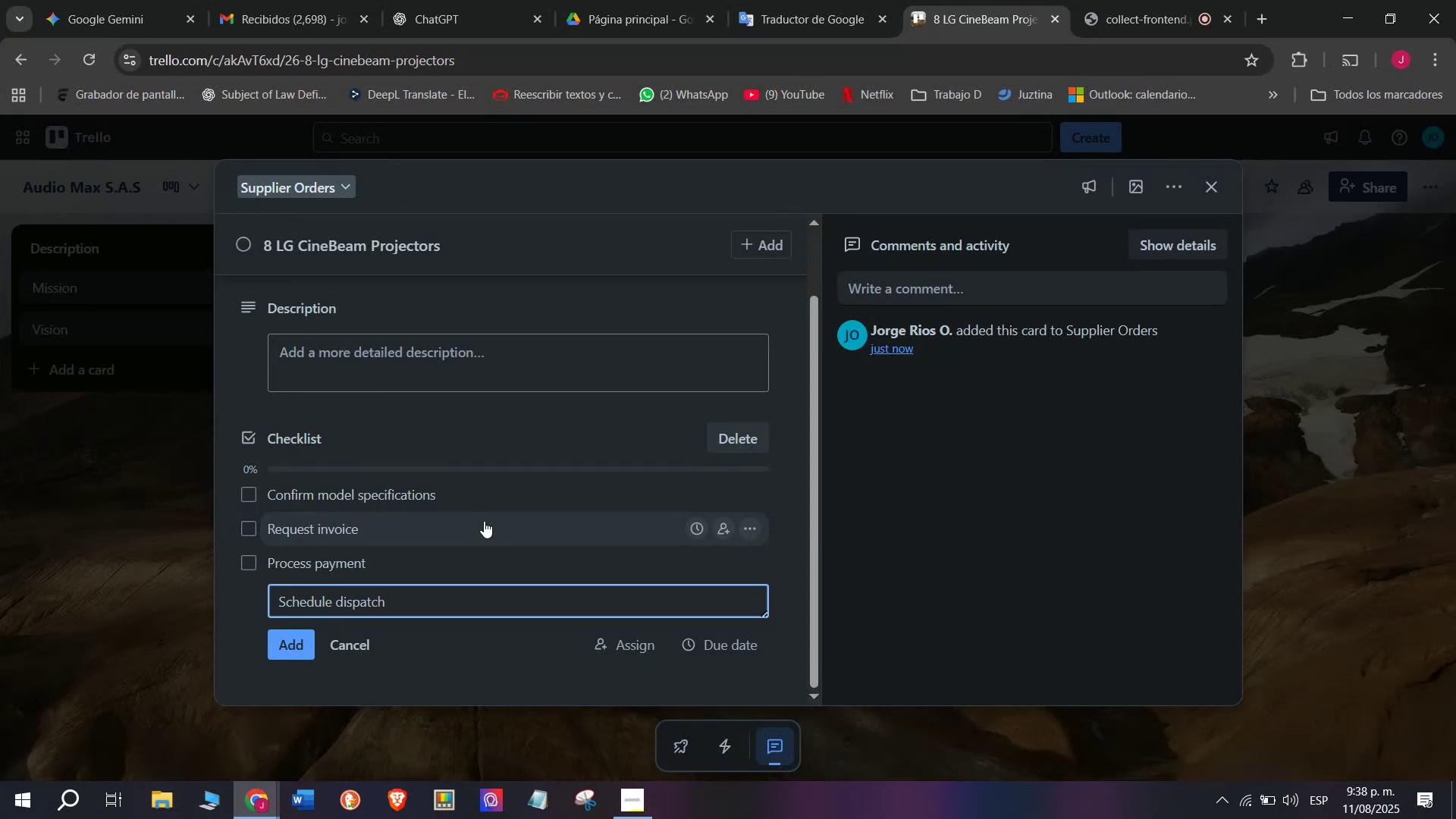 
key(Enter)
 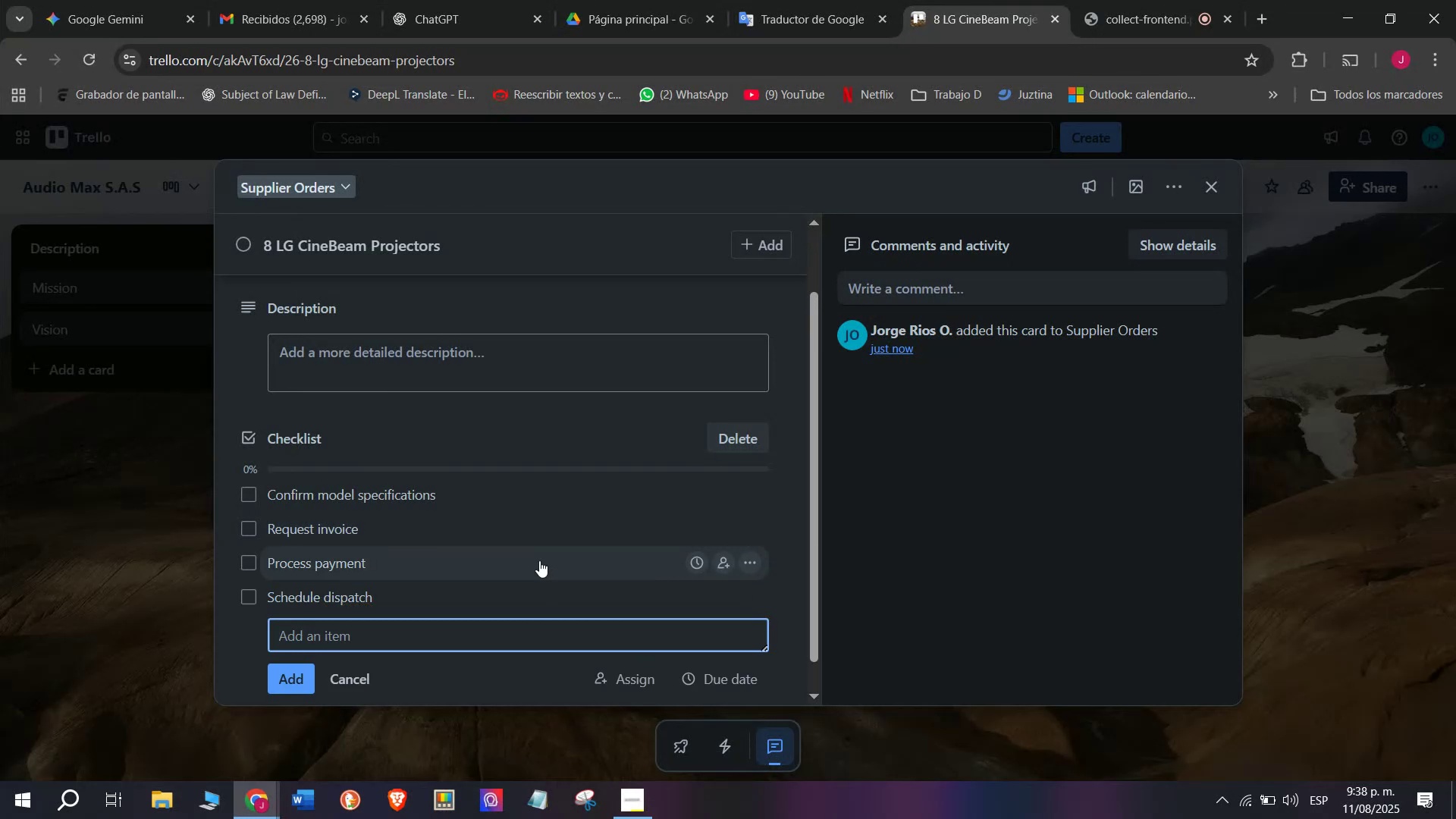 
scroll: coordinate [539, 583], scroll_direction: down, amount: 1.0
 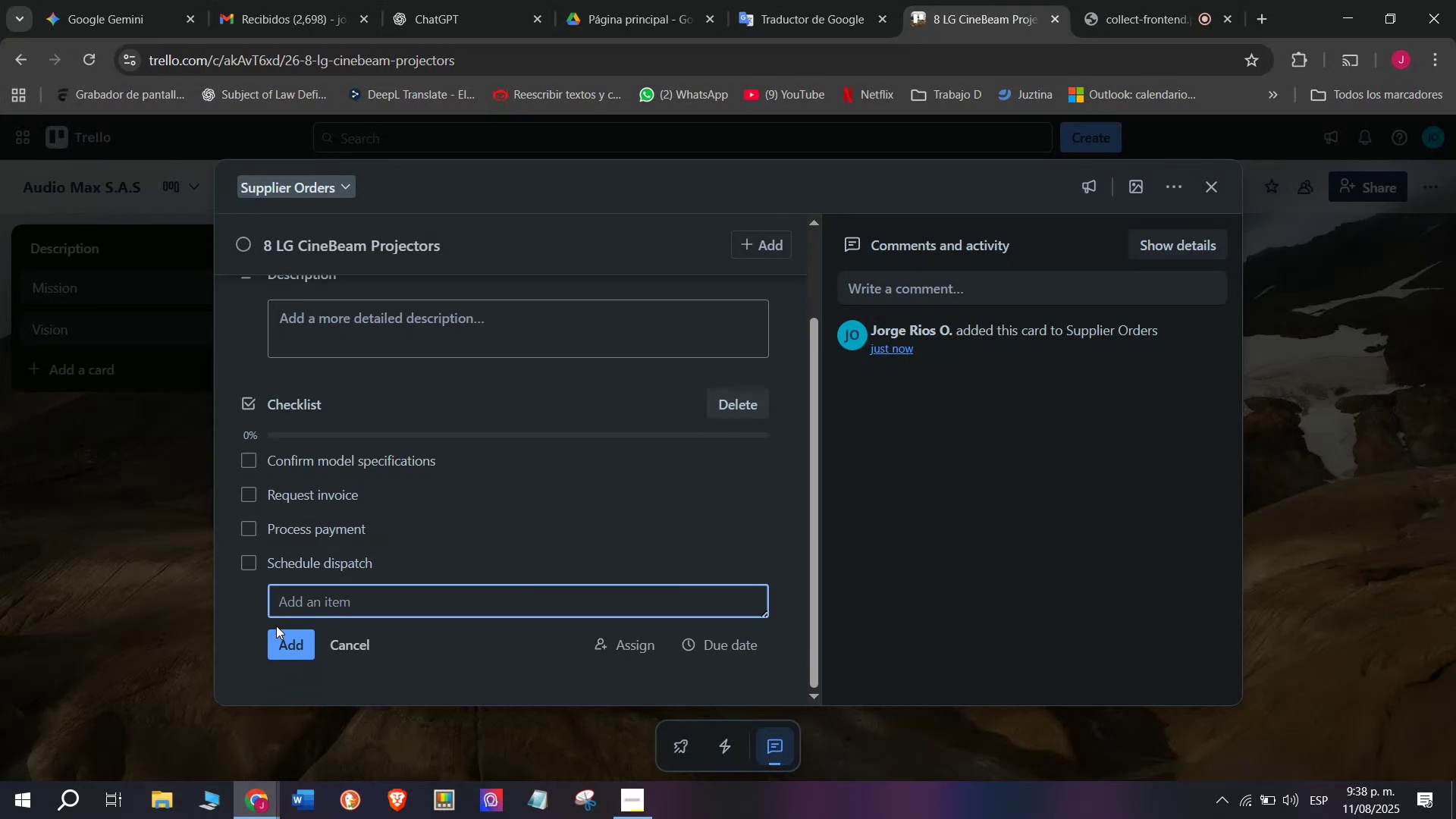 
type(Registe)
key(Backspace)
type(er u)
key(Backspace)
type(in s)
key(Backspace)
type(System)
 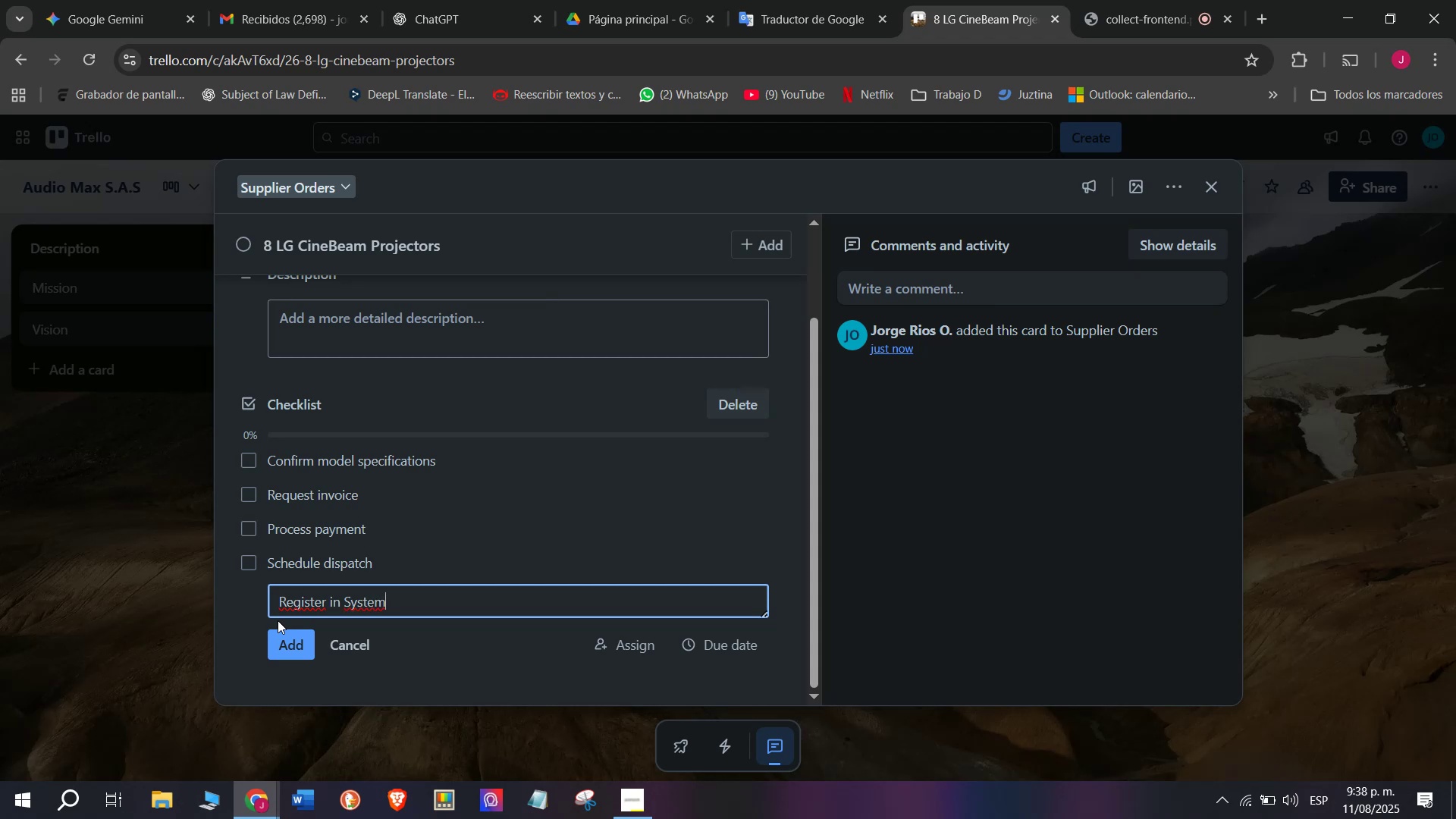 
key(Enter)
 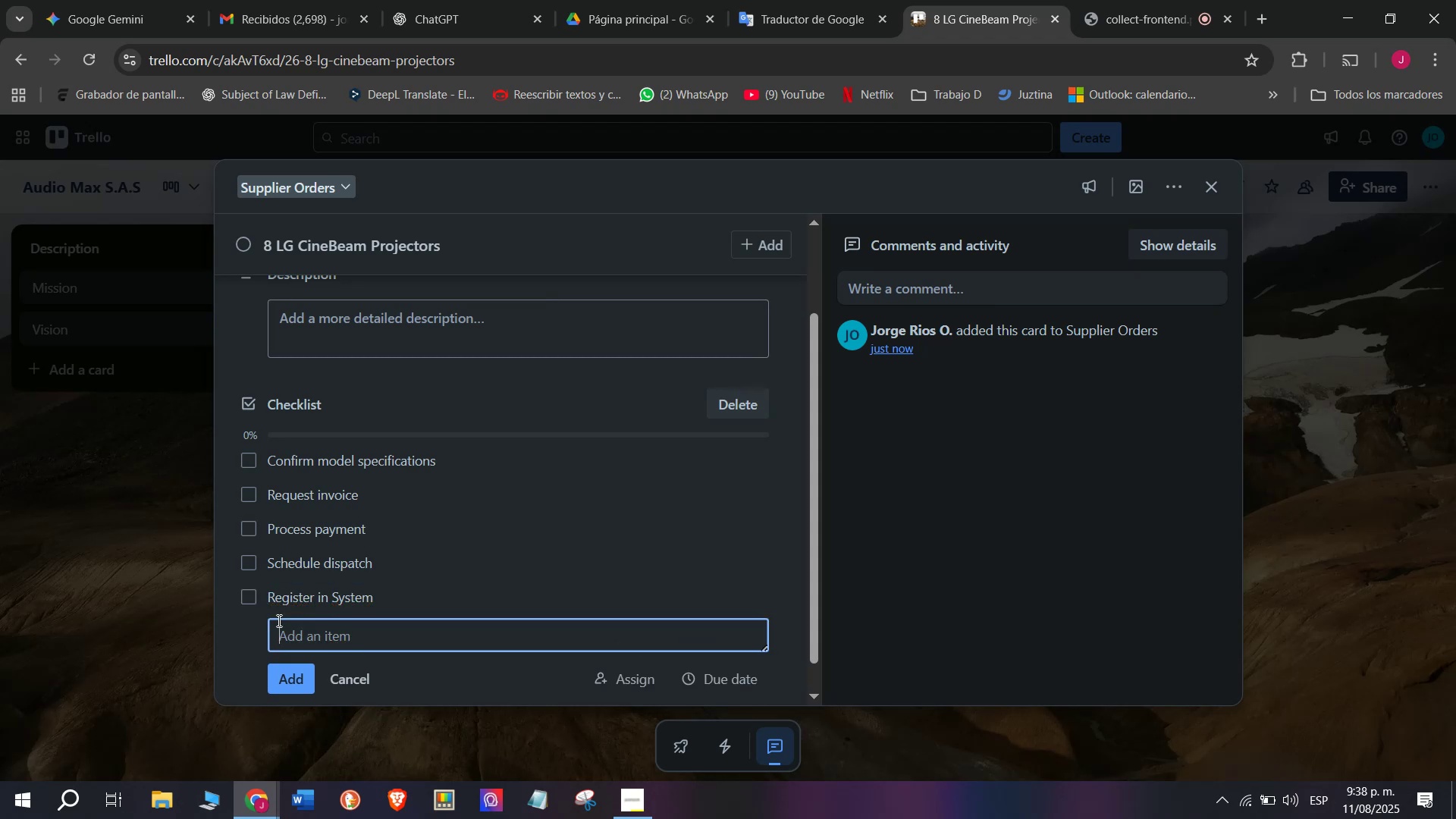 
type(Notify sales)
 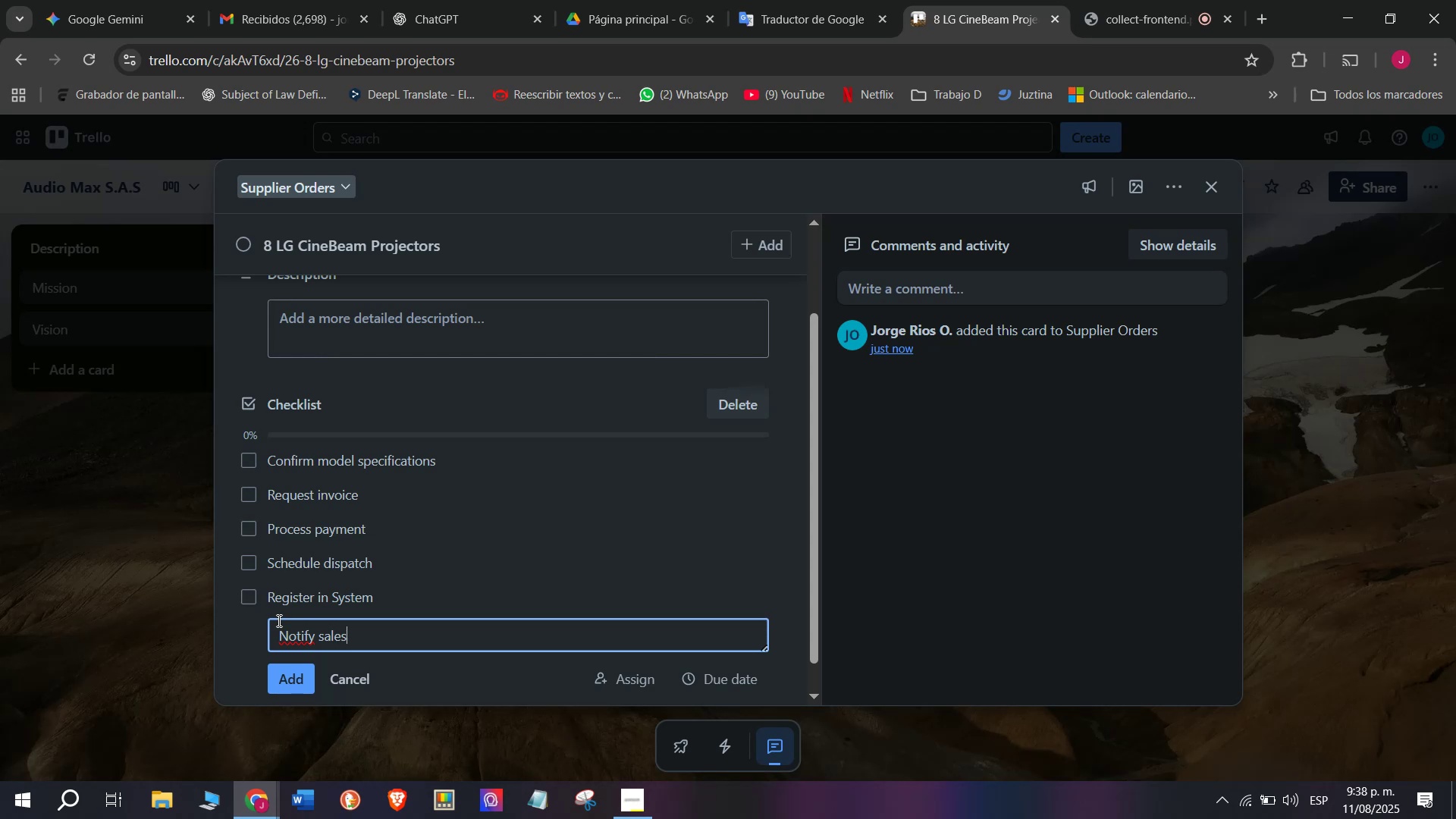 
key(Enter)
 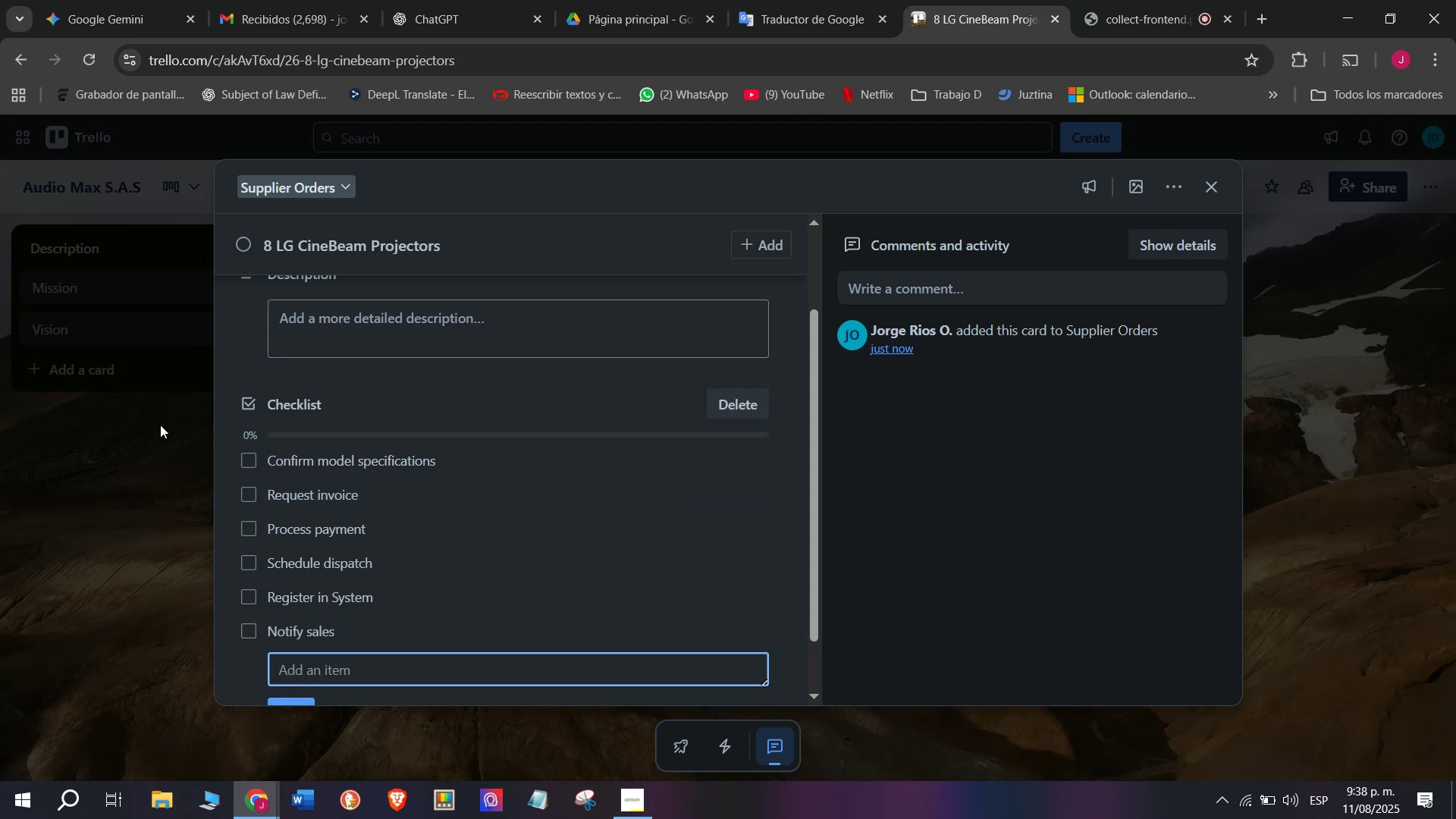 
wait(5.92)
 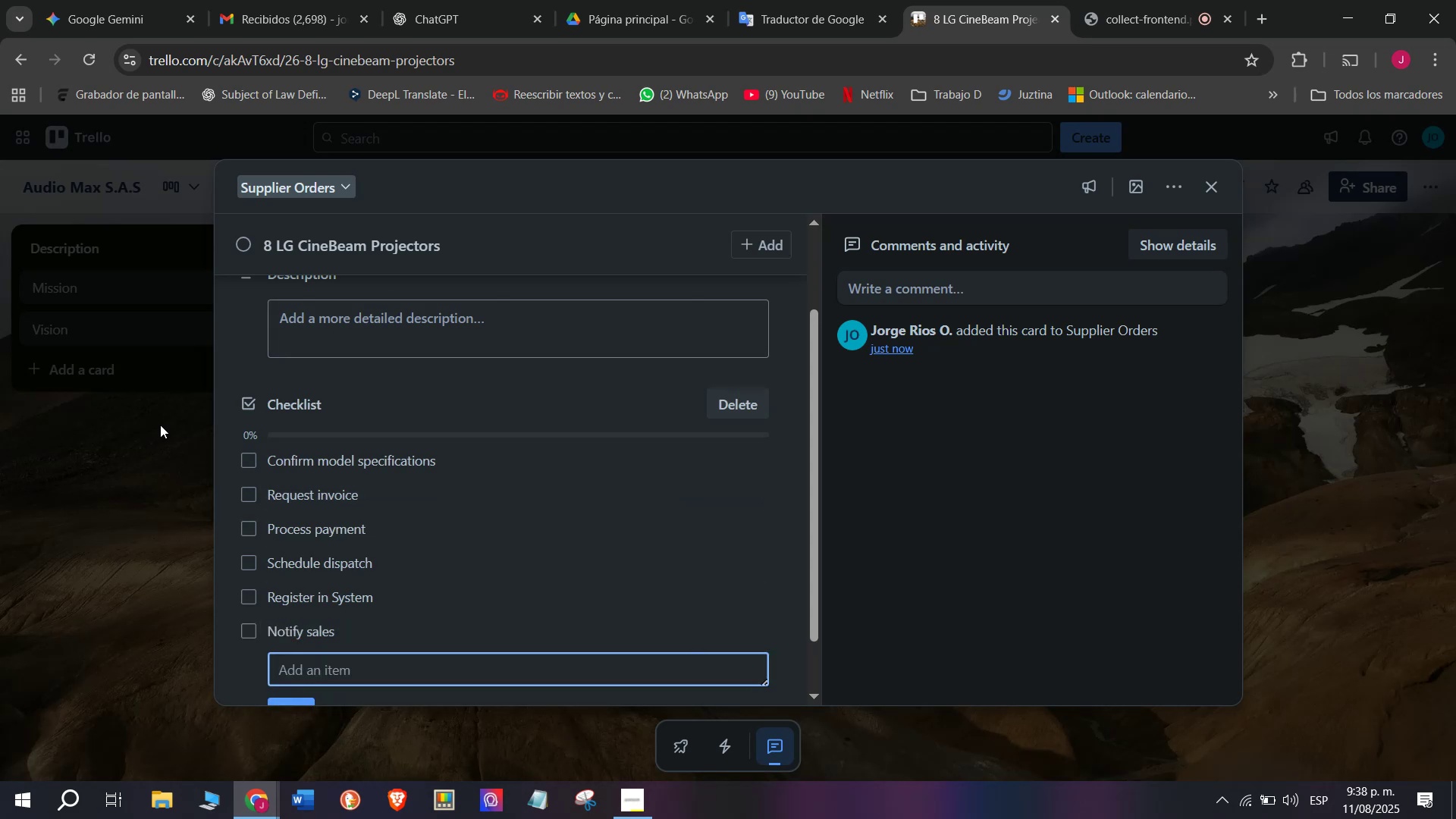 
scroll: coordinate [447, 406], scroll_direction: up, amount: 7.0
 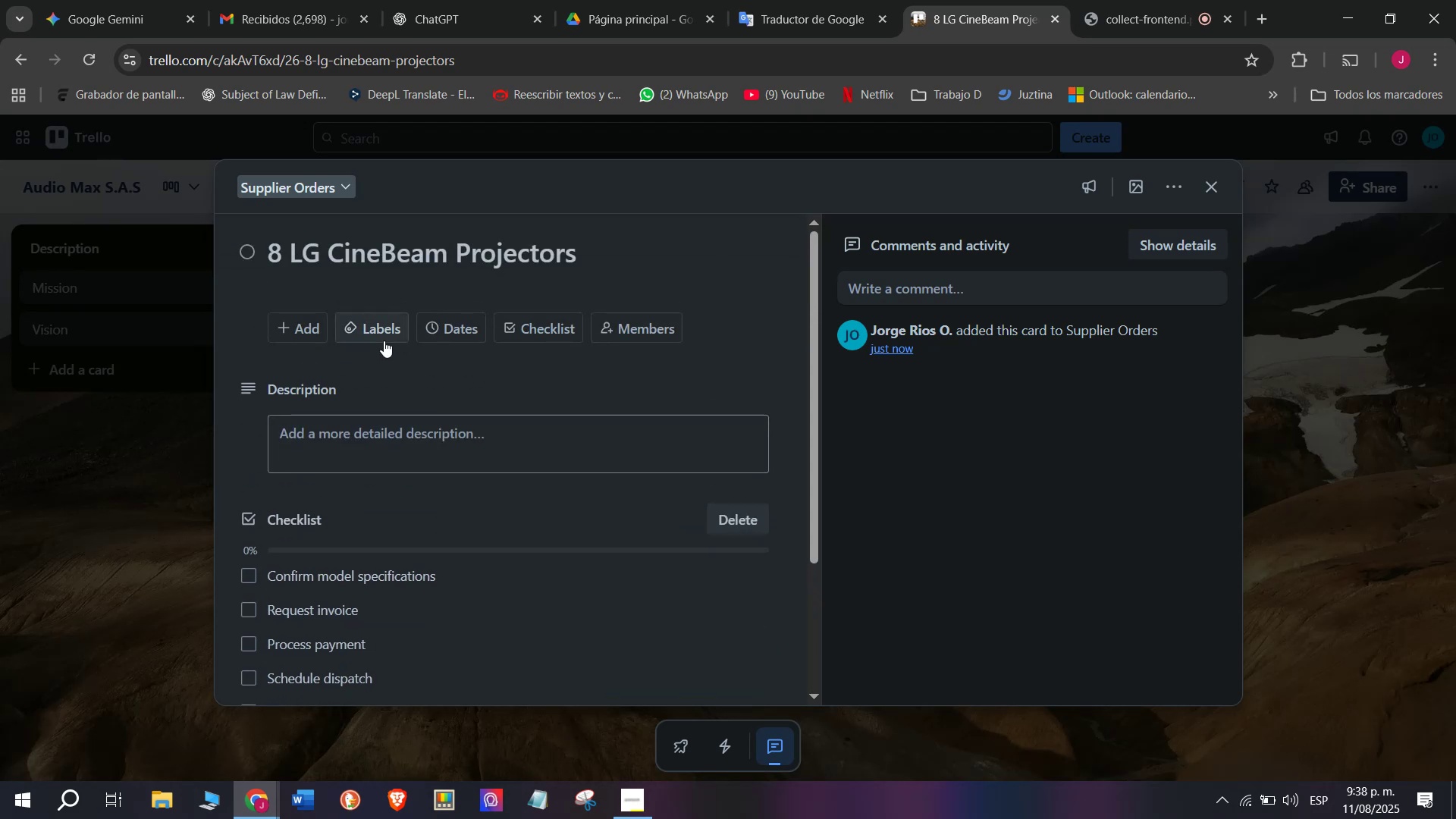 
left_click([382, 340])
 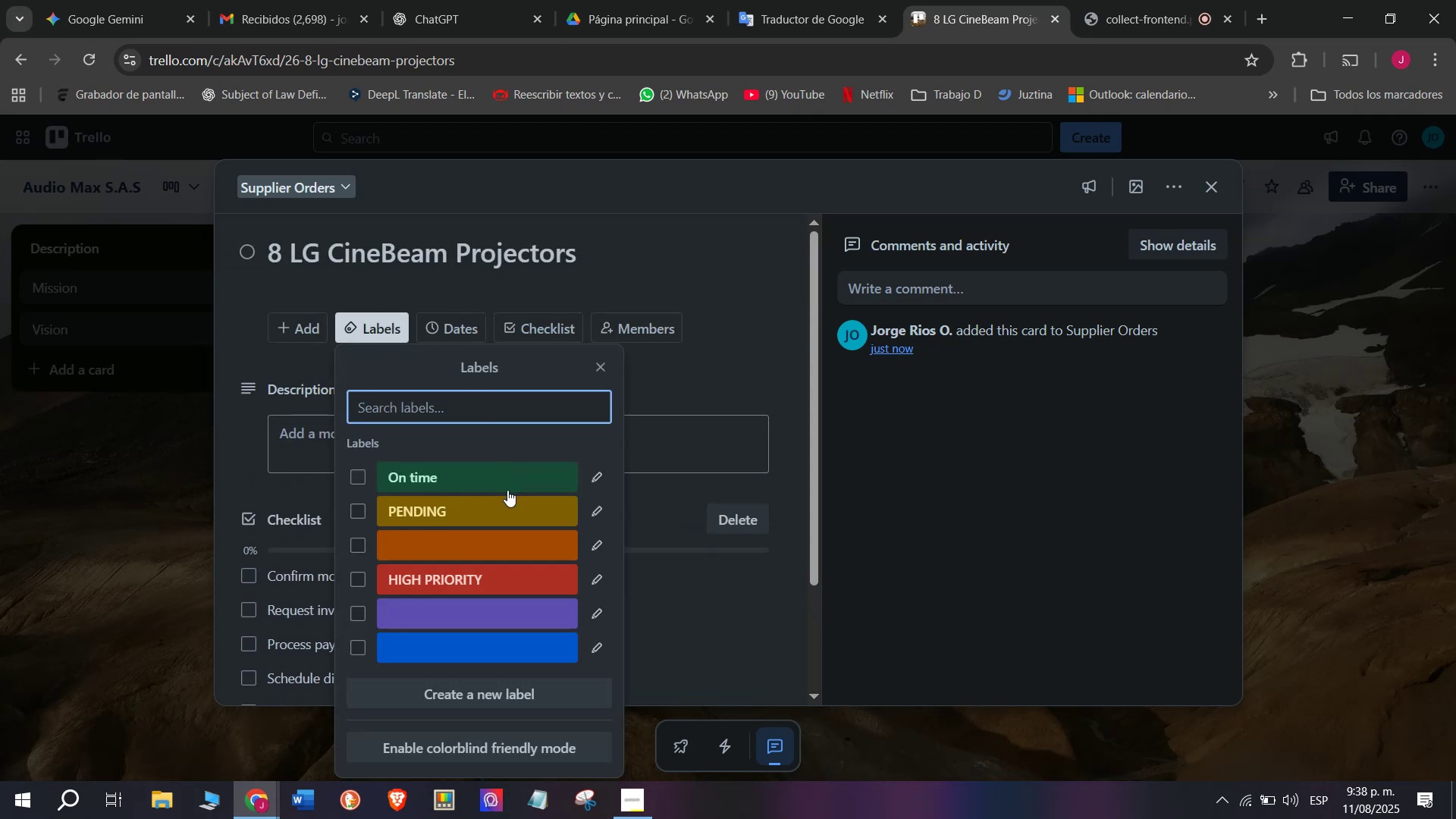 
left_click([504, 479])
 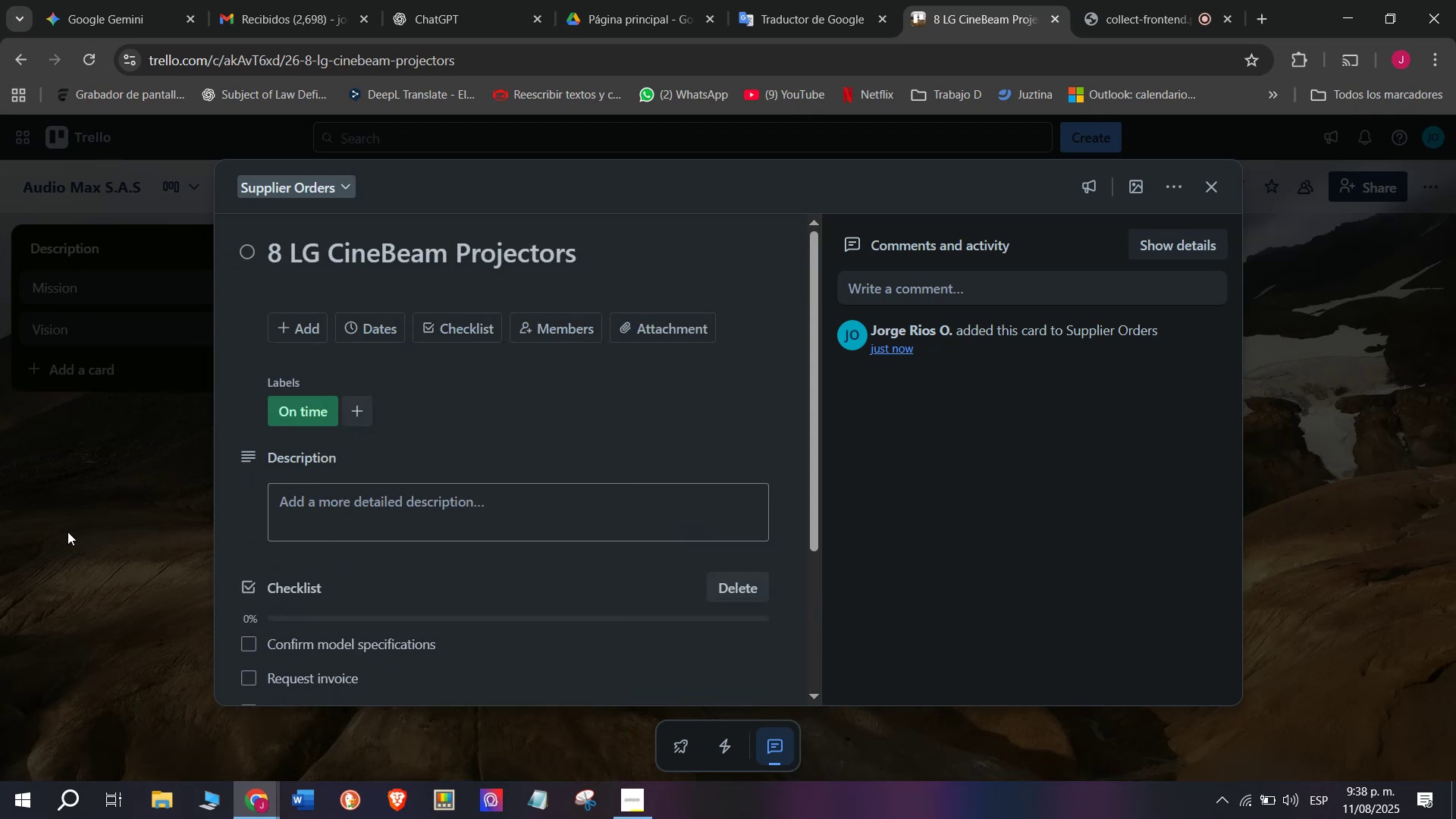 
left_click([185, 526])
 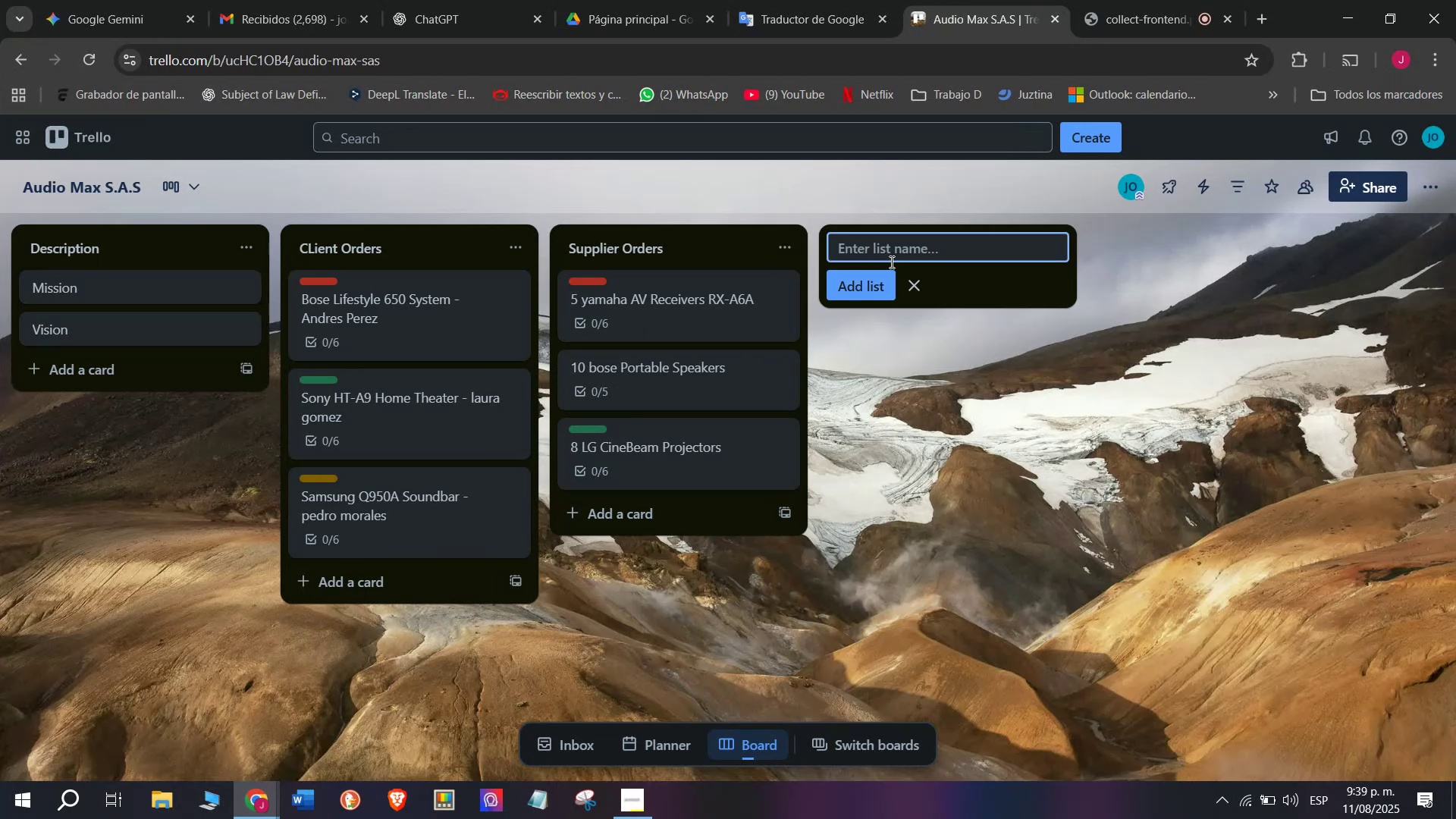 
wait(6.92)
 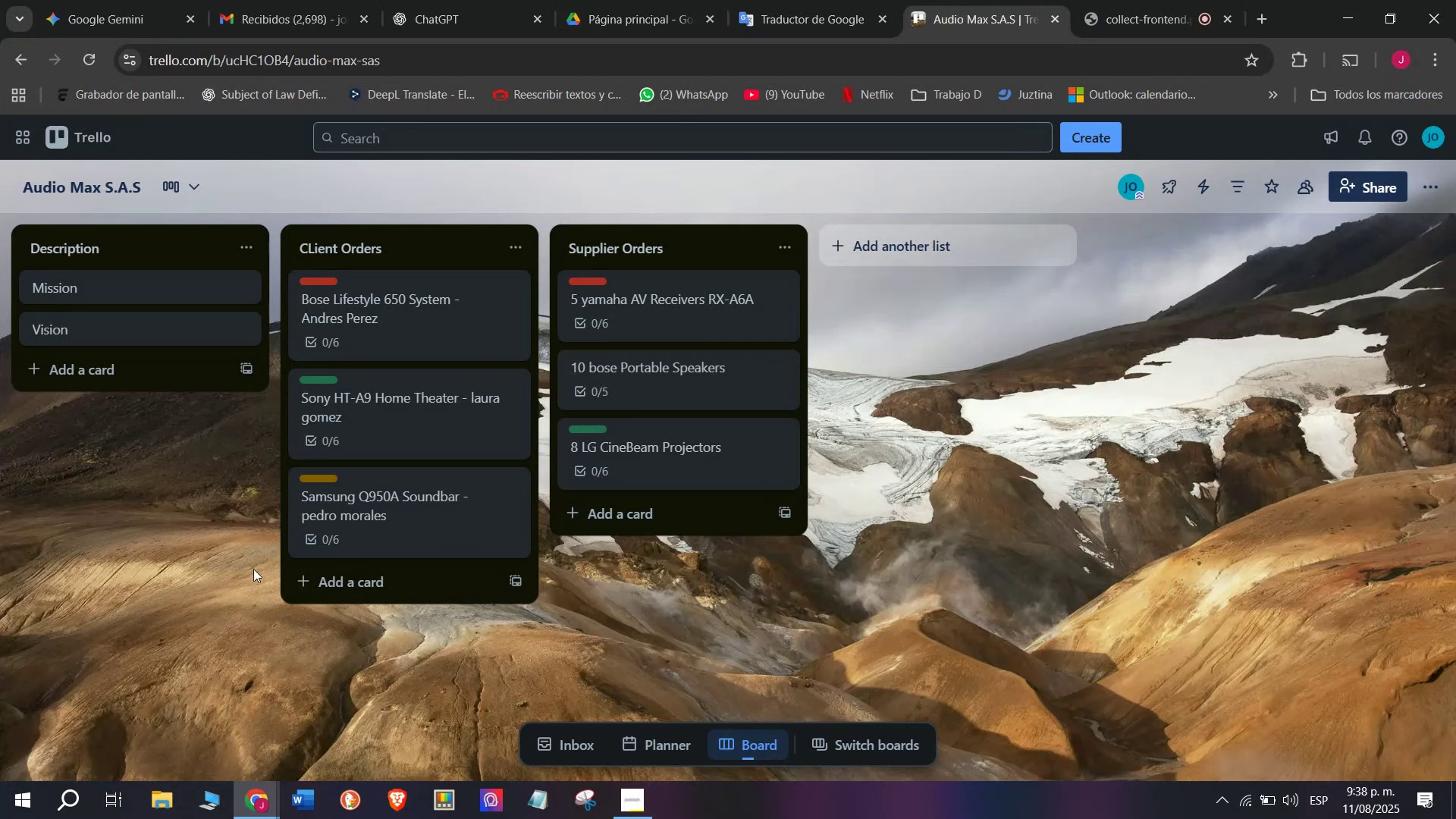 
type(Installation s)
key(Backspace)
type(Services)
 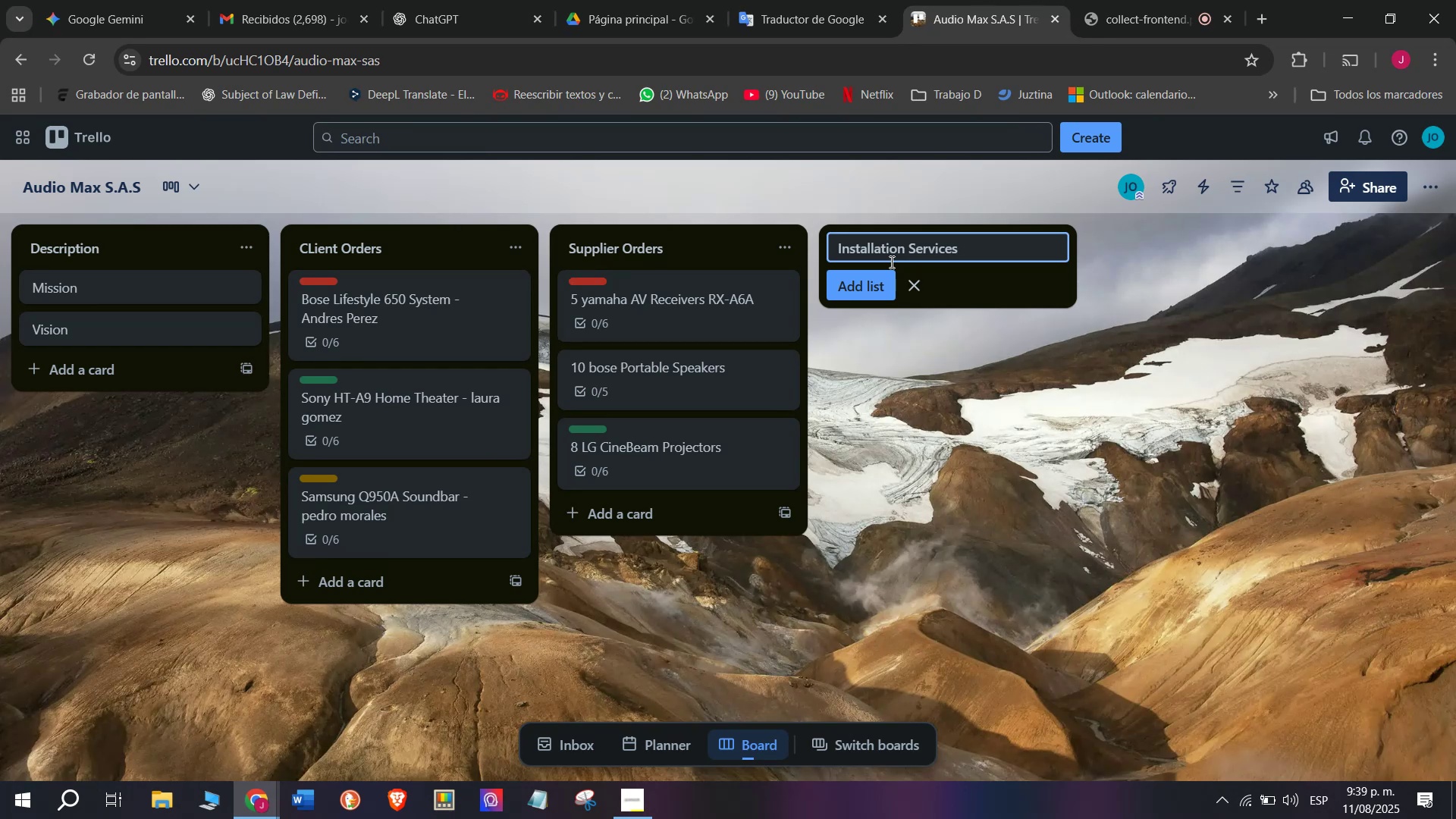 
wait(34.28)
 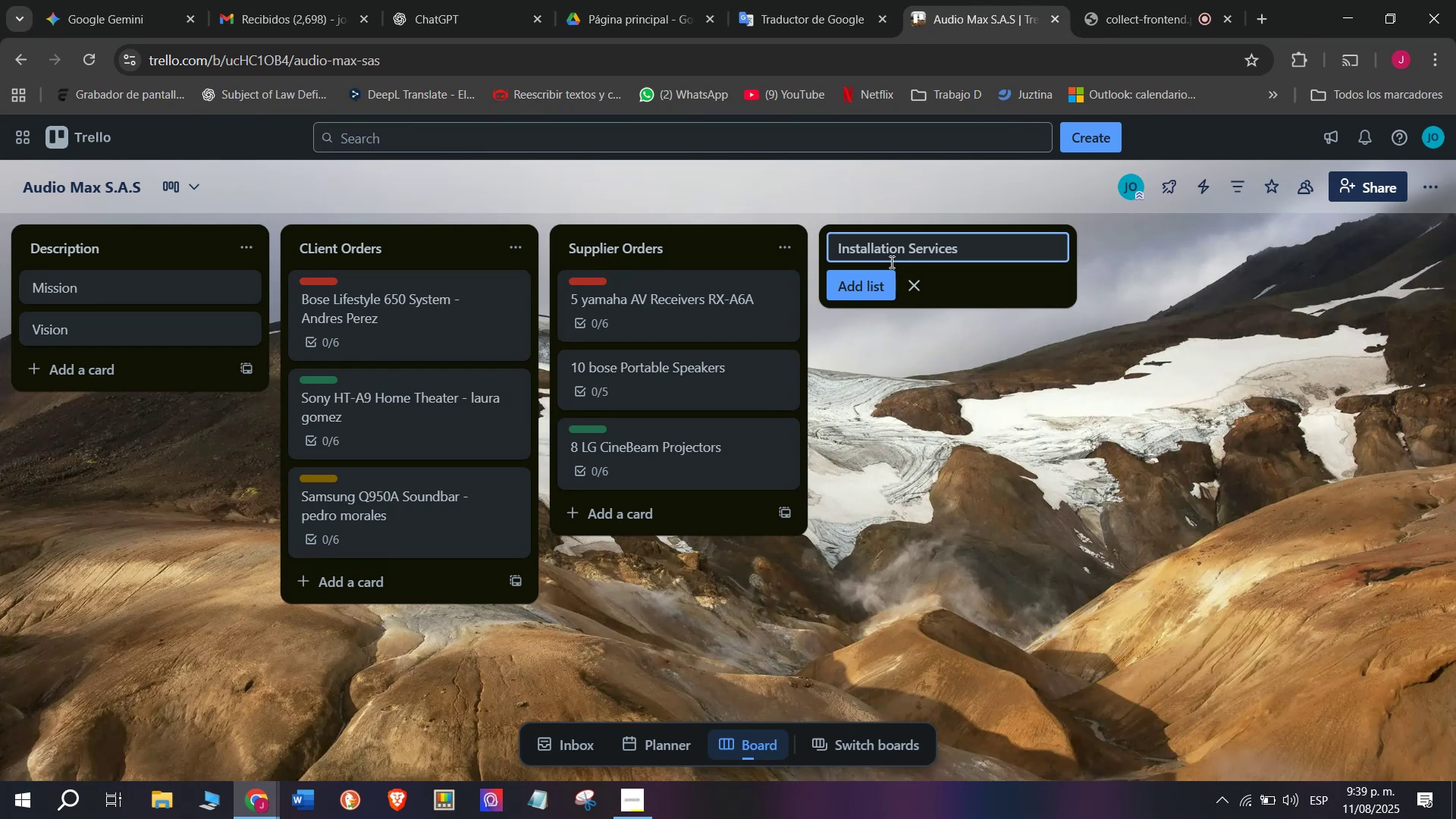 
key(Space)
 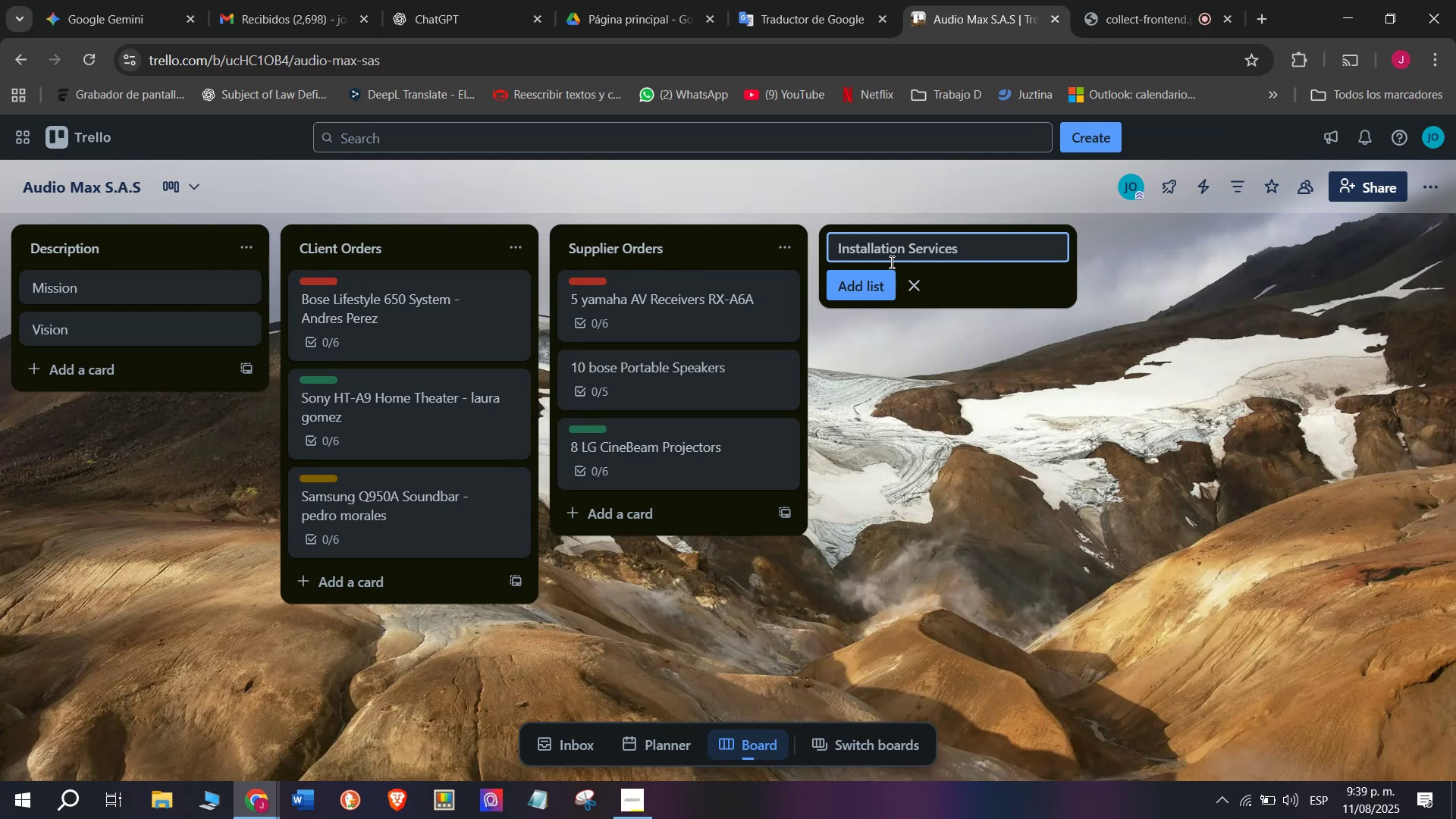 
wait(7.08)
 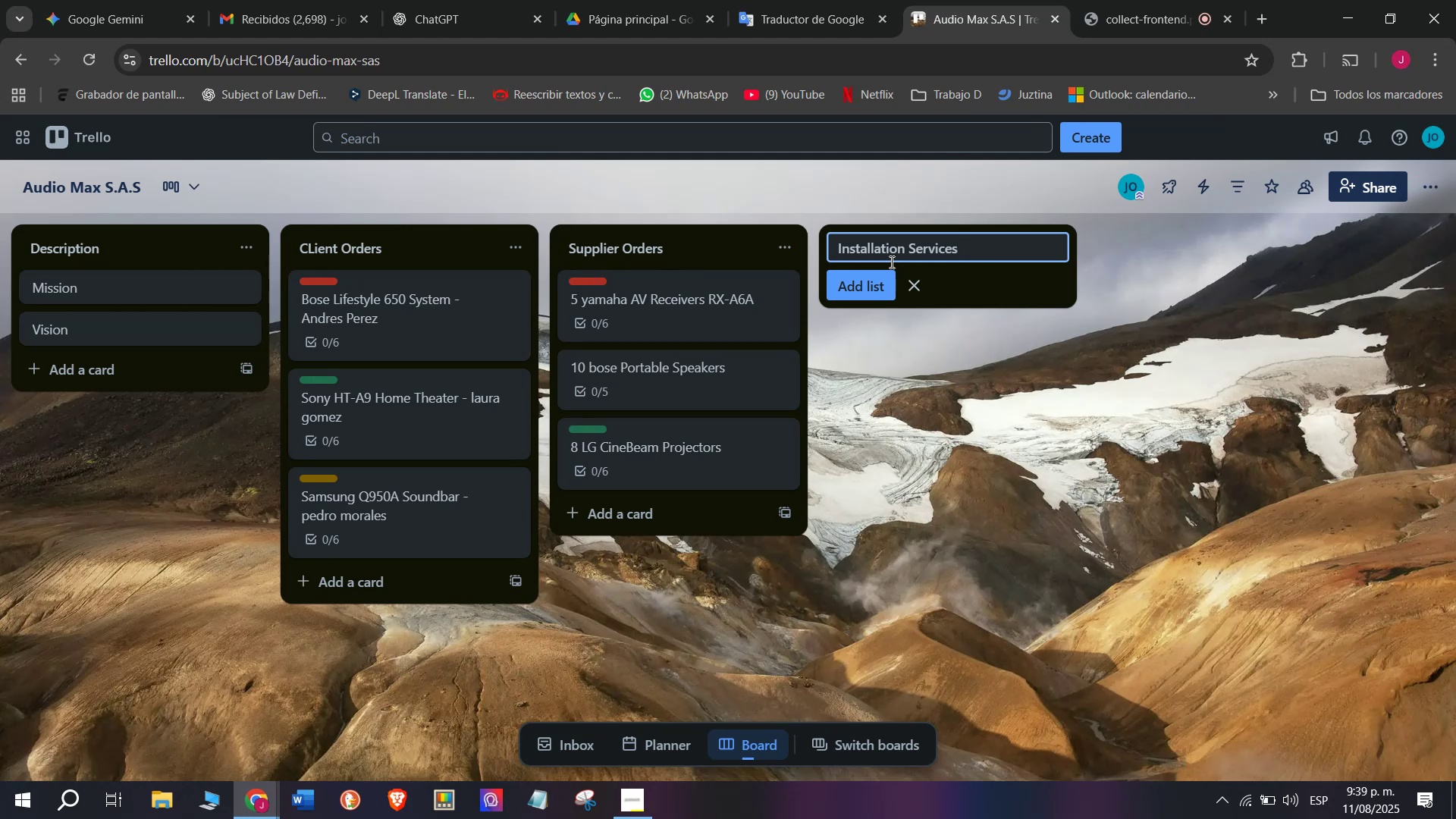 
key(Enter)
 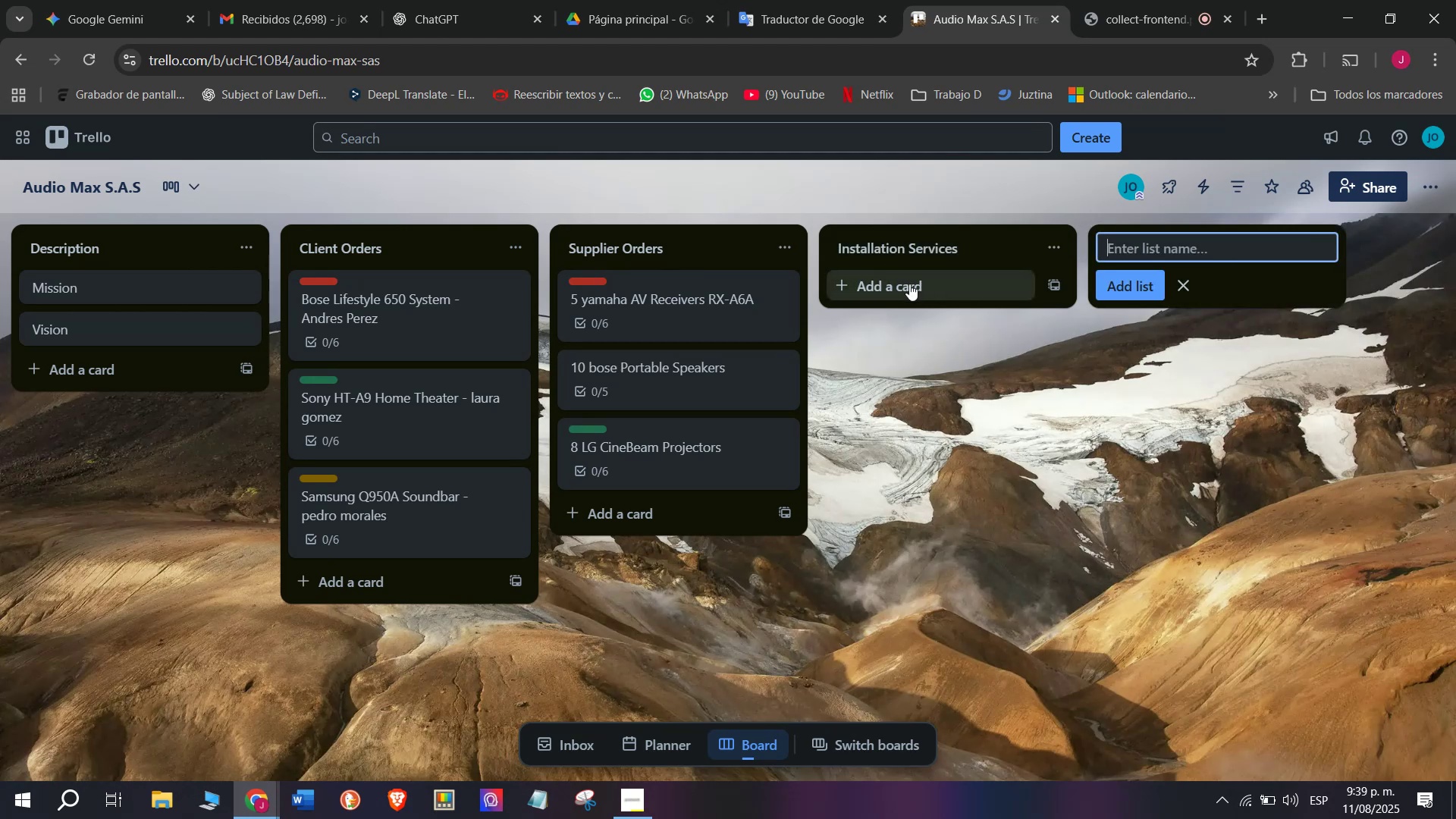 
left_click([909, 284])
 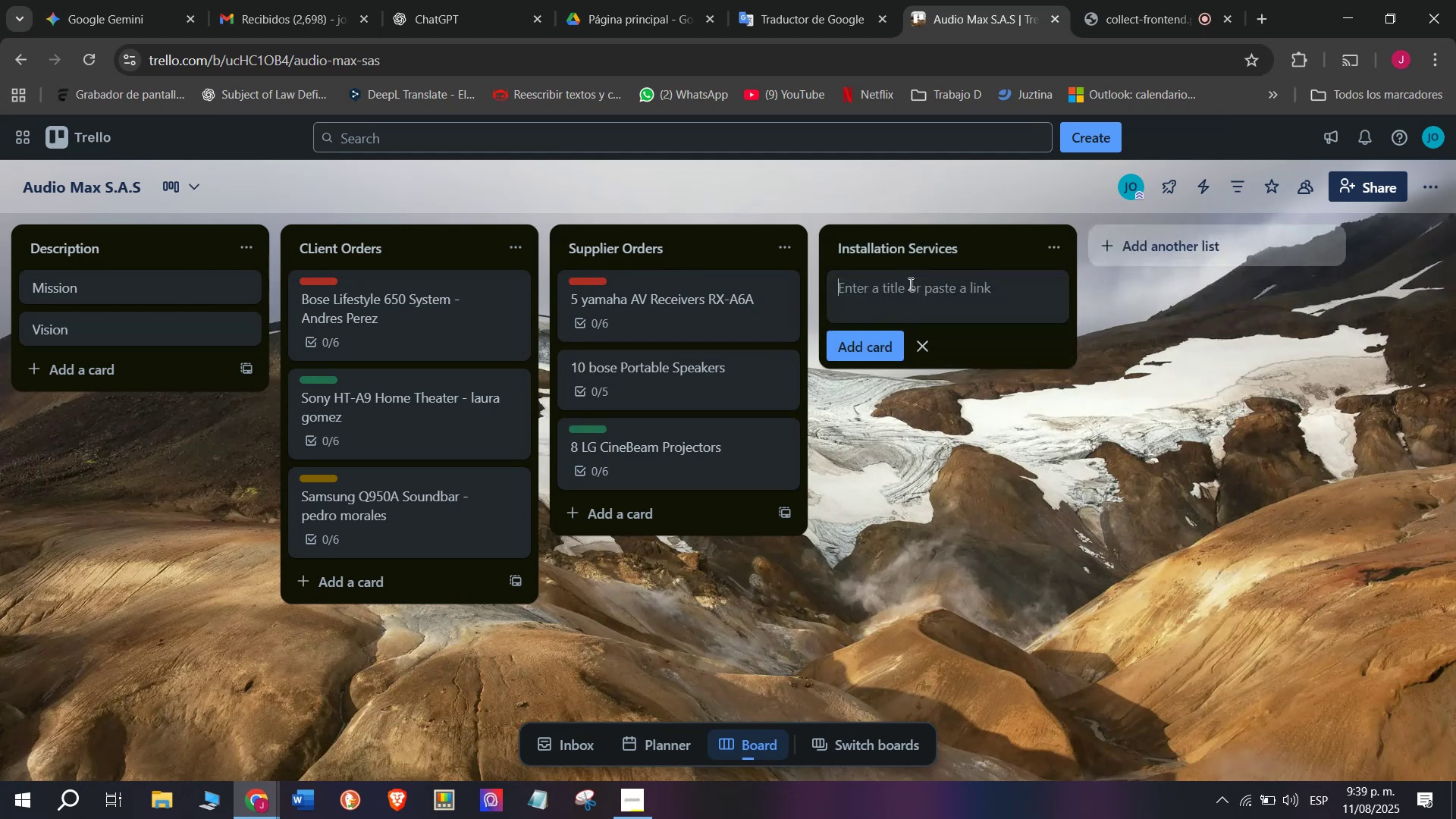 
type(Complete )
 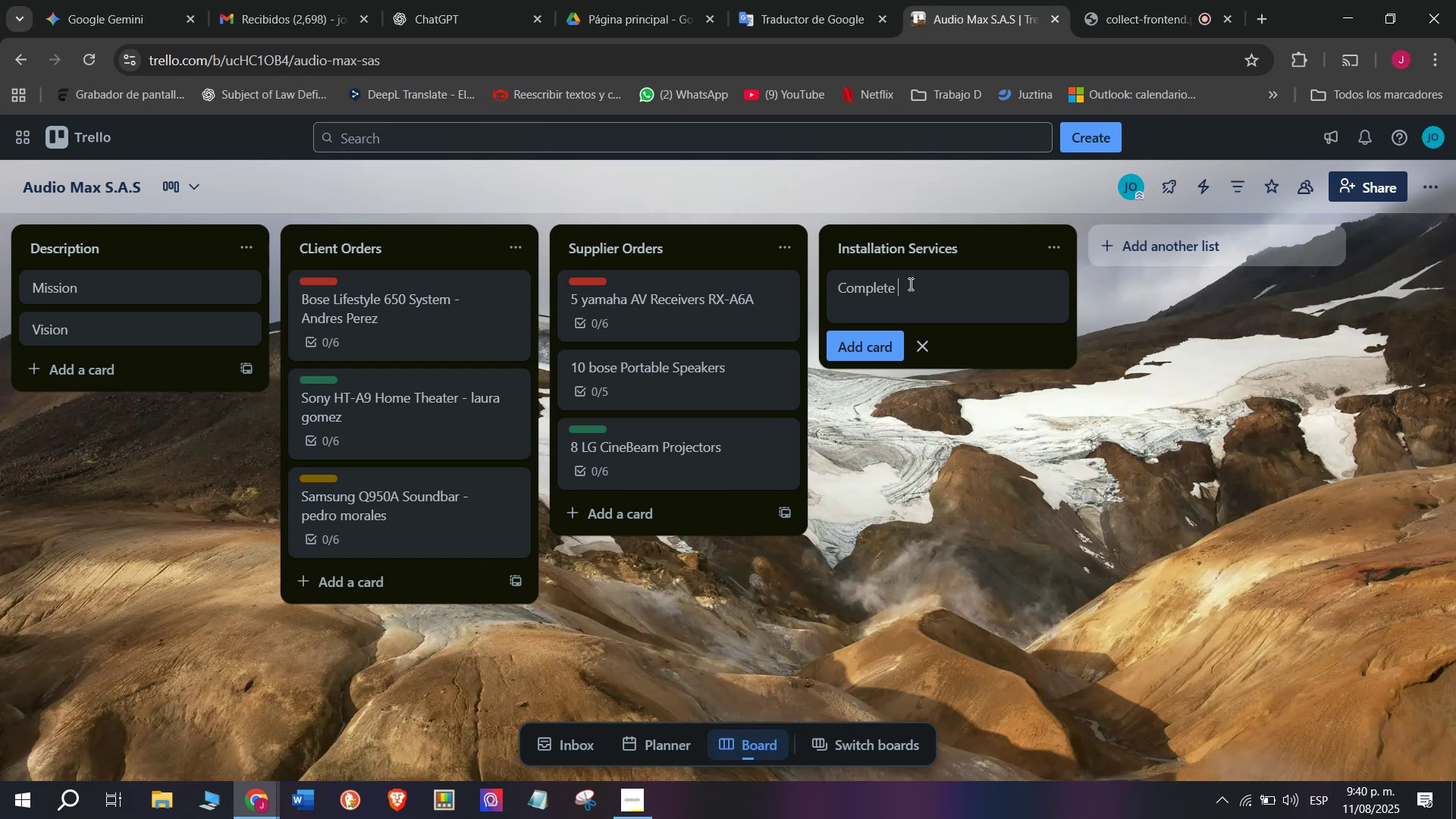 
wait(7.23)
 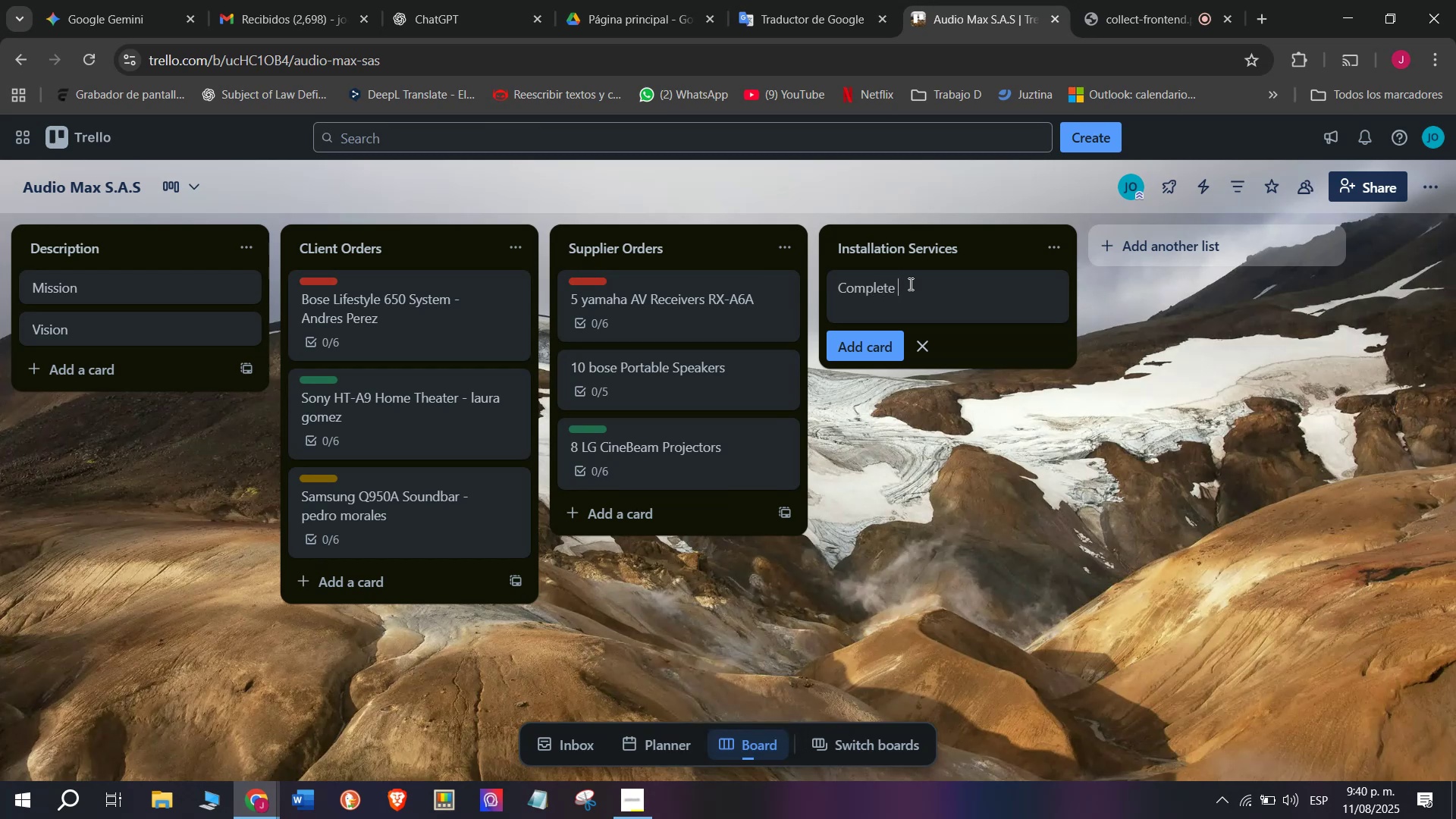 
type(home theater setyup)
key(Backspace)
key(Backspace)
key(Backspace)
type(up)
 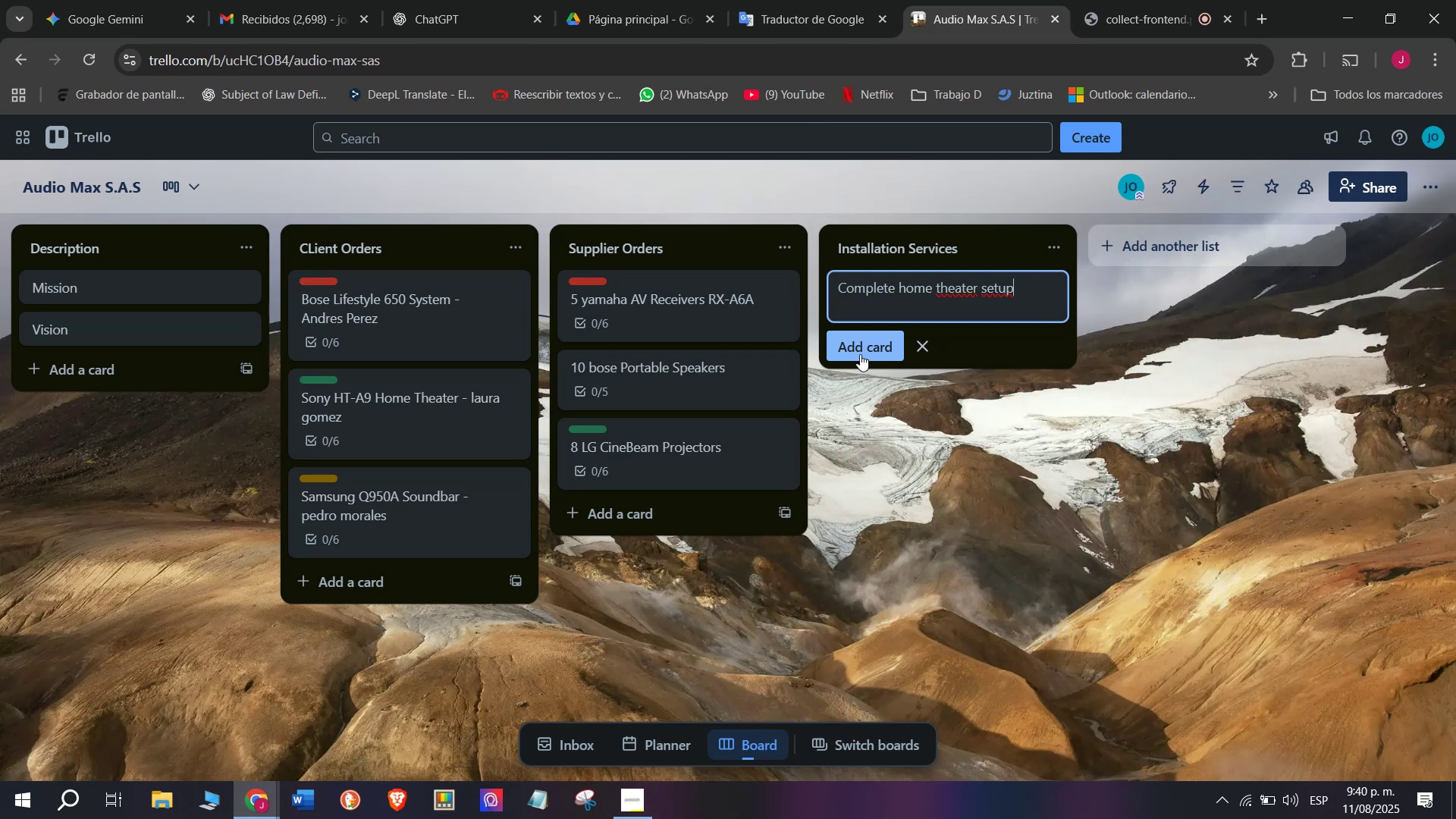 
wait(16.08)
 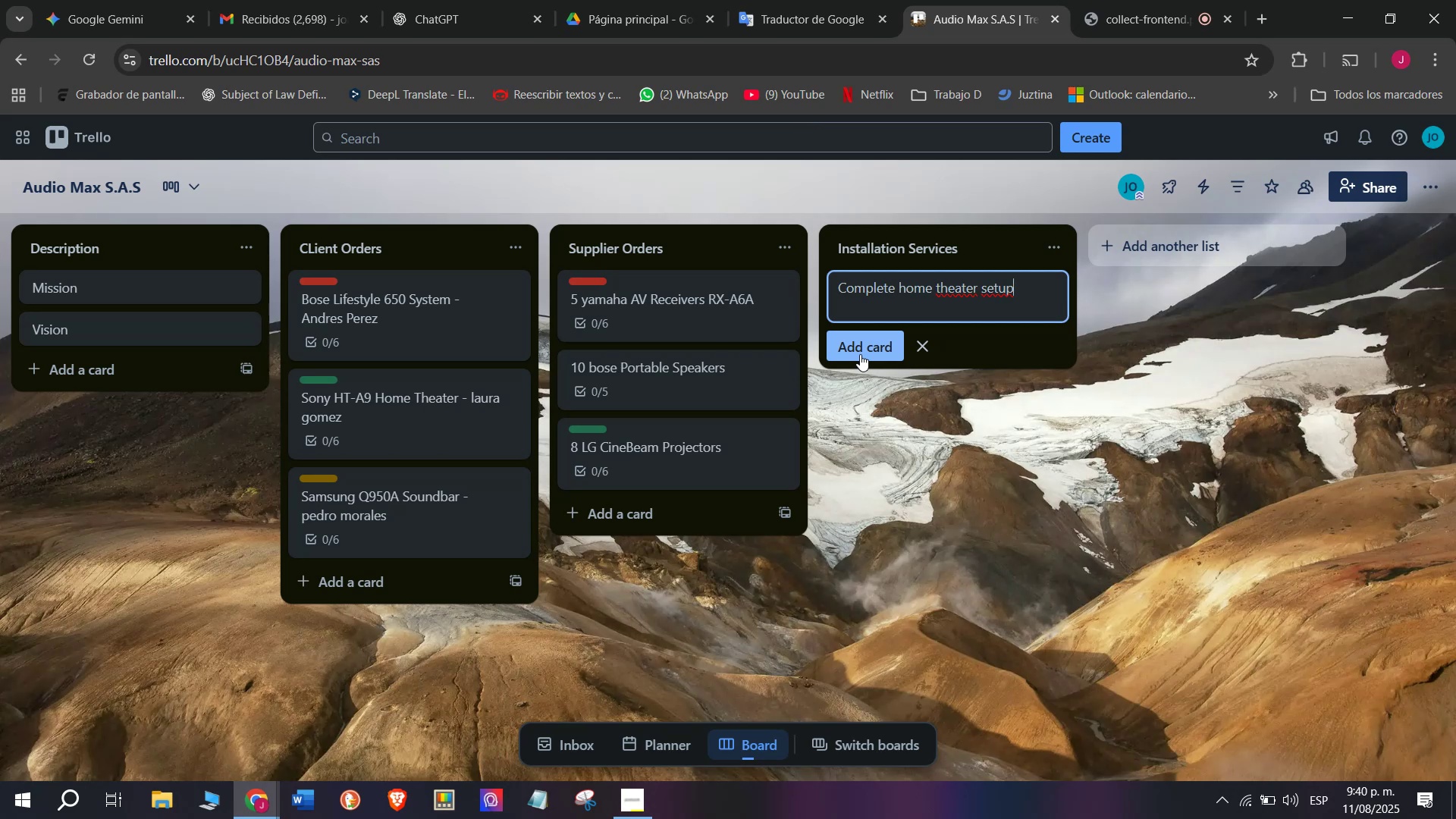 
left_click([860, 354])
 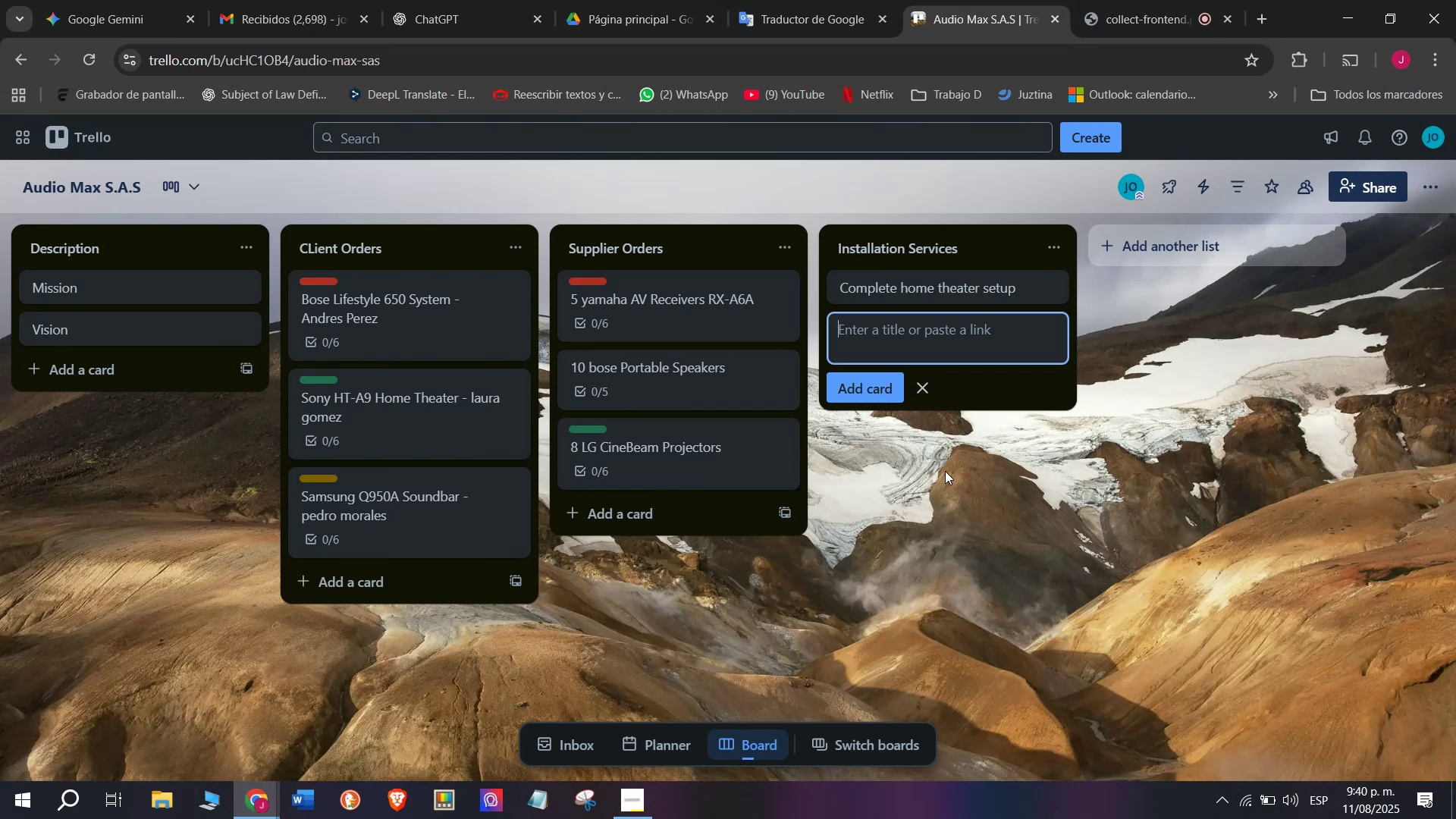 
wait(7.32)
 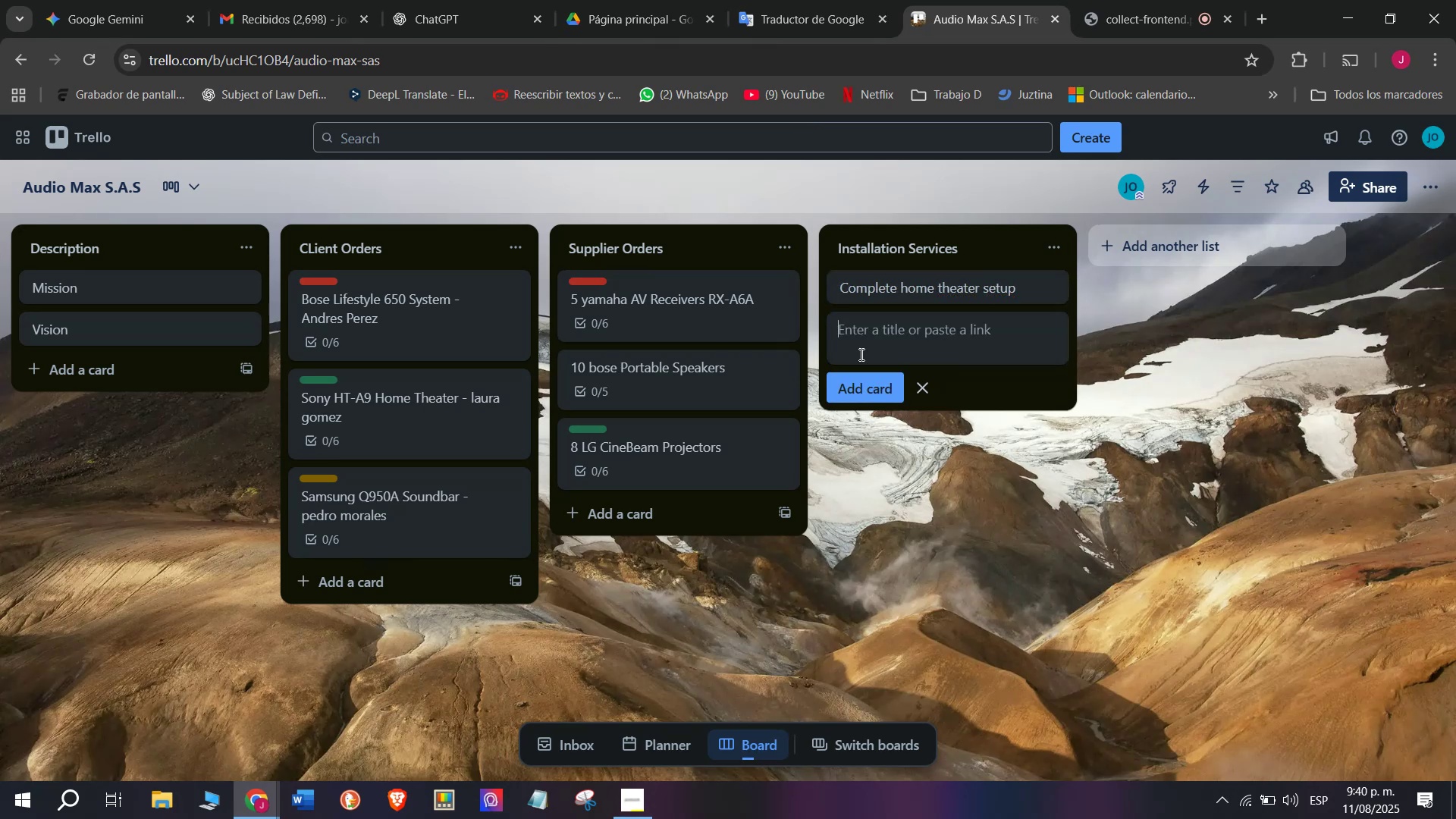 
left_click([916, 289])
 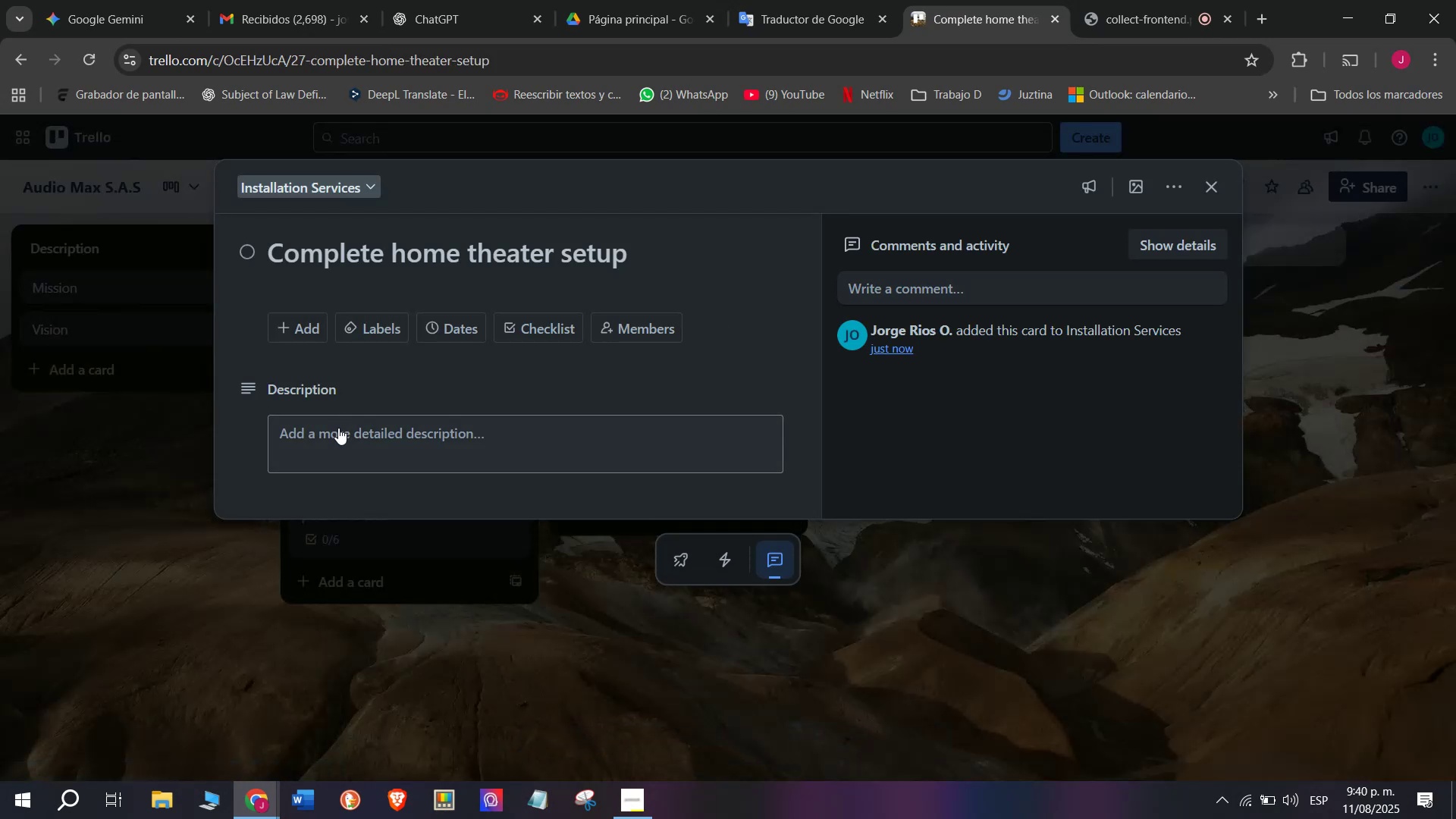 
left_click([343, 441])
 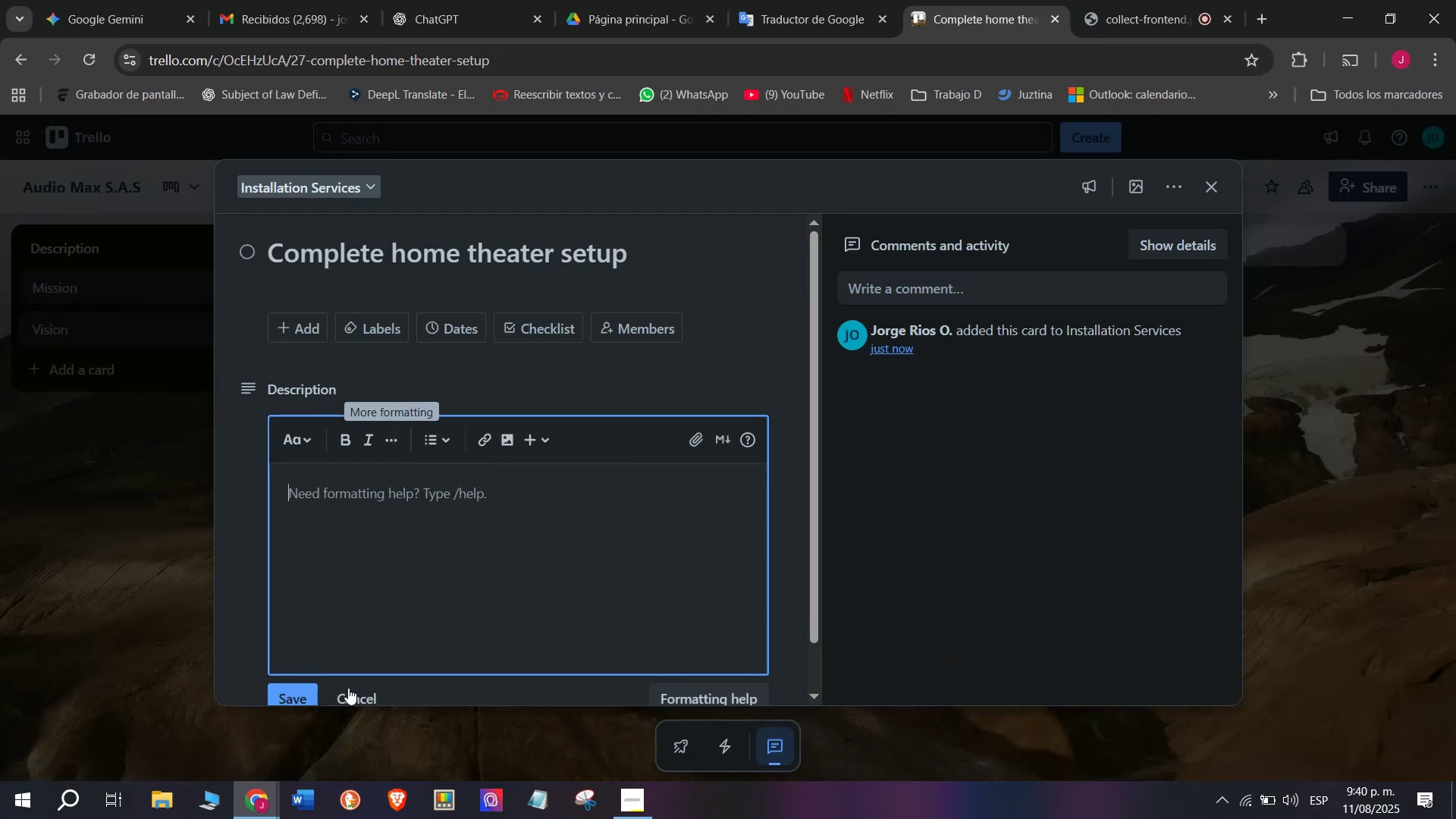 
left_click([293, 708])
 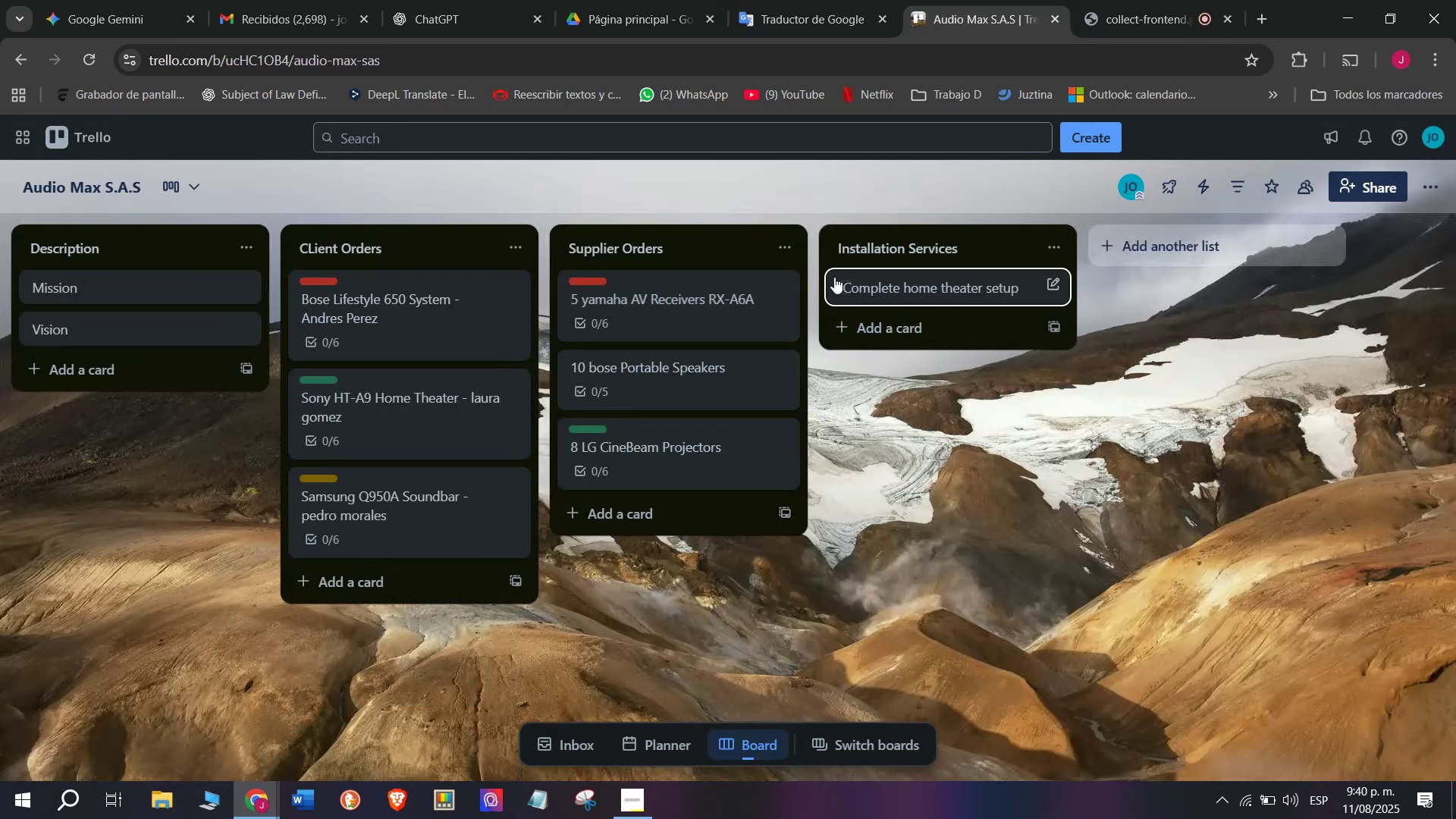 
left_click([889, 271])
 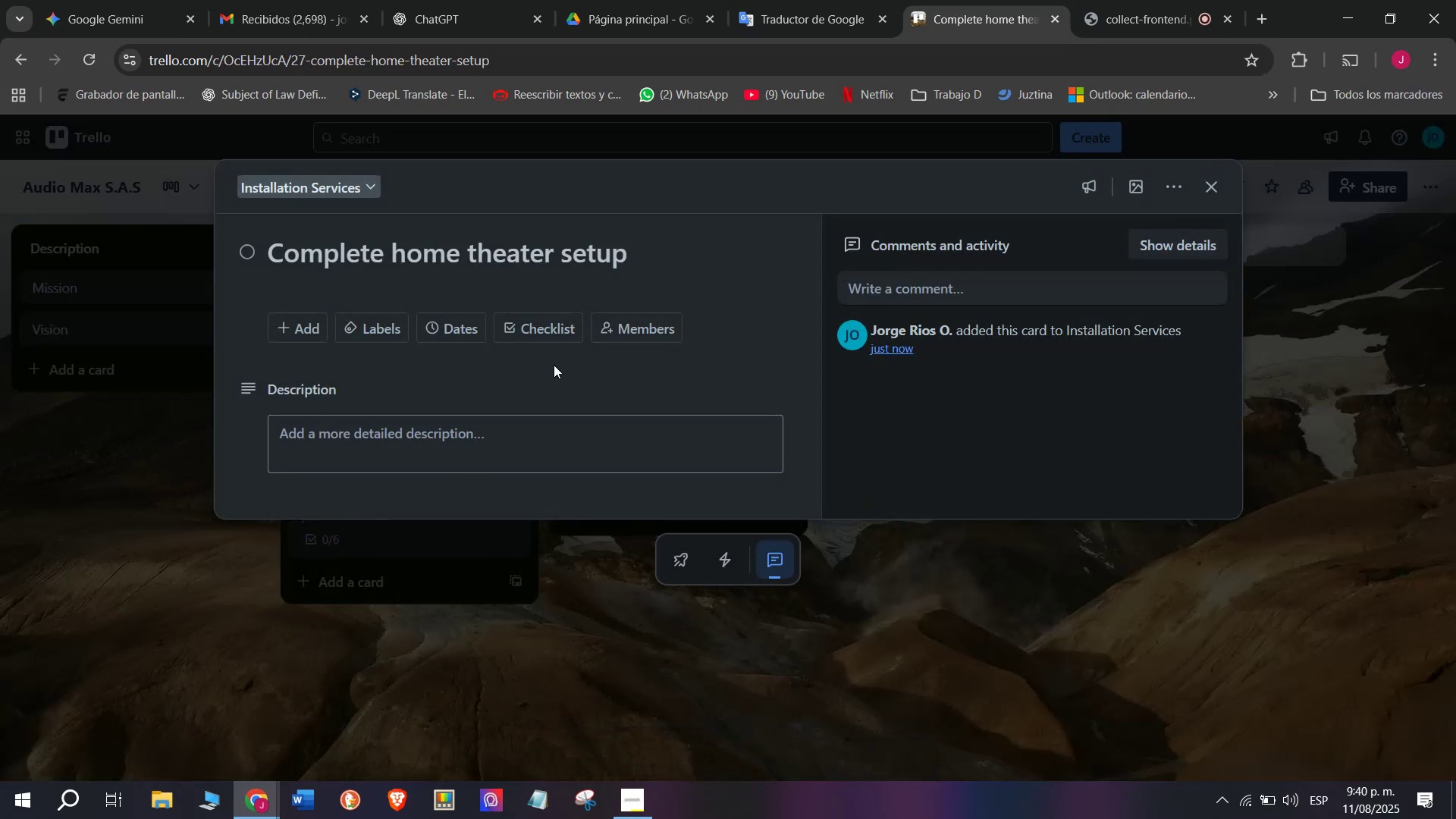 
left_click([553, 331])
 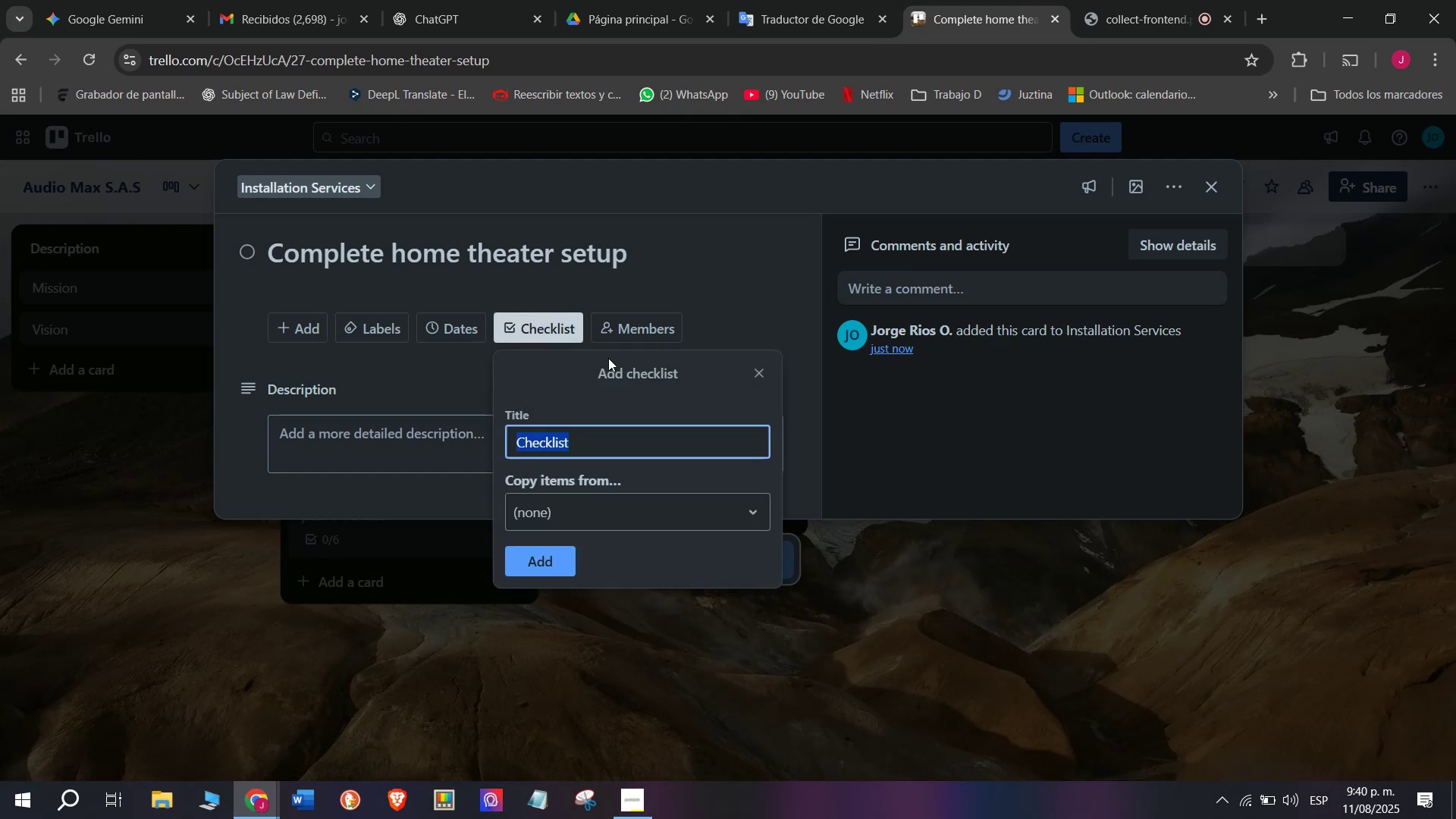 
double_click([547, 567])
 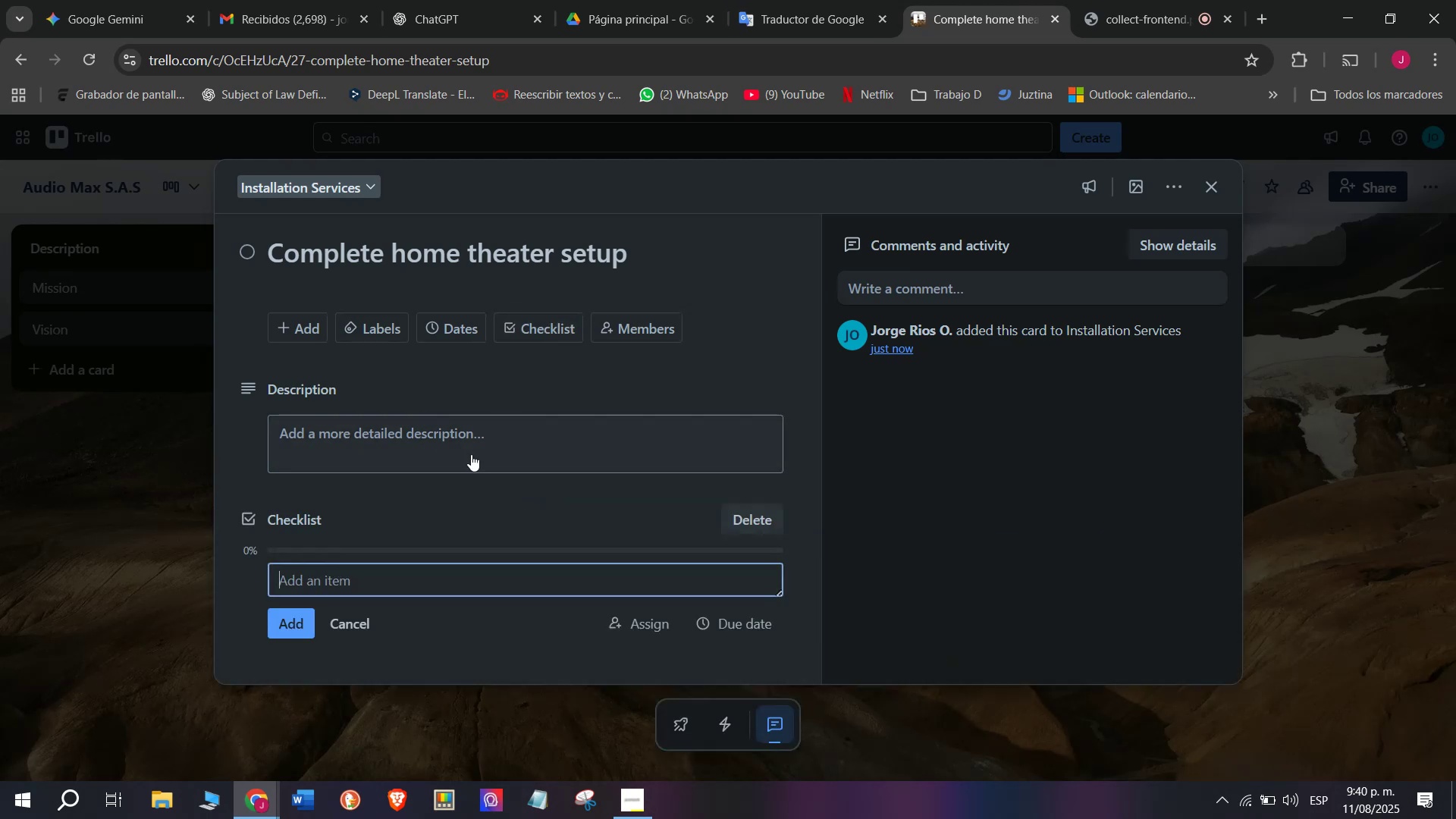 
scroll: coordinate [472, 436], scroll_direction: down, amount: 6.0
 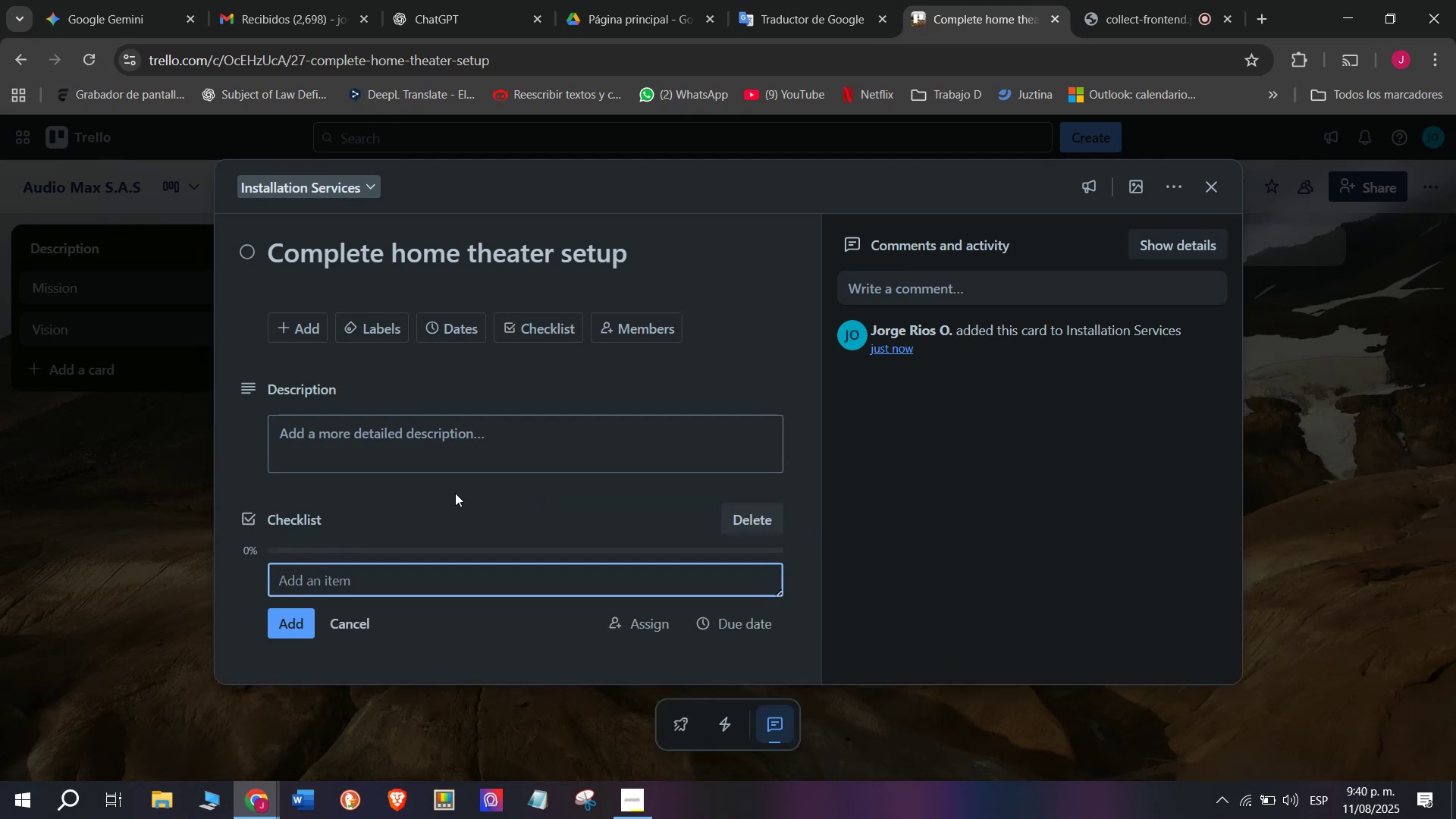 
type(Visit cli)
key(Backspace)
key(Backspace)
type(client site)
 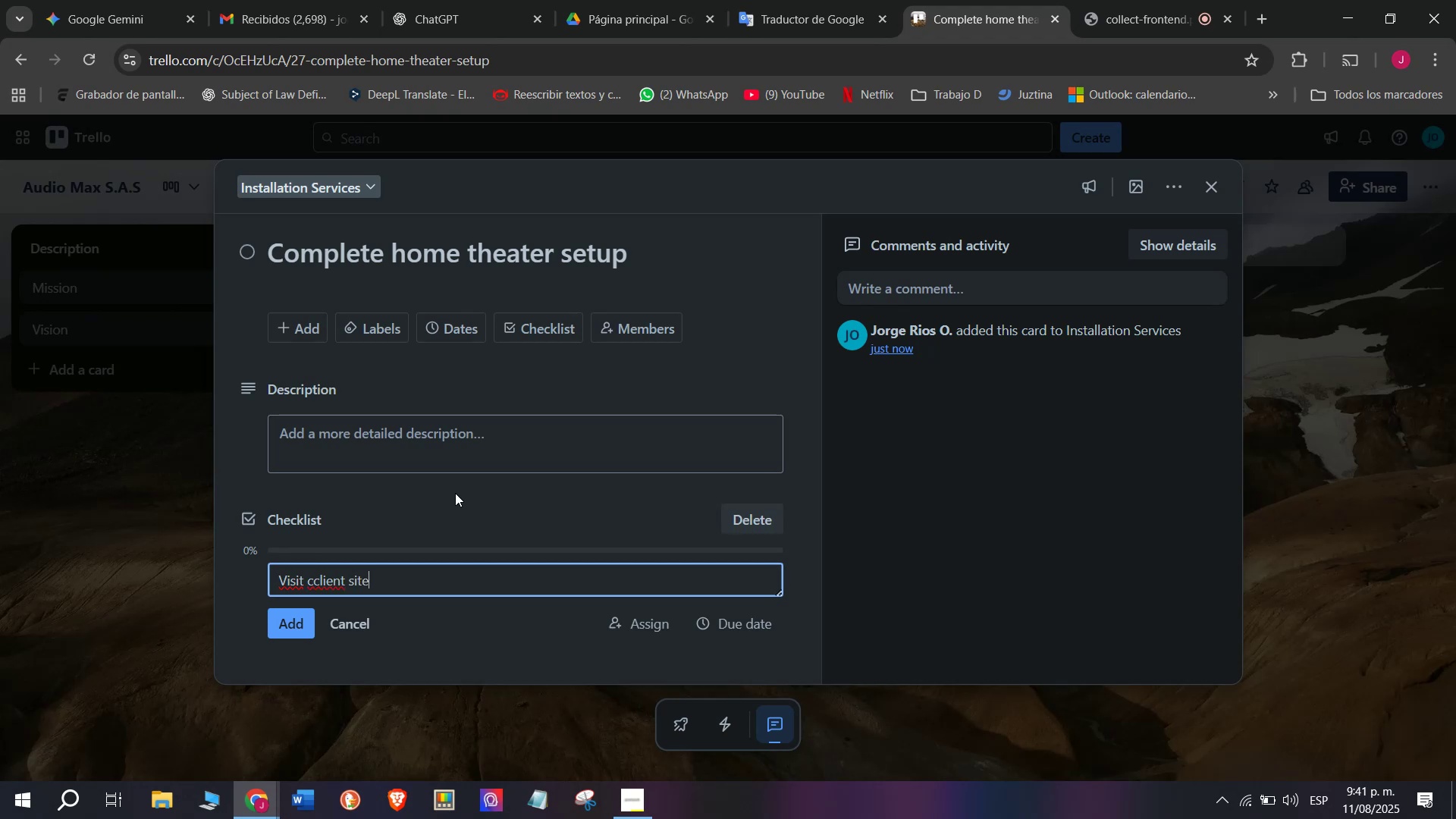 
key(Enter)
 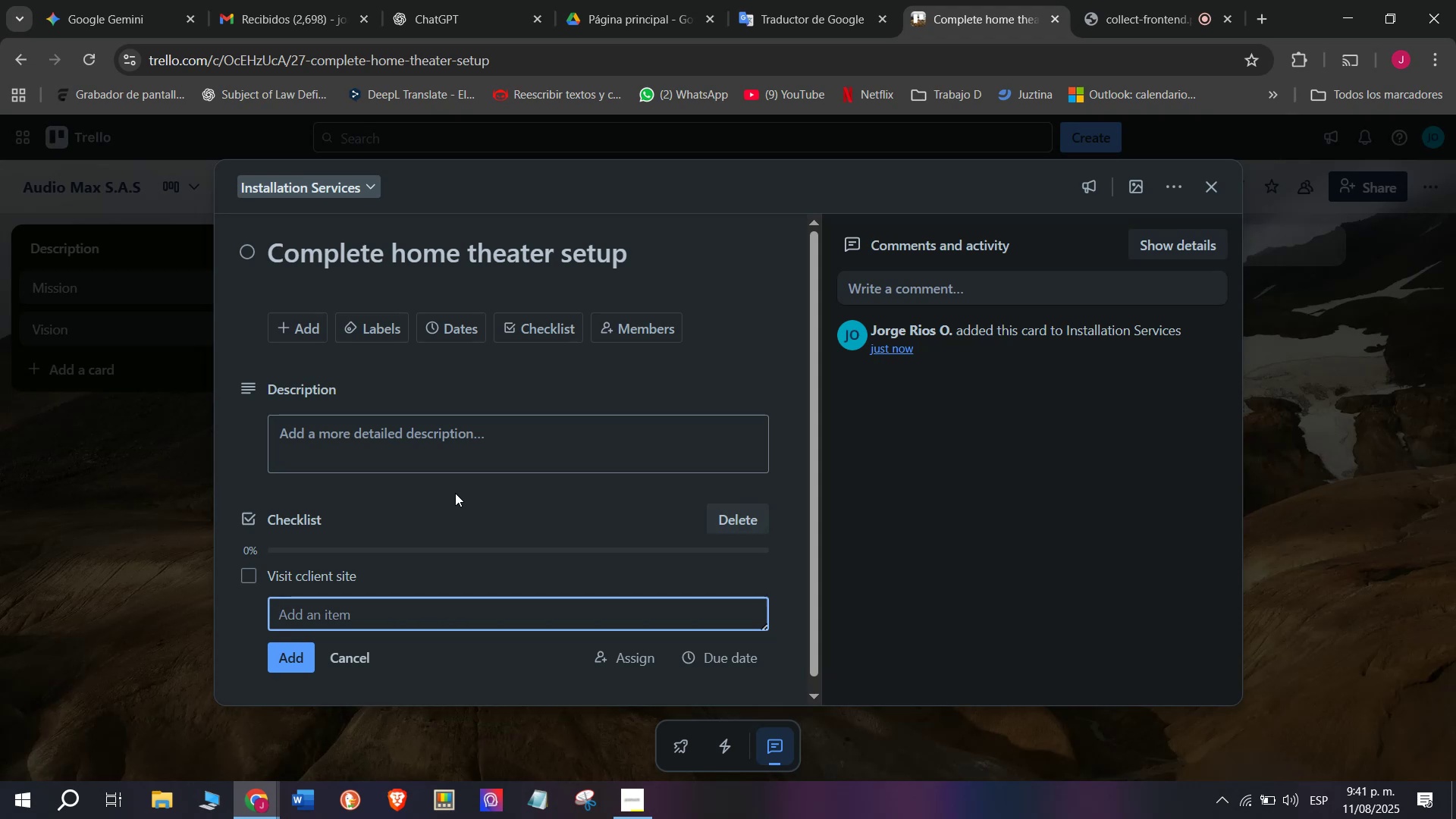 
wait(25.43)
 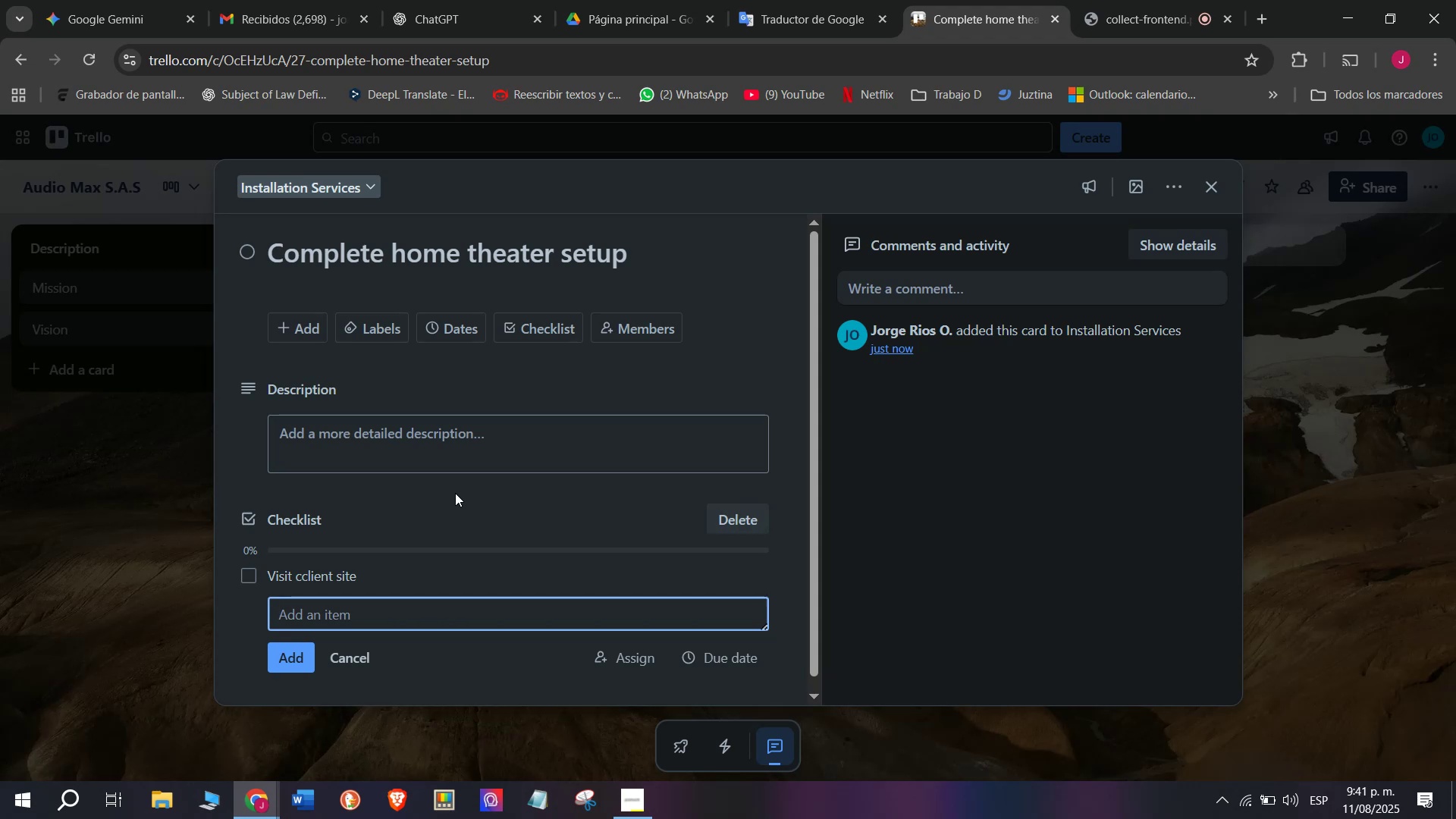 
key(S)
 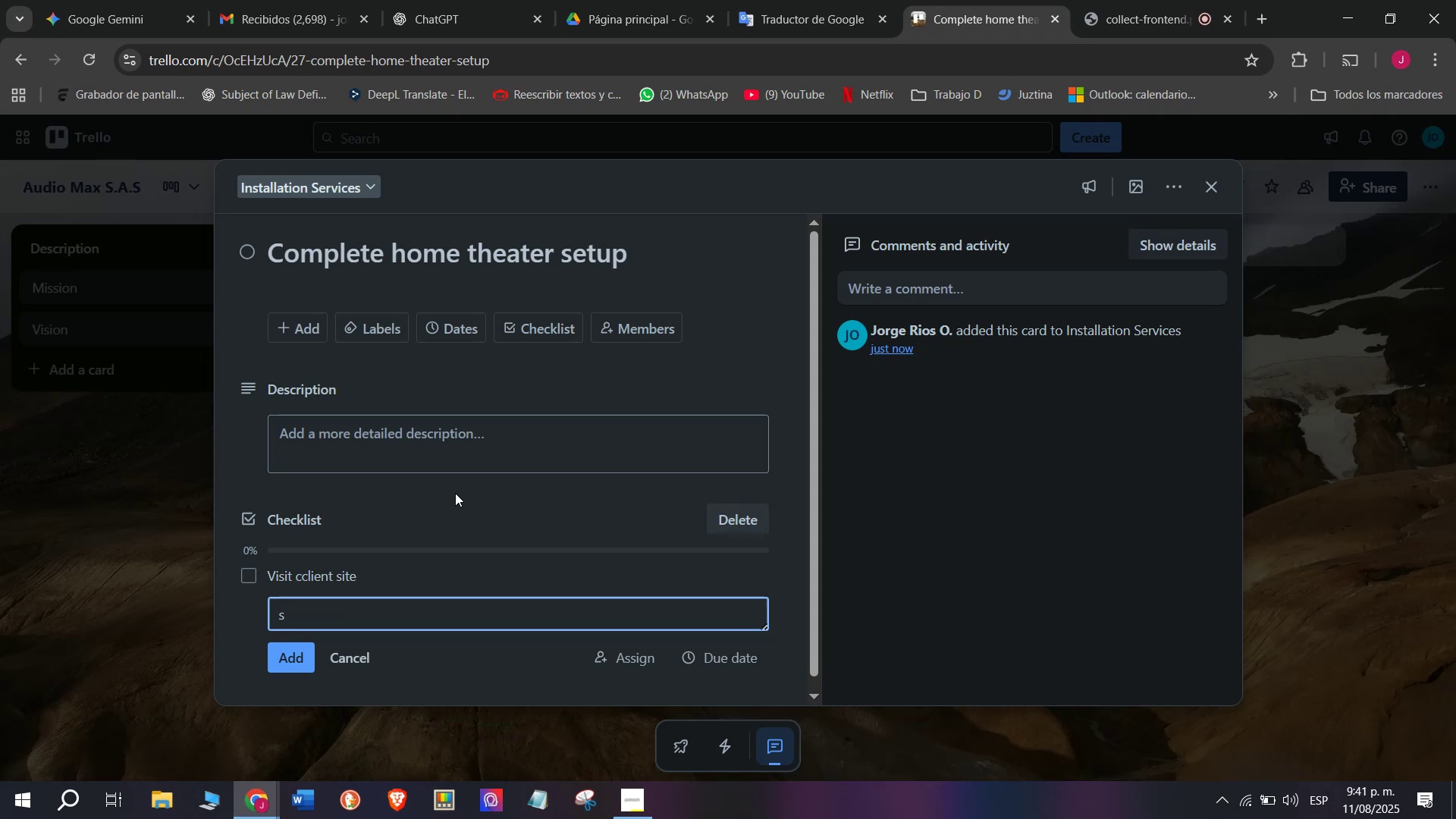 
key(Backspace)
 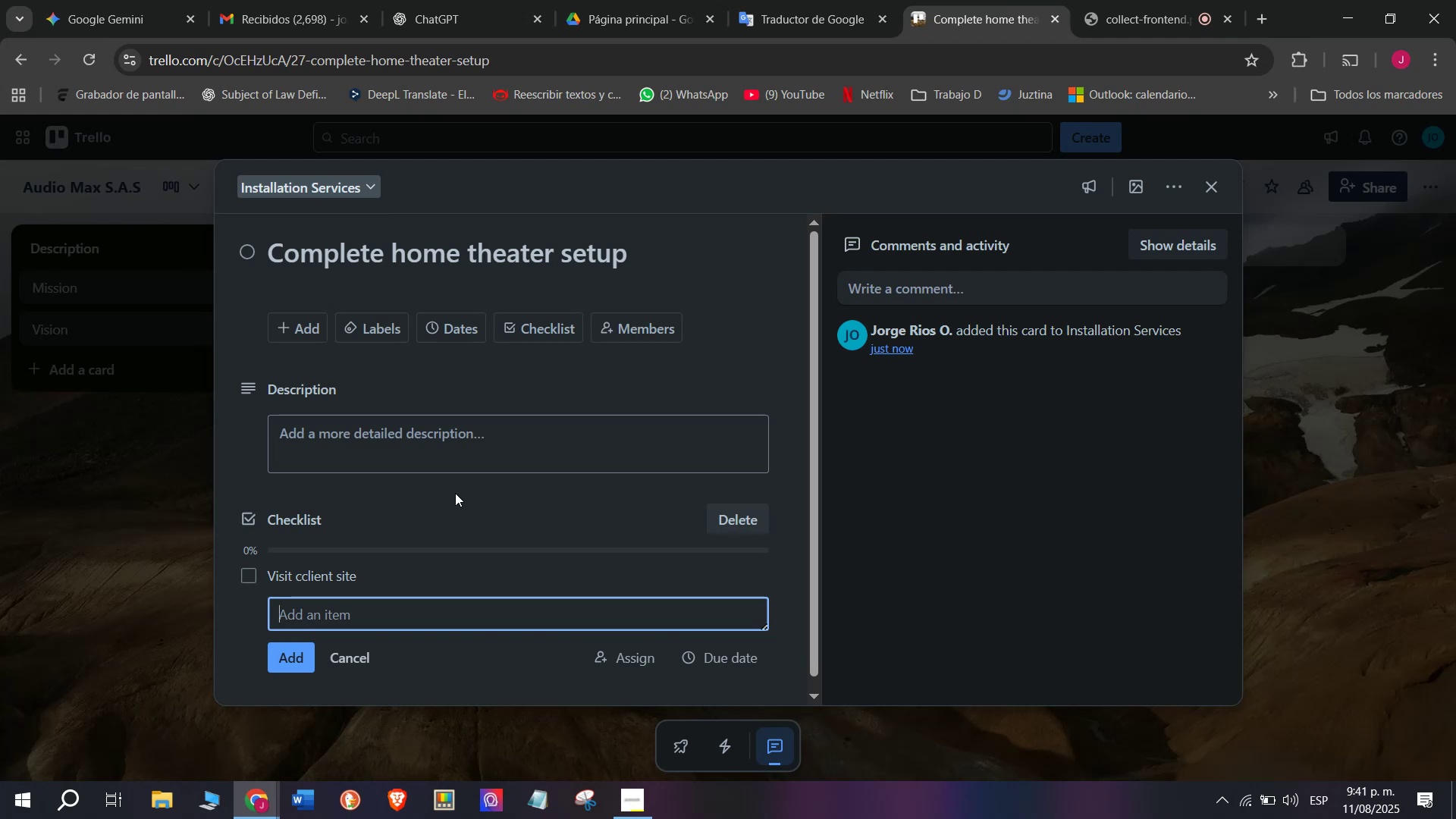 
wait(5.07)
 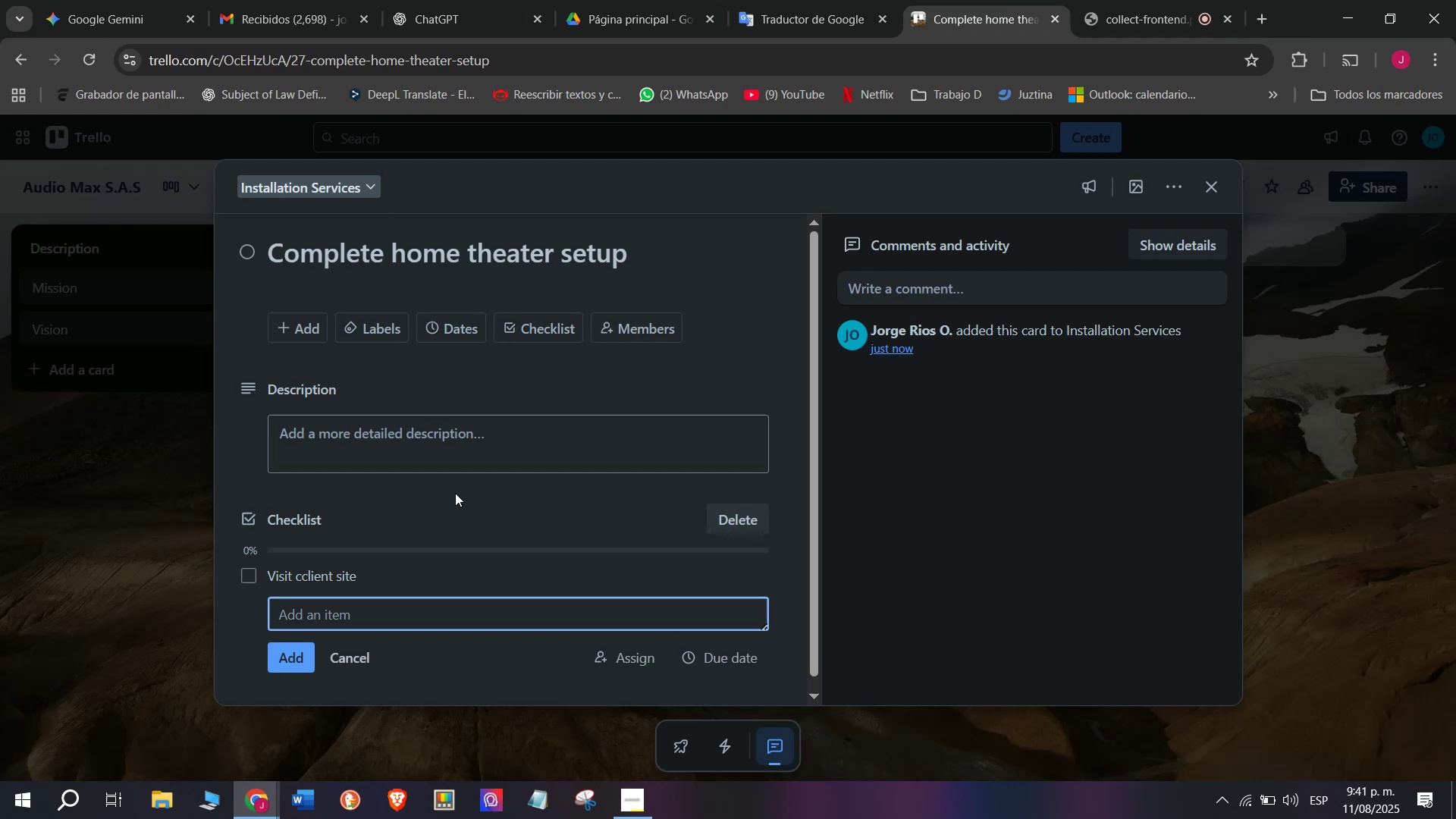 
key(S)
 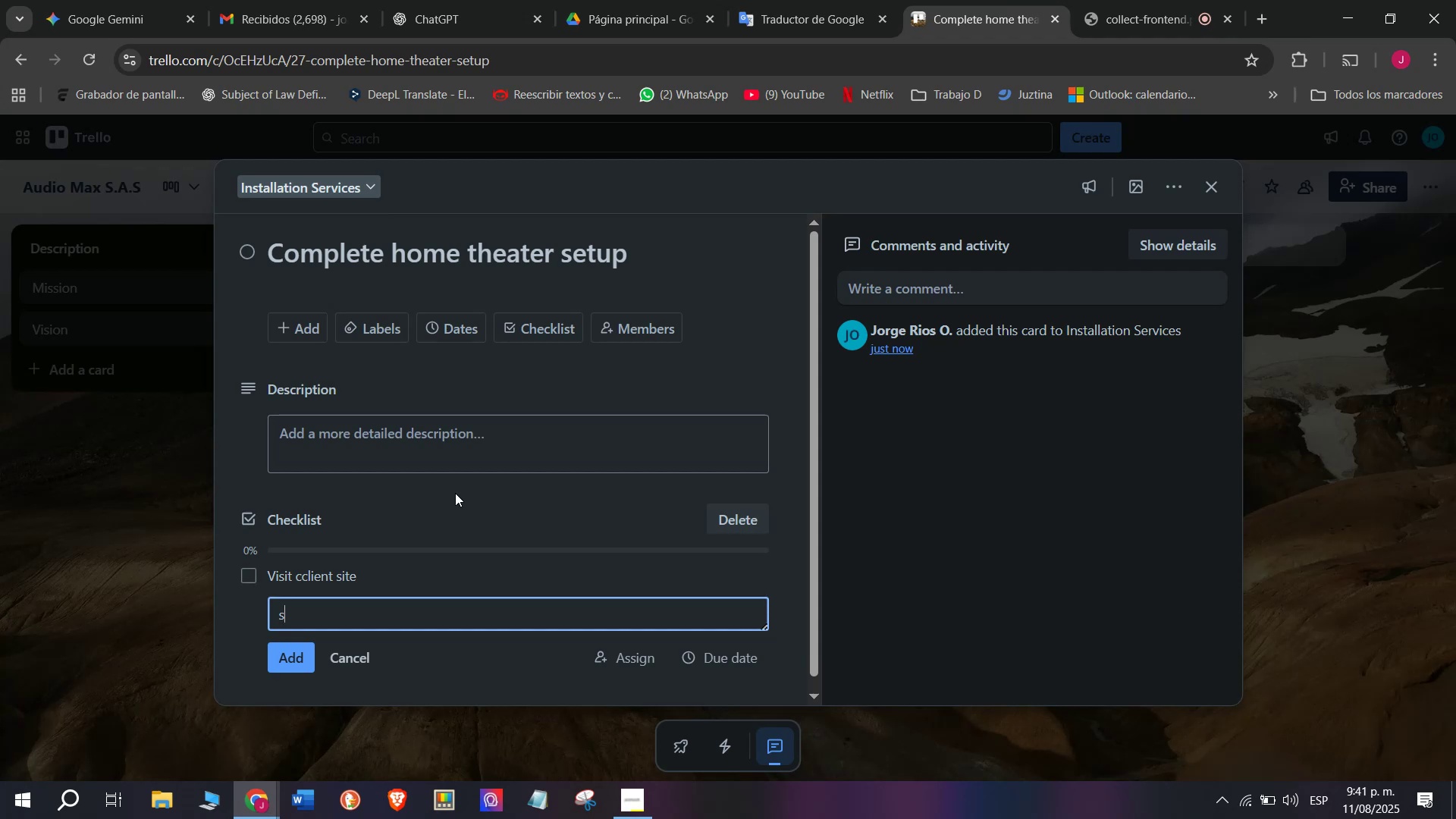 
wait(11.56)
 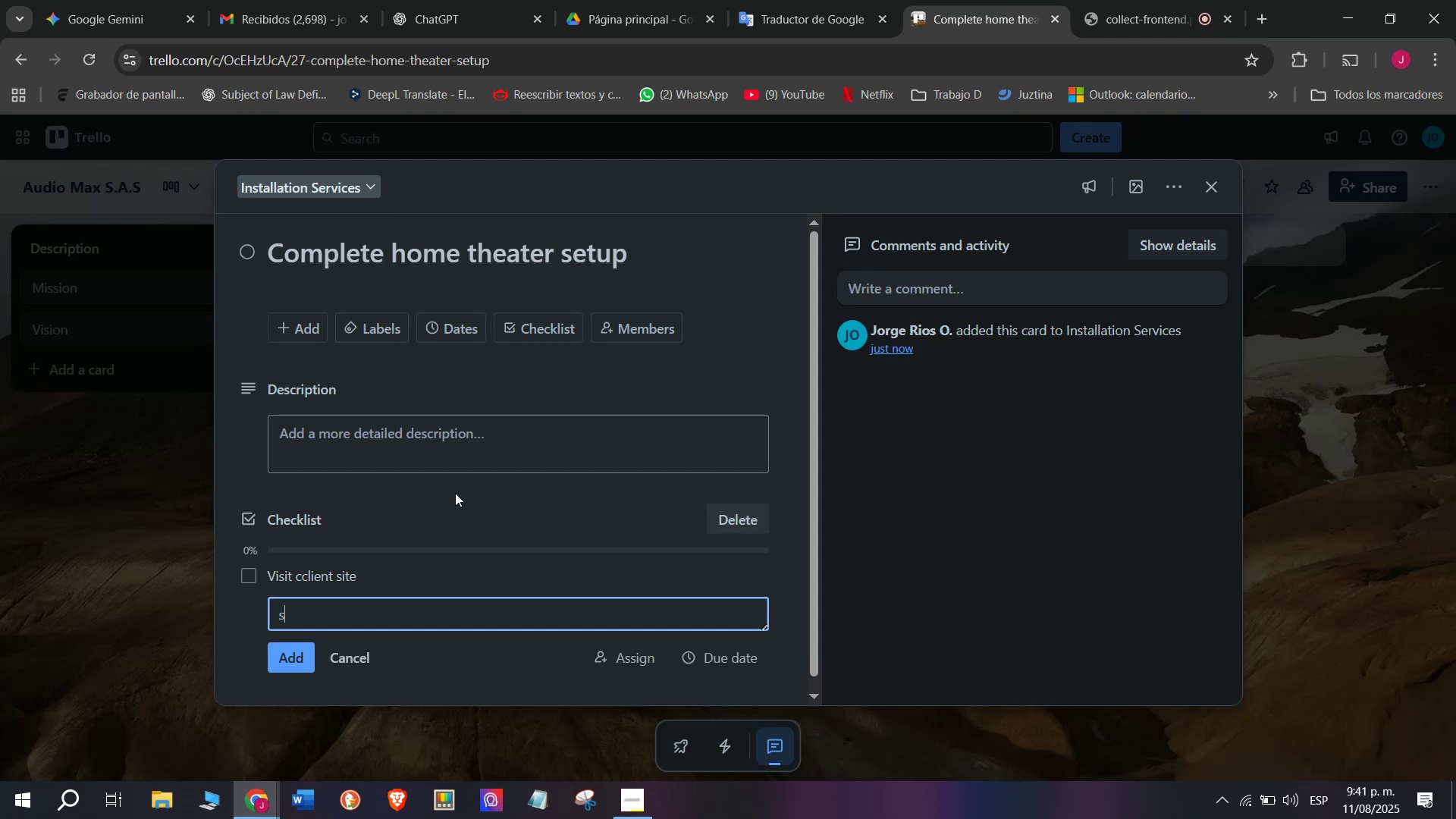 
key(Backspace)
type(ss)
key(Backspace)
key(Backspace)
 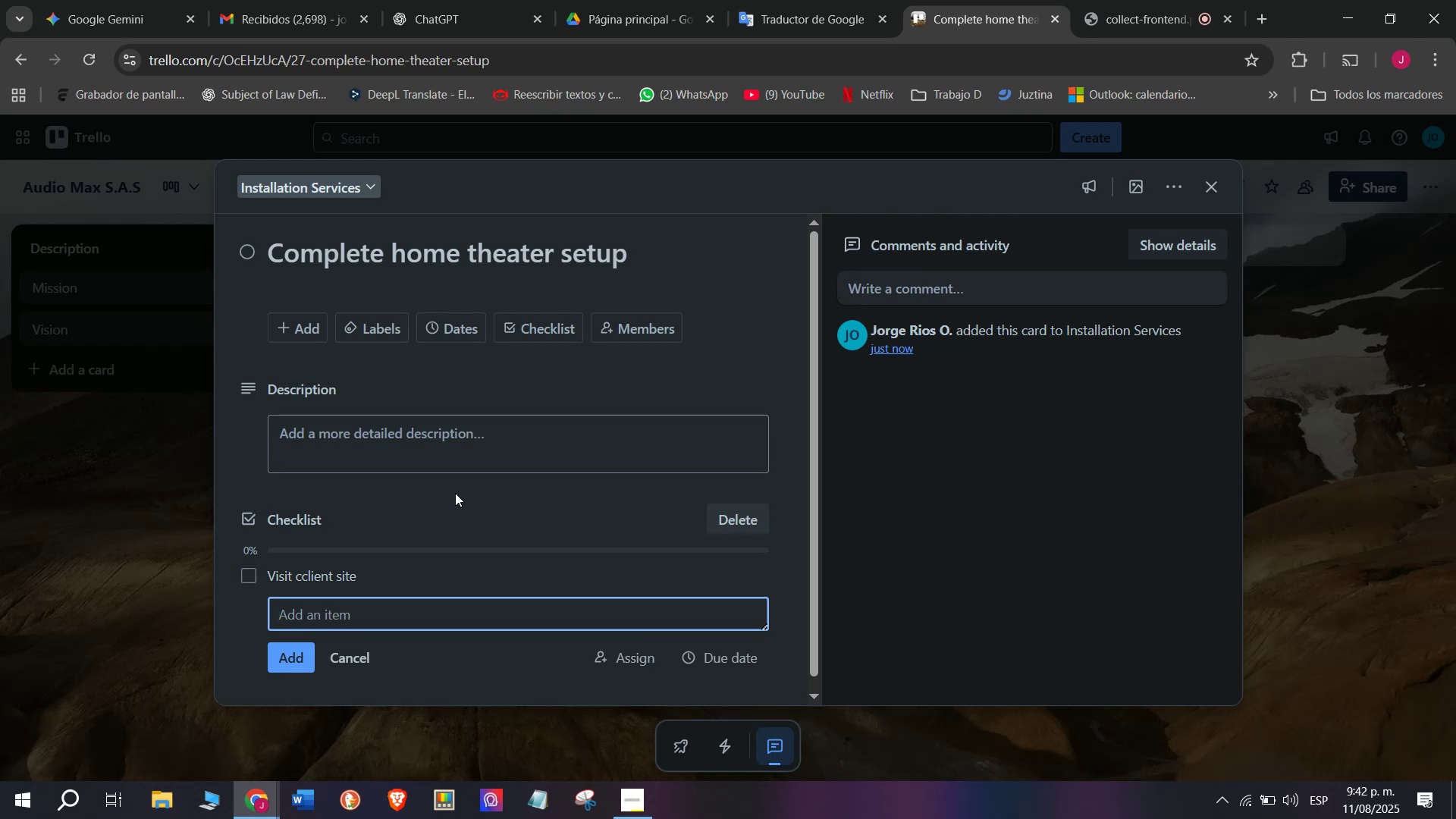 
wait(6.46)
 